 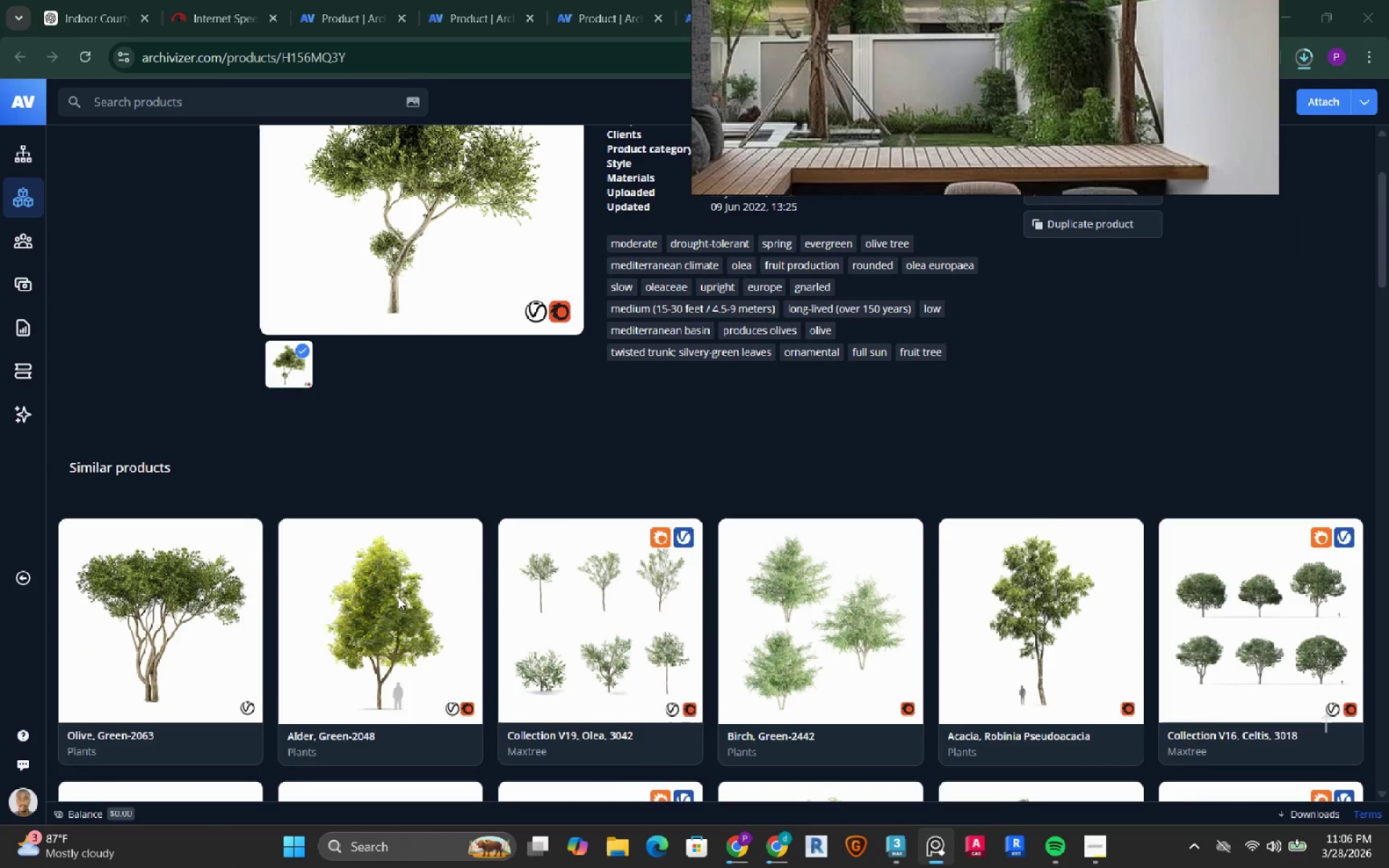 
left_click([1291, 813])
 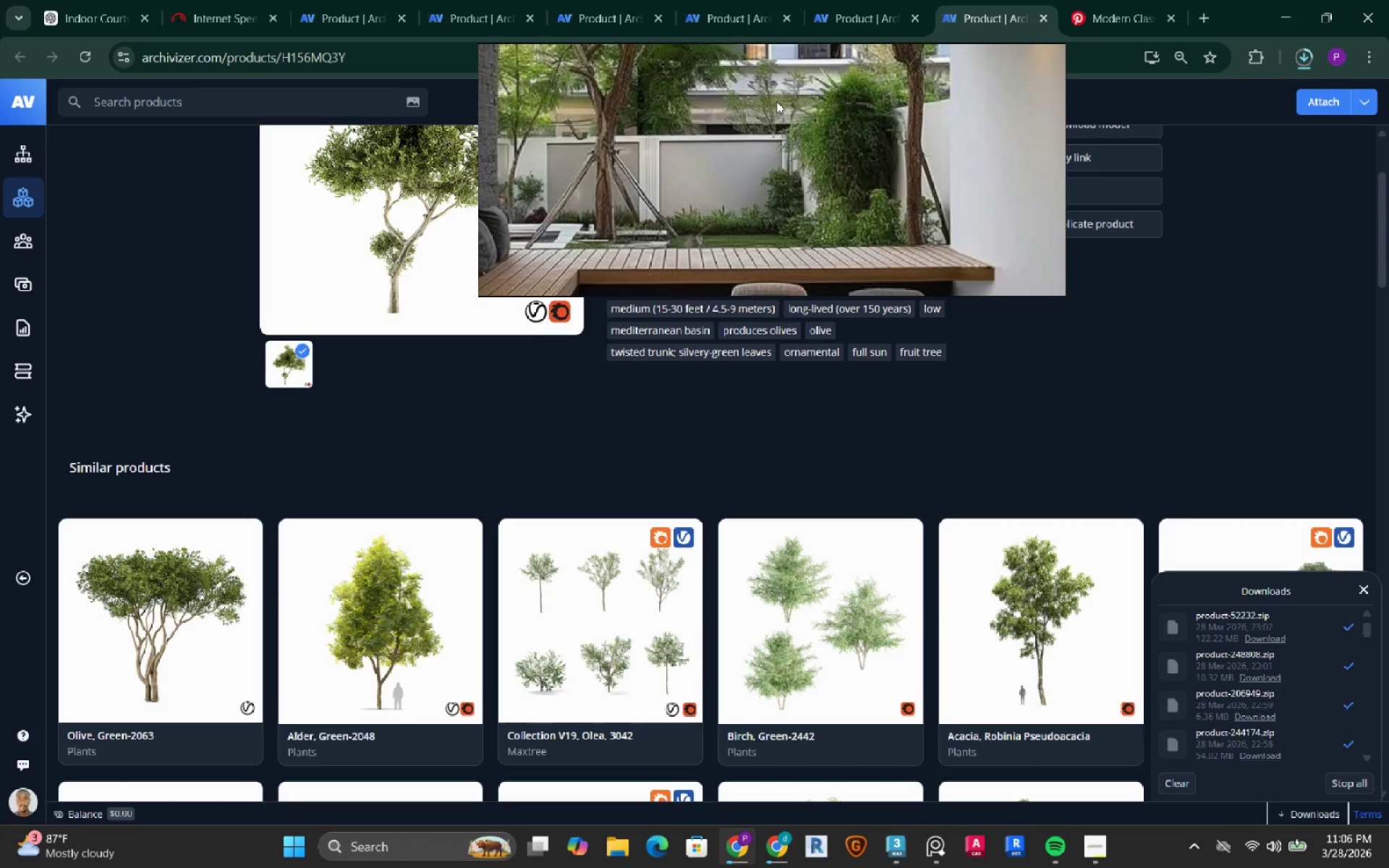 
left_click([838, 19])
 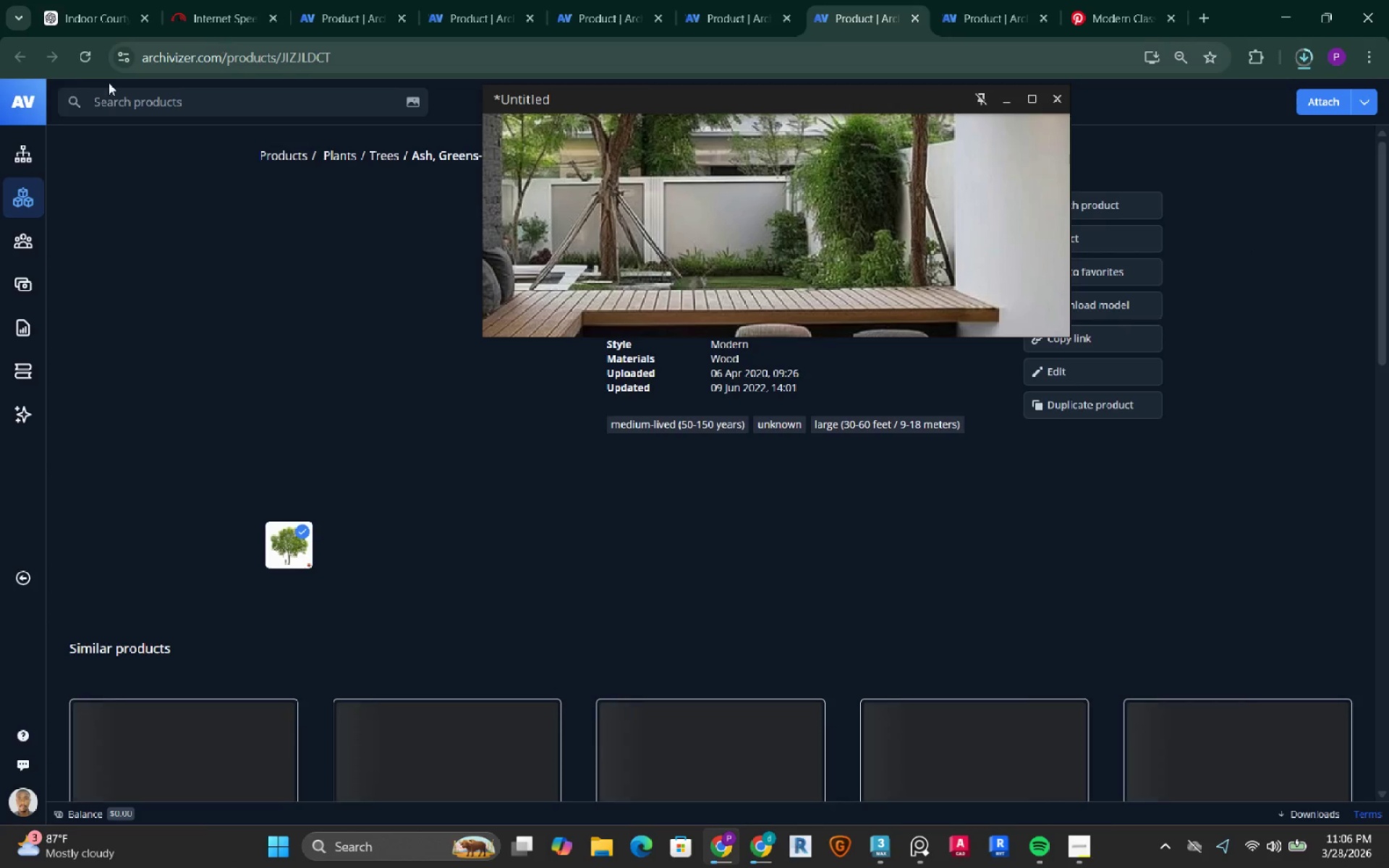 
wait(7.25)
 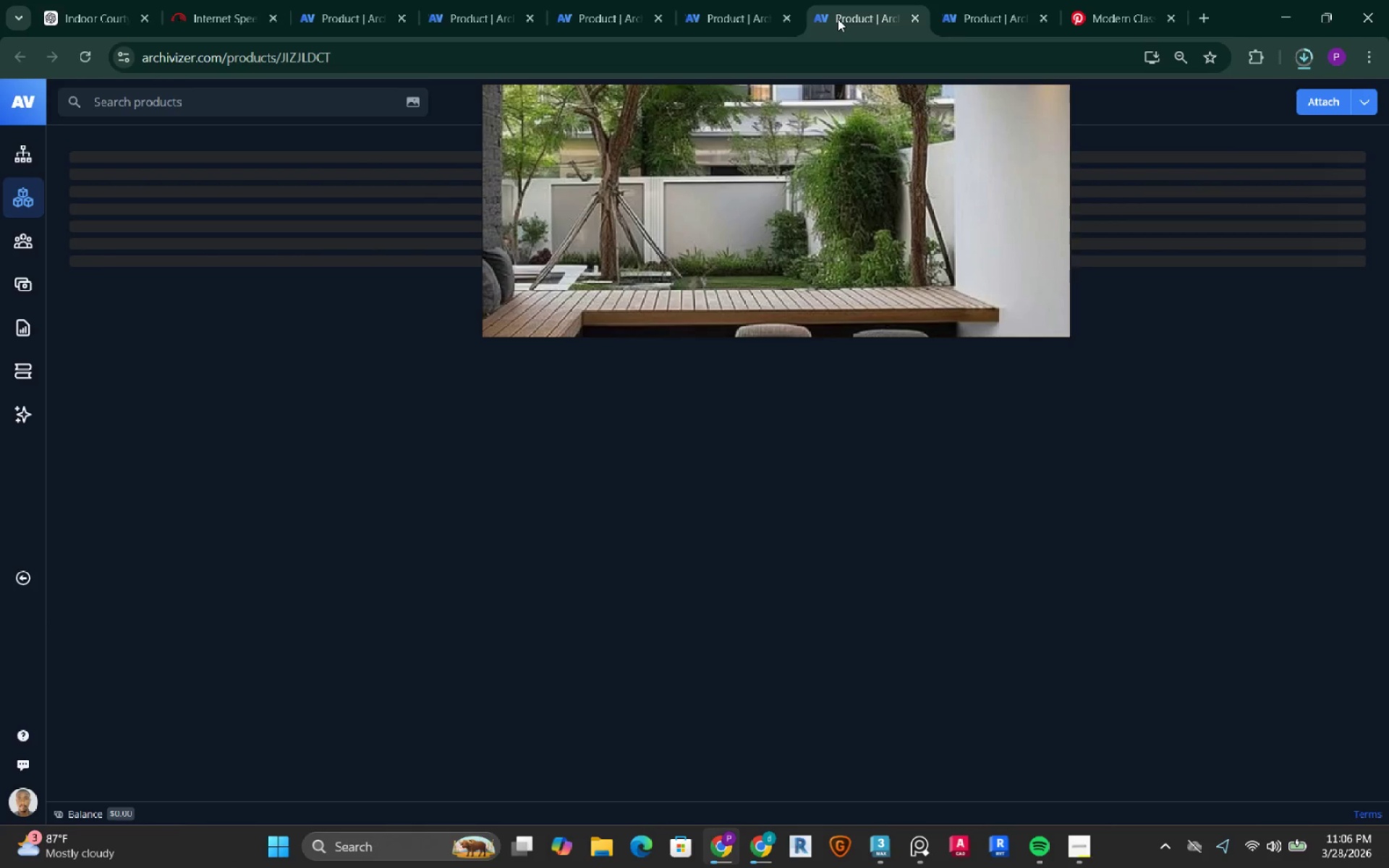 
left_click([82, 62])
 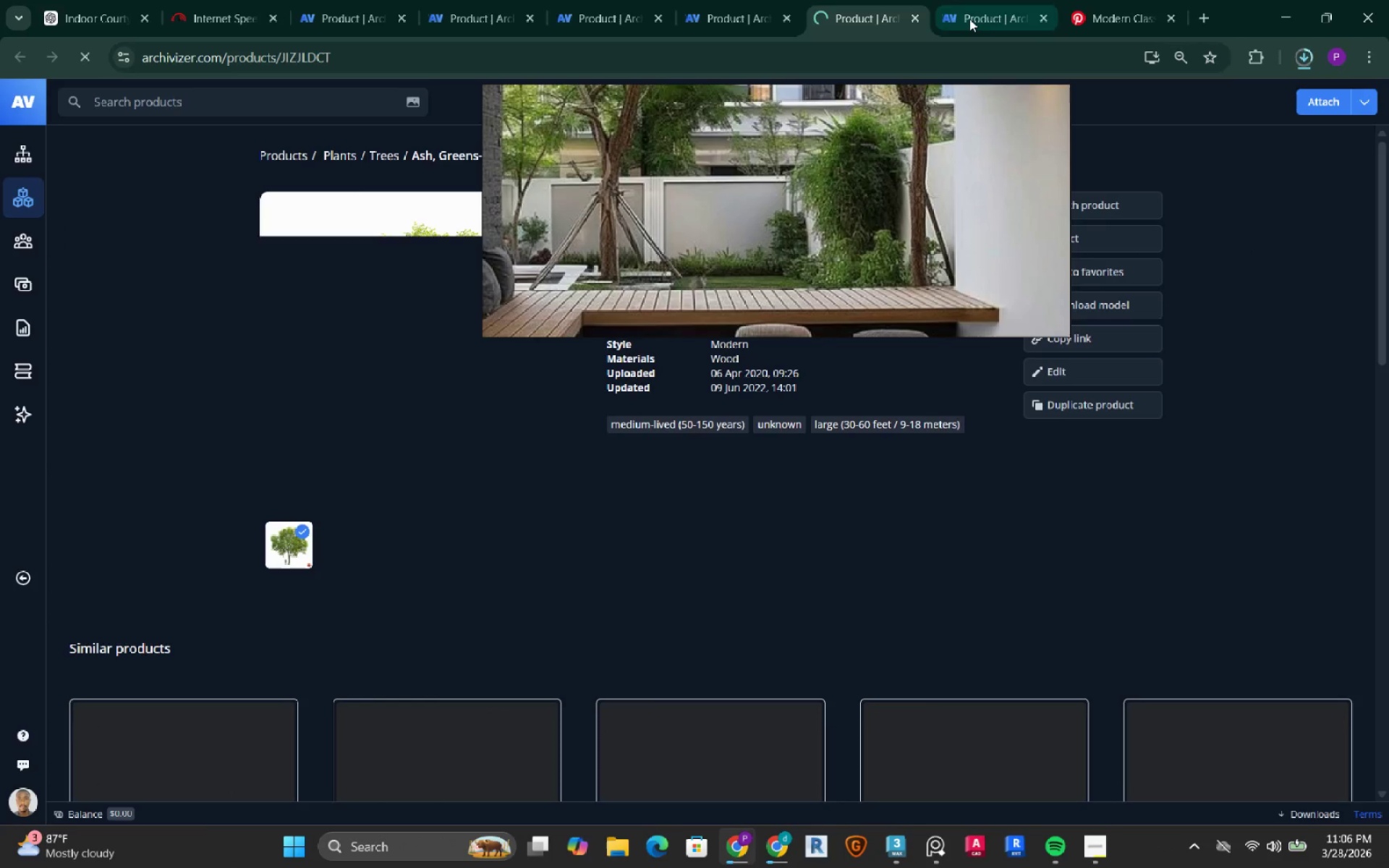 
left_click([969, 19])
 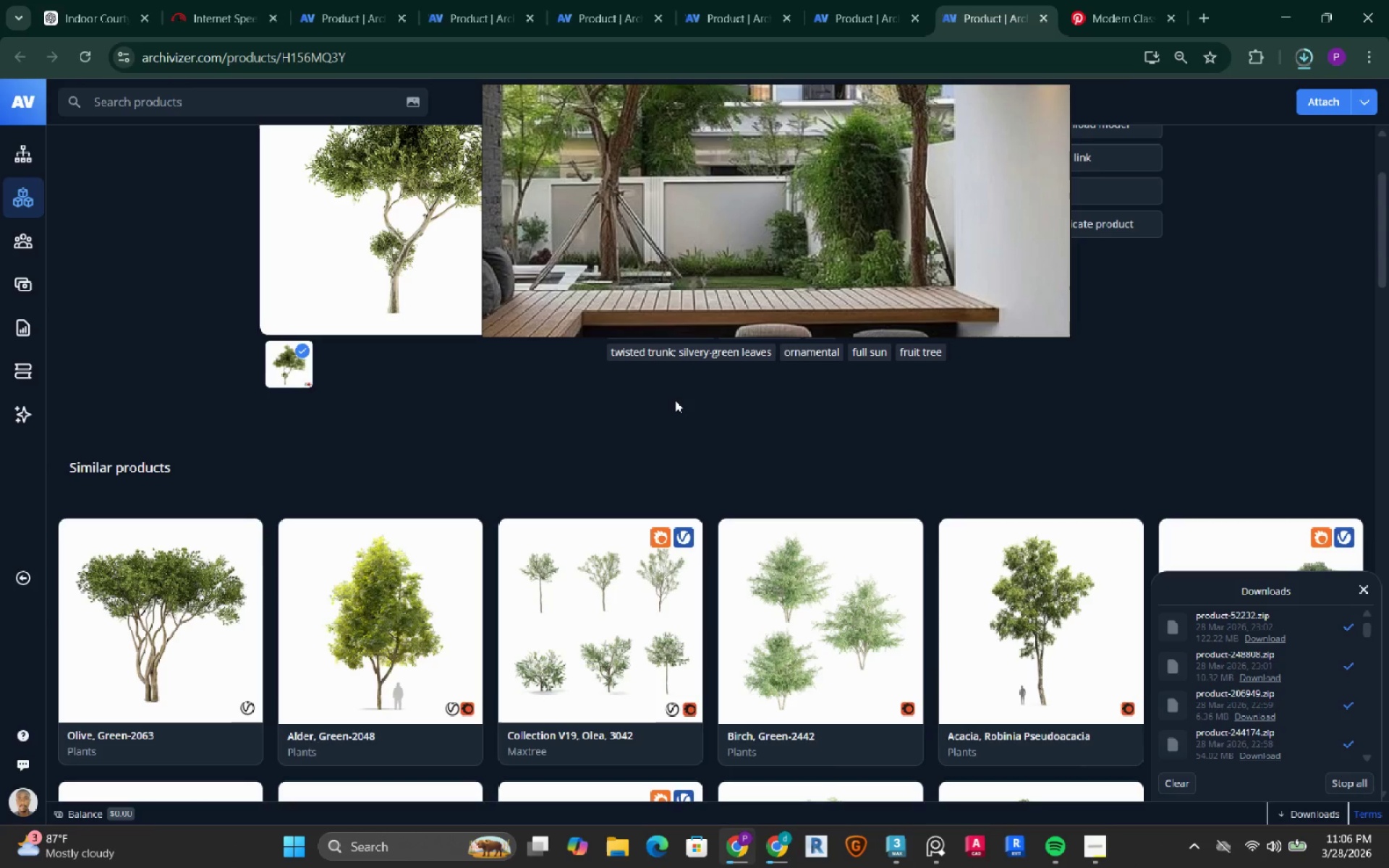 
left_click([667, 408])
 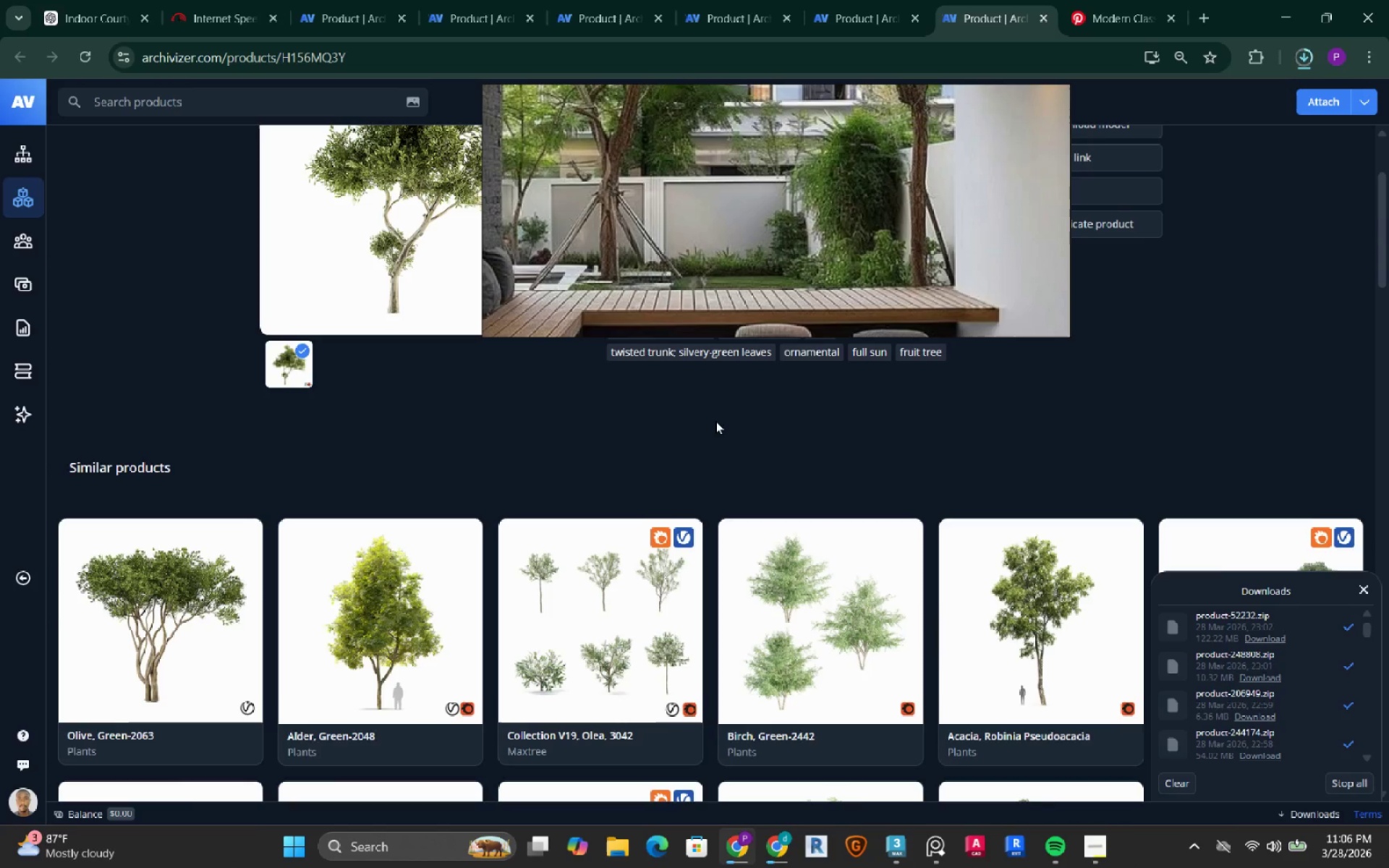 
scroll: coordinate [715, 421], scroll_direction: down, amount: 1.0
 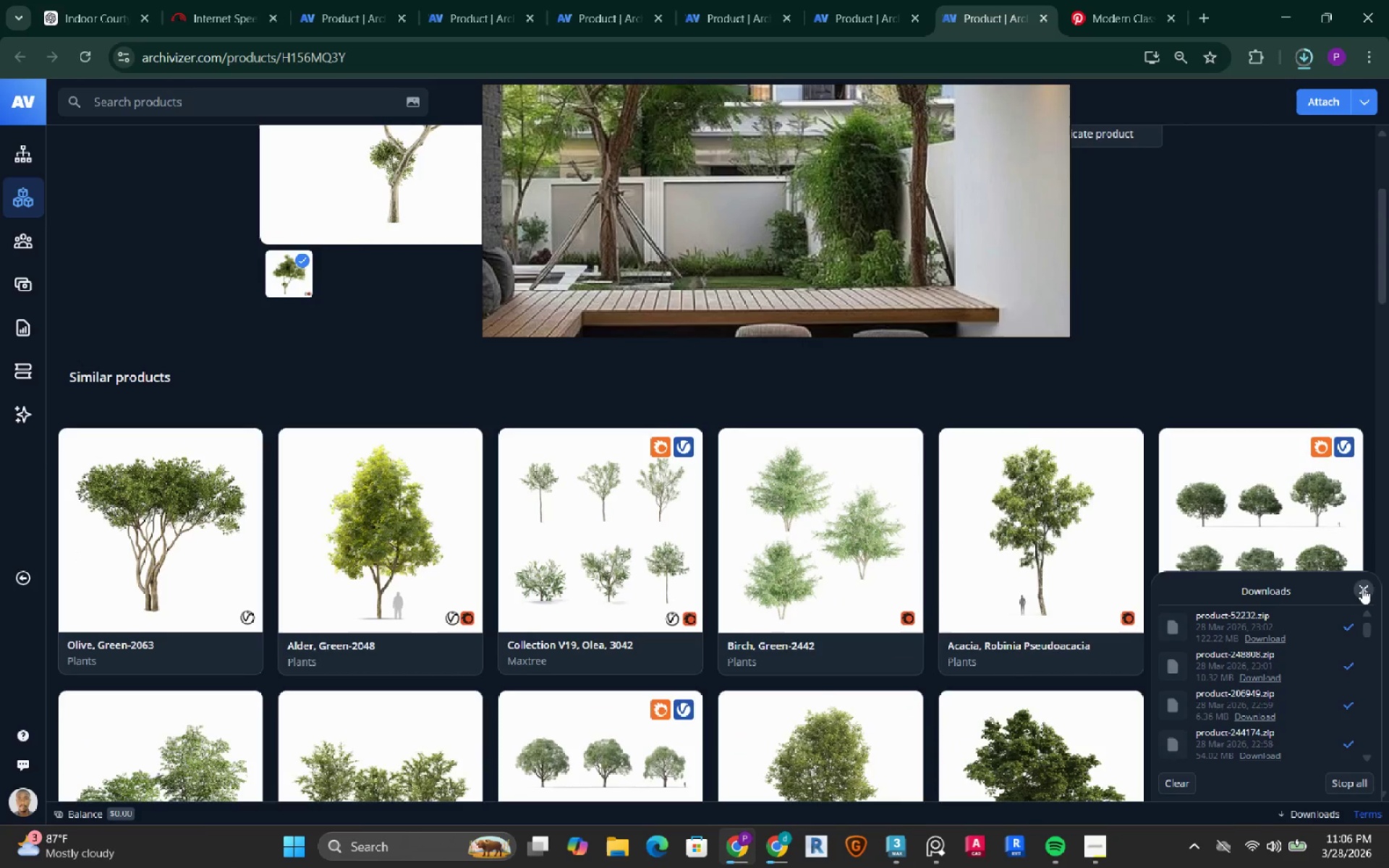 
left_click([1362, 588])
 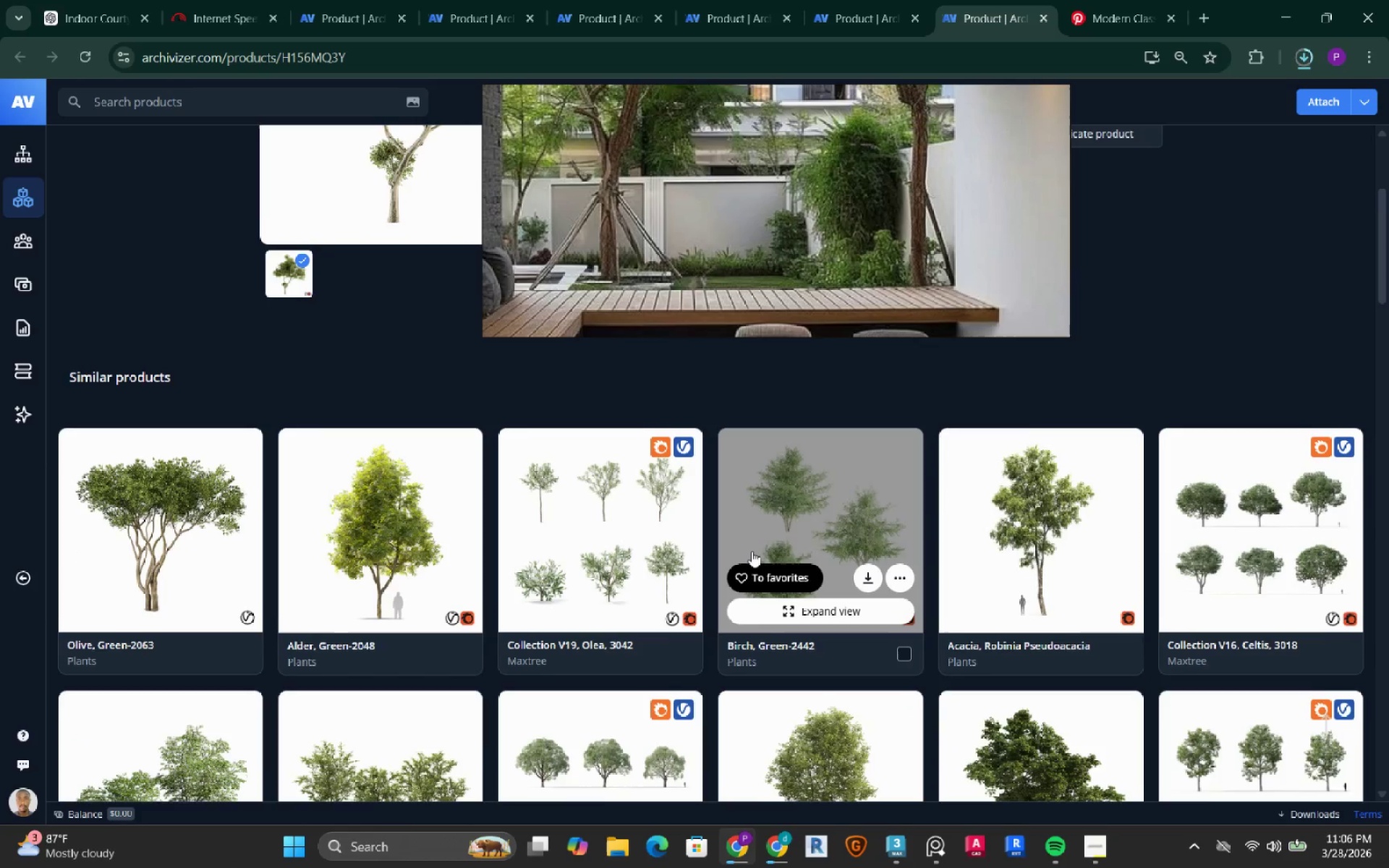 
scroll: coordinate [750, 549], scroll_direction: down, amount: 7.0
 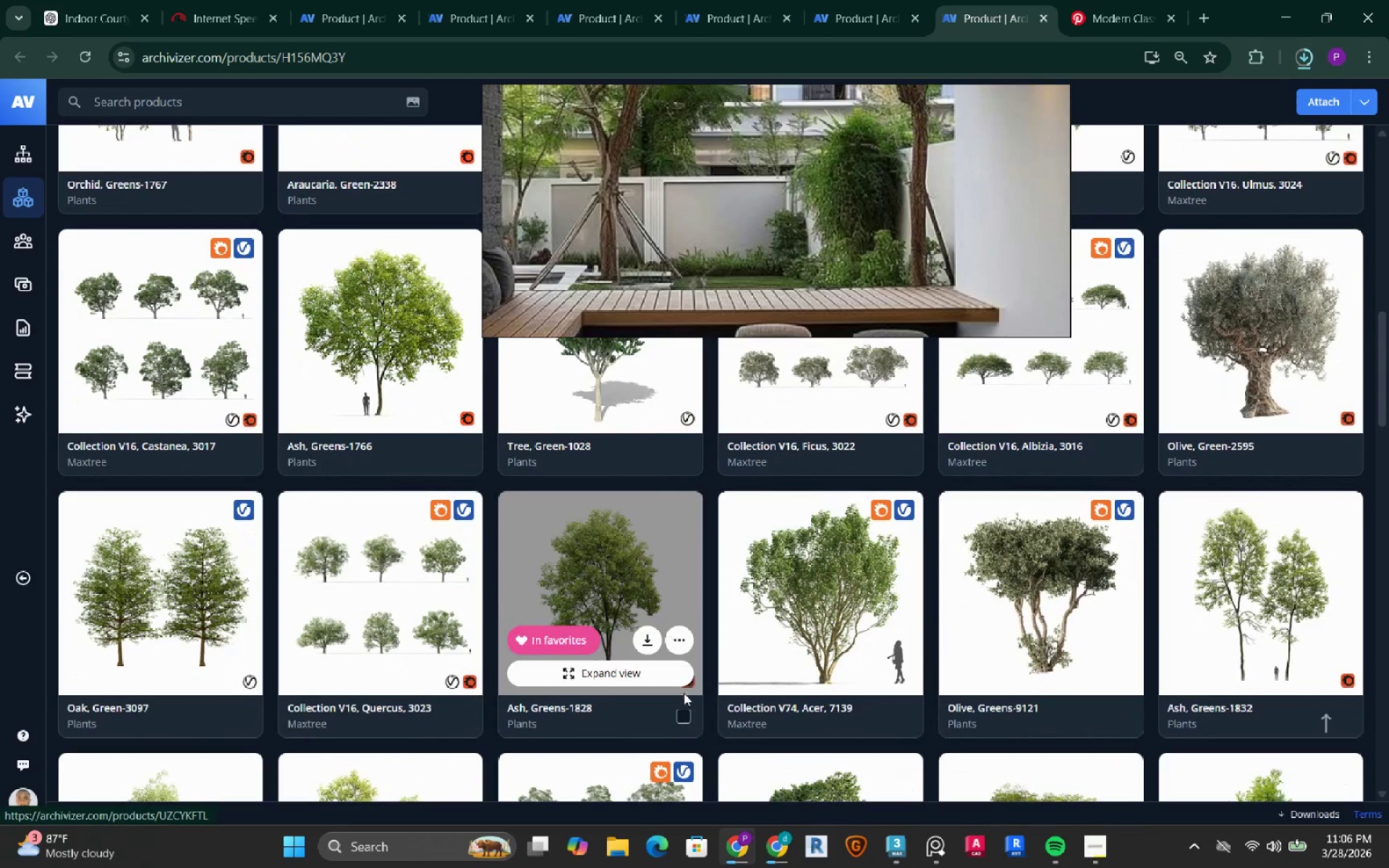 
wait(5.1)
 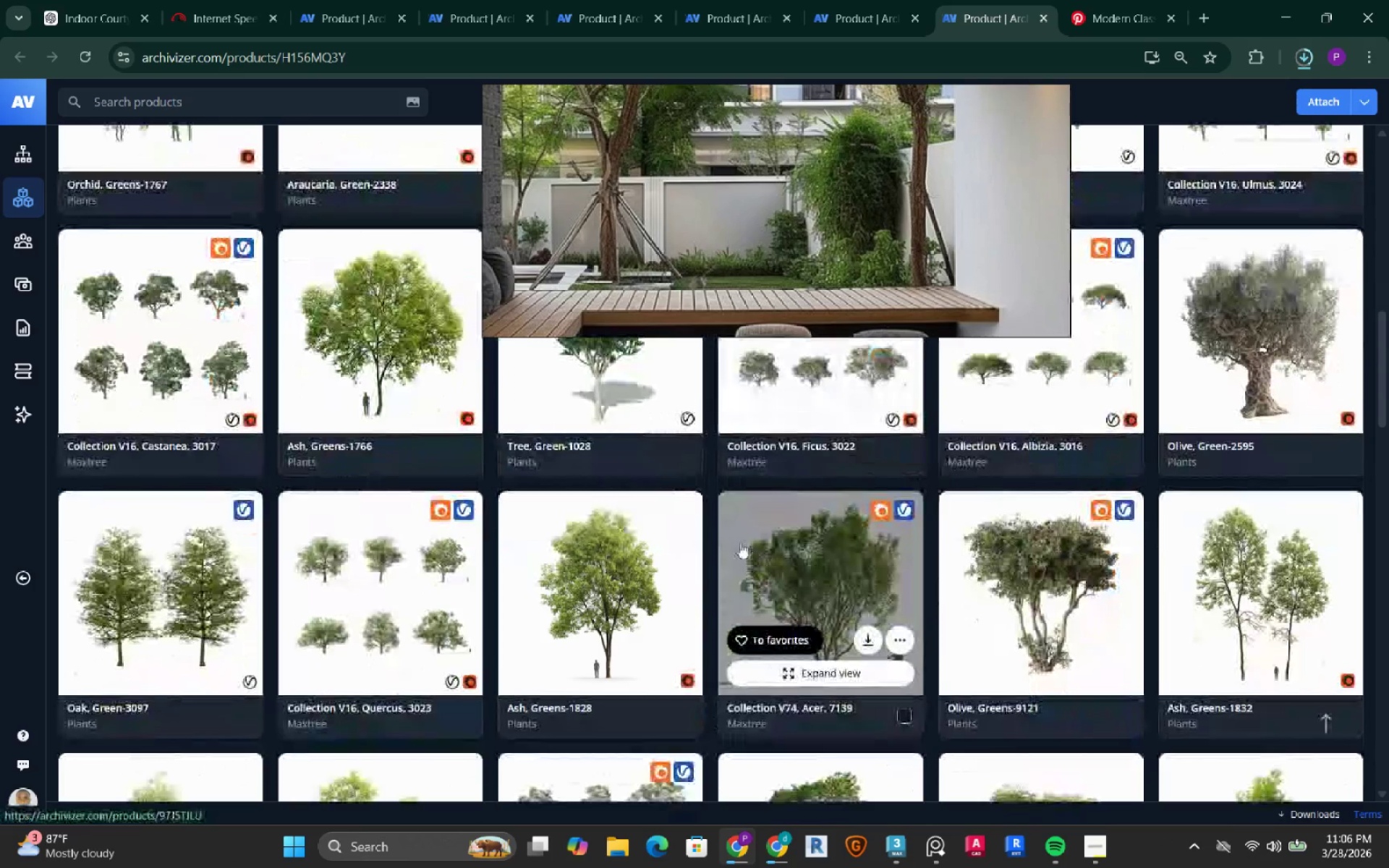 
scroll: coordinate [712, 529], scroll_direction: down, amount: 15.0
 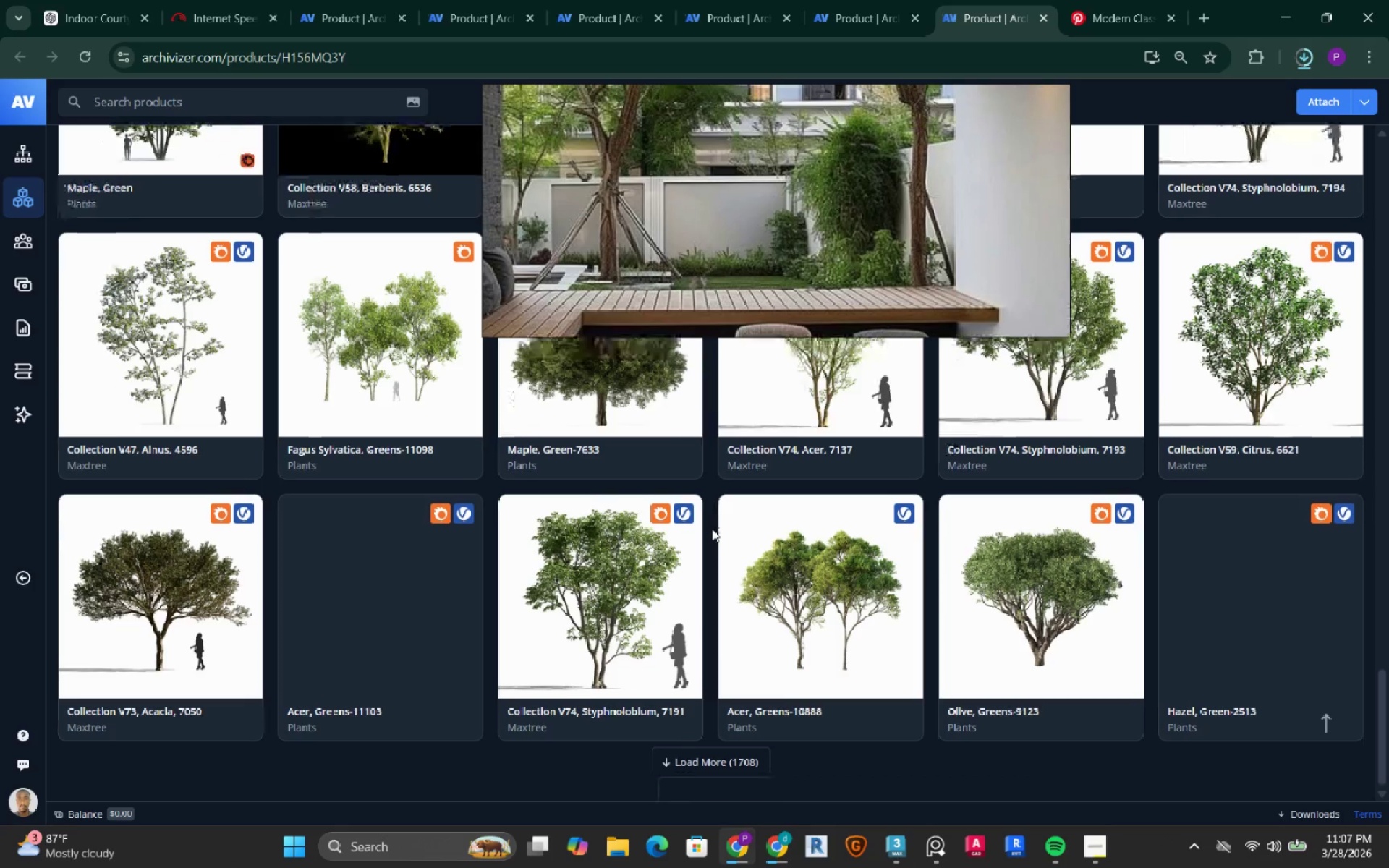 
scroll: coordinate [467, 649], scroll_direction: up, amount: 3.0
 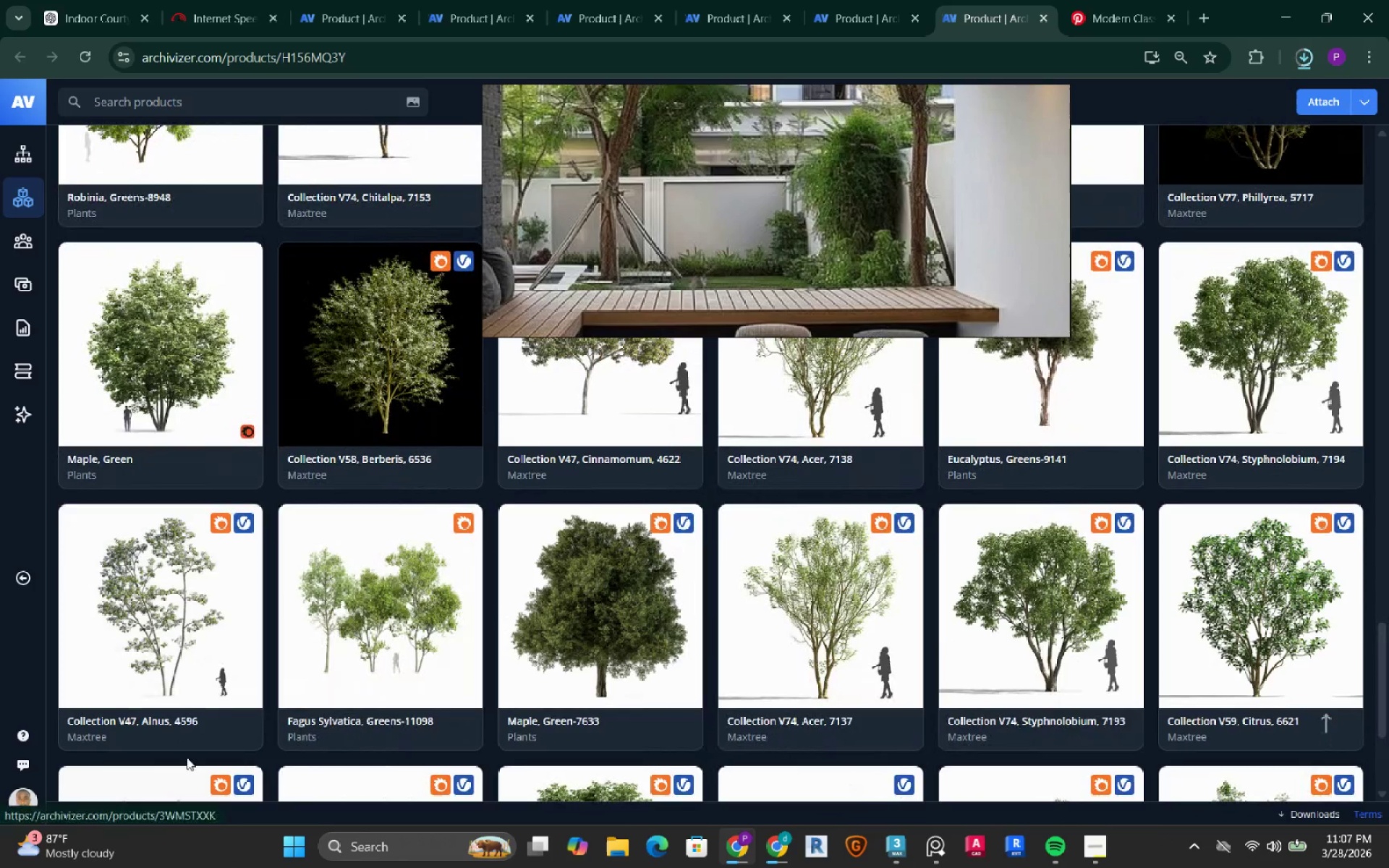 
scroll: coordinate [733, 203], scroll_direction: down, amount: 1.0
 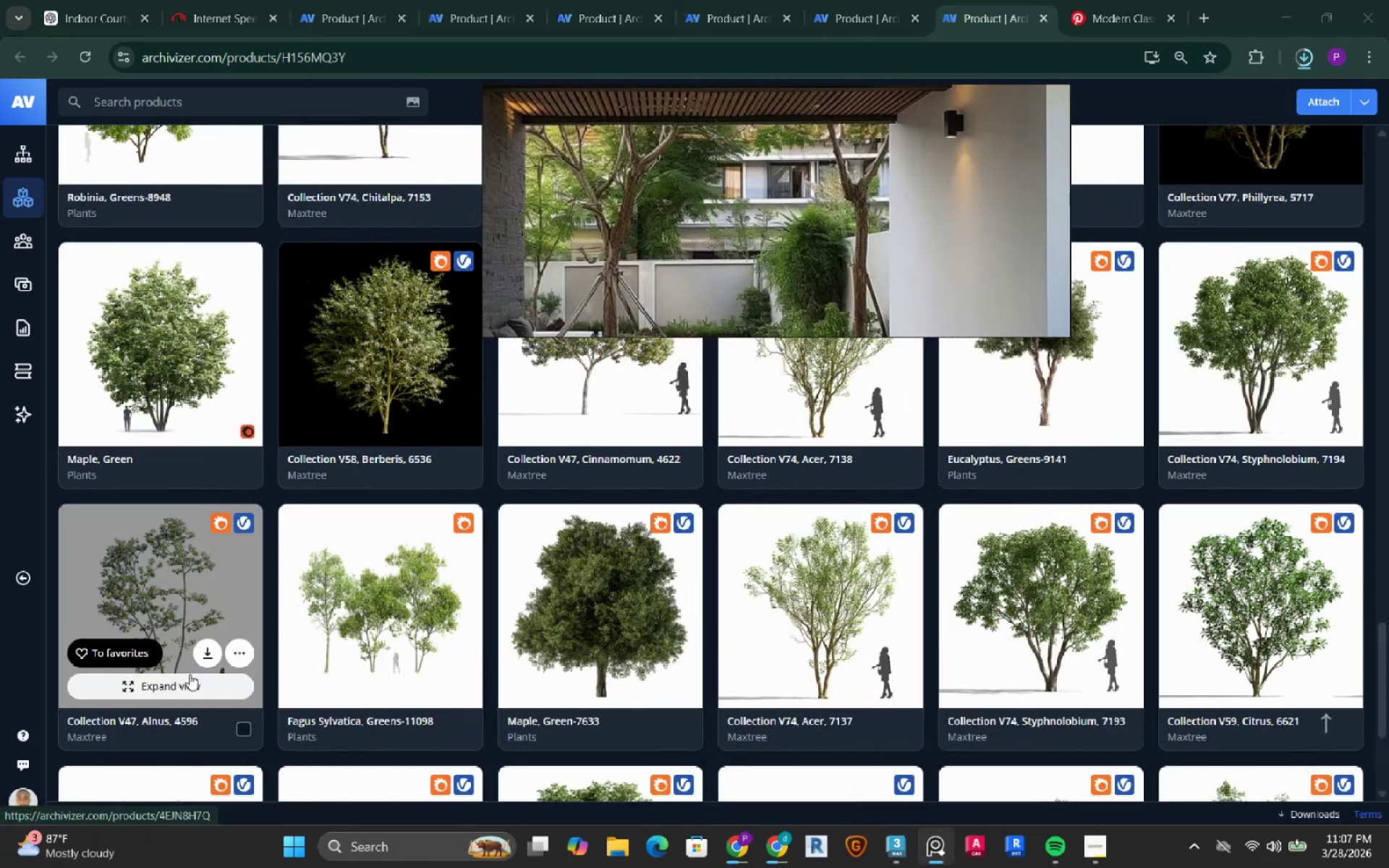 
left_click([189, 685])
 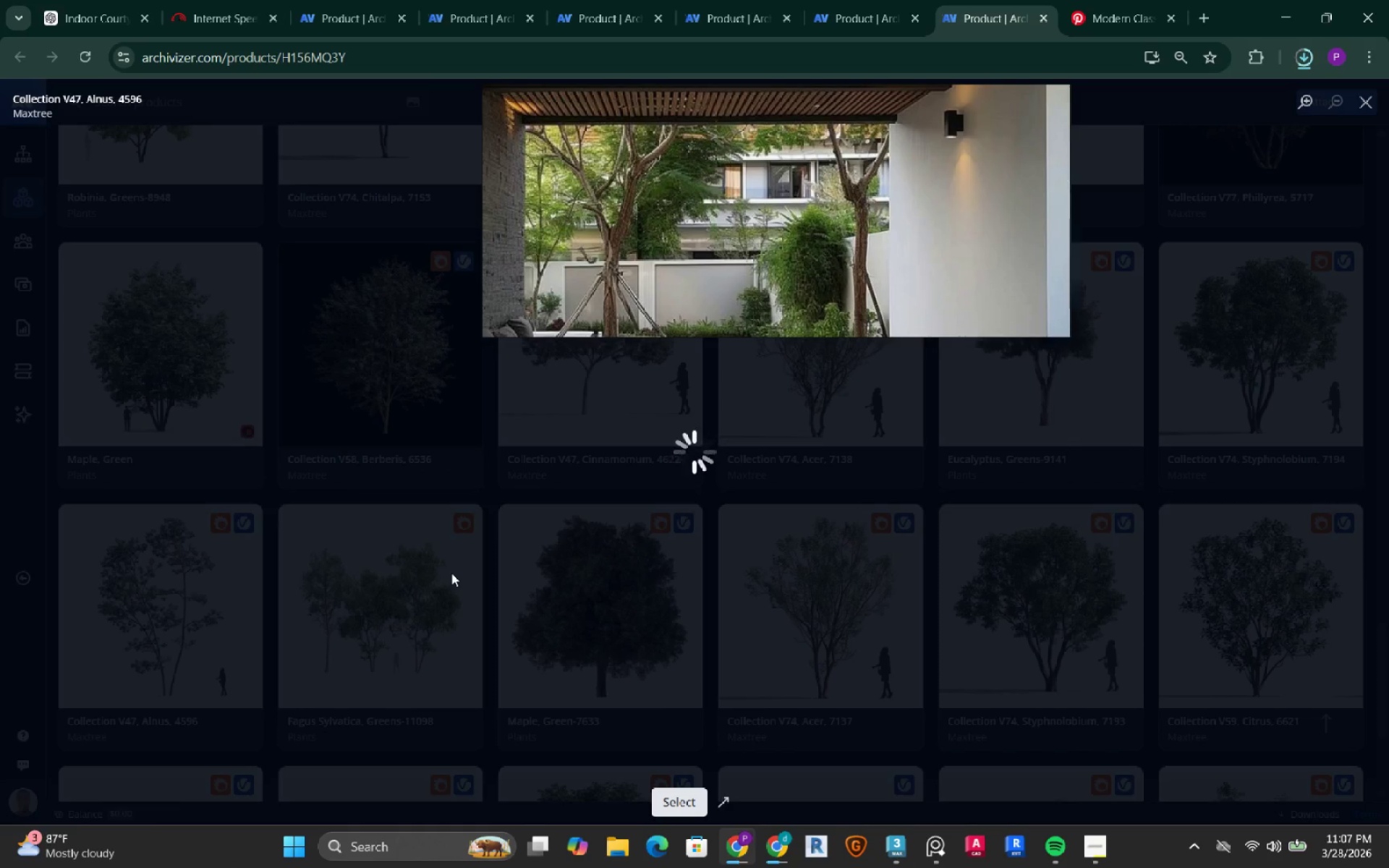 
left_click([878, 16])
 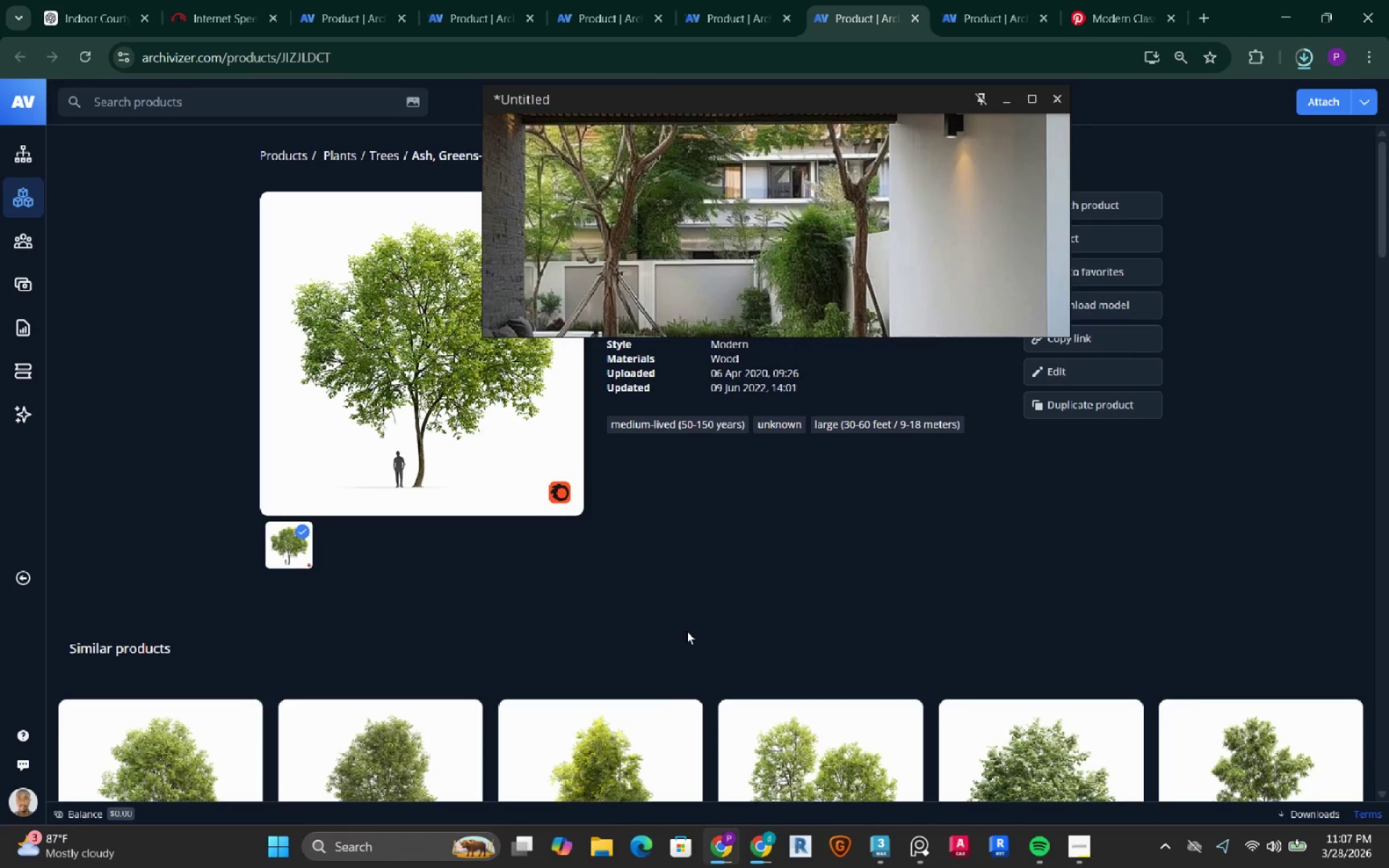 
scroll: coordinate [406, 611], scroll_direction: down, amount: 7.0
 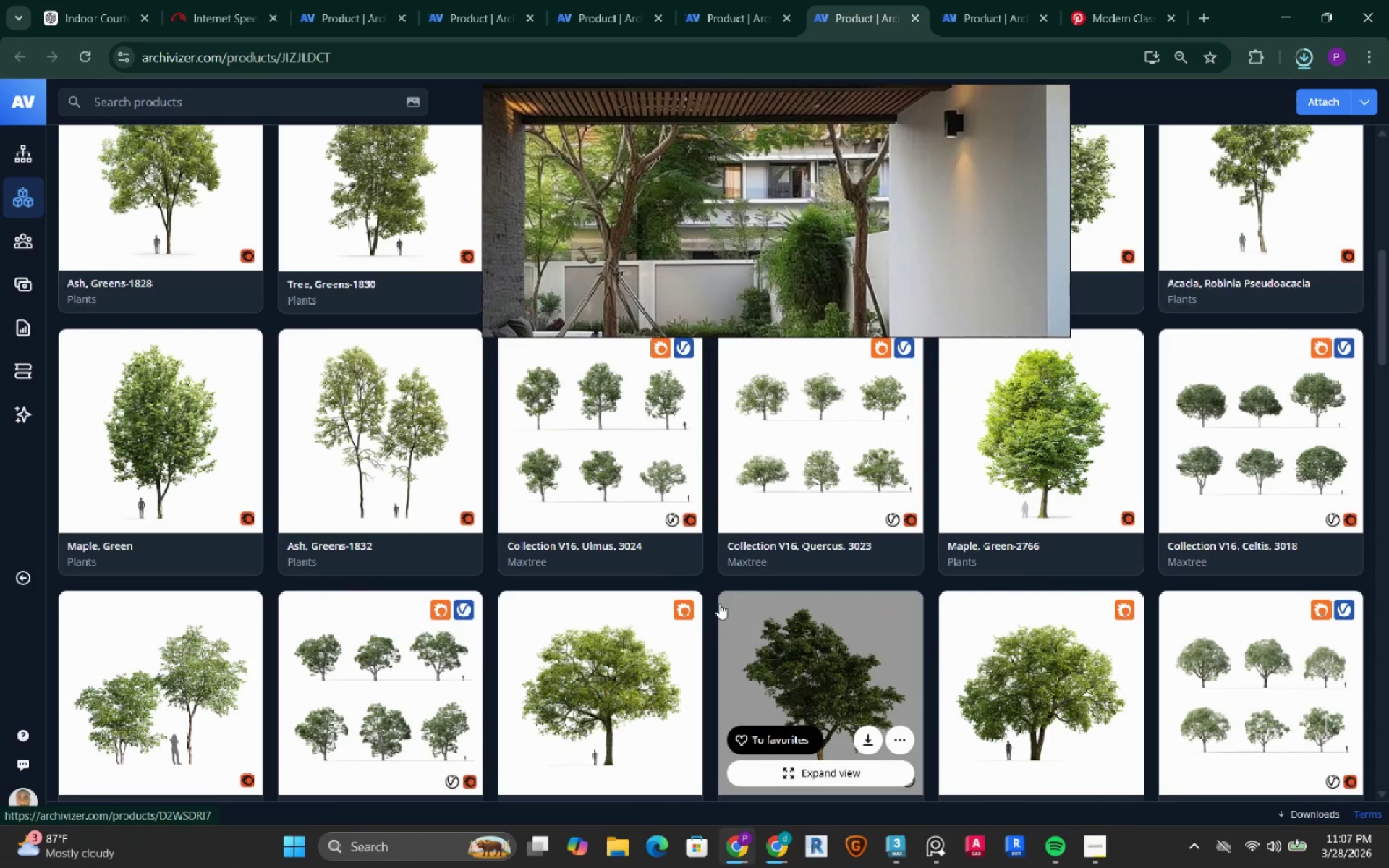 
scroll: coordinate [710, 584], scroll_direction: down, amount: 9.0
 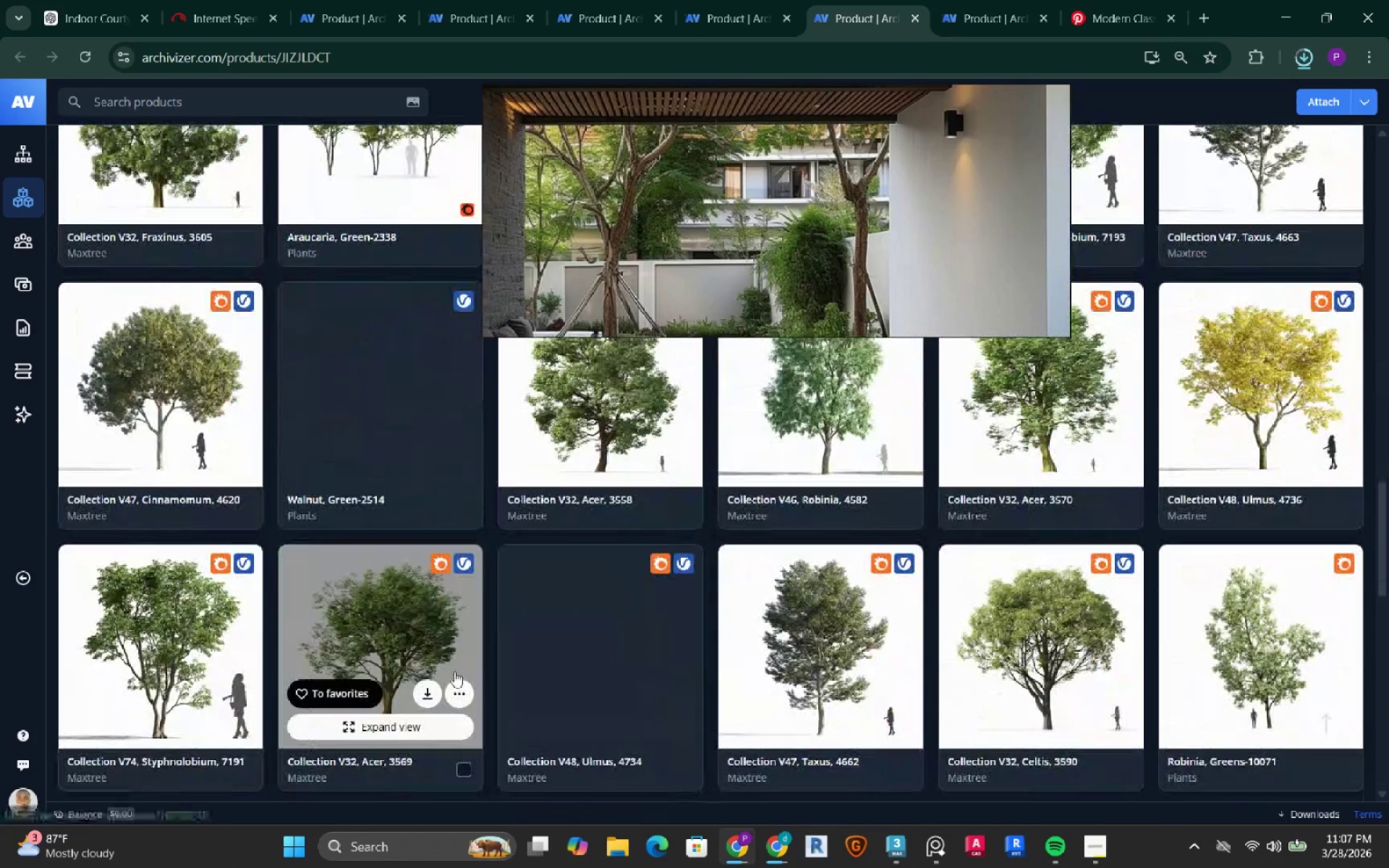 
scroll: coordinate [488, 645], scroll_direction: up, amount: 11.0
 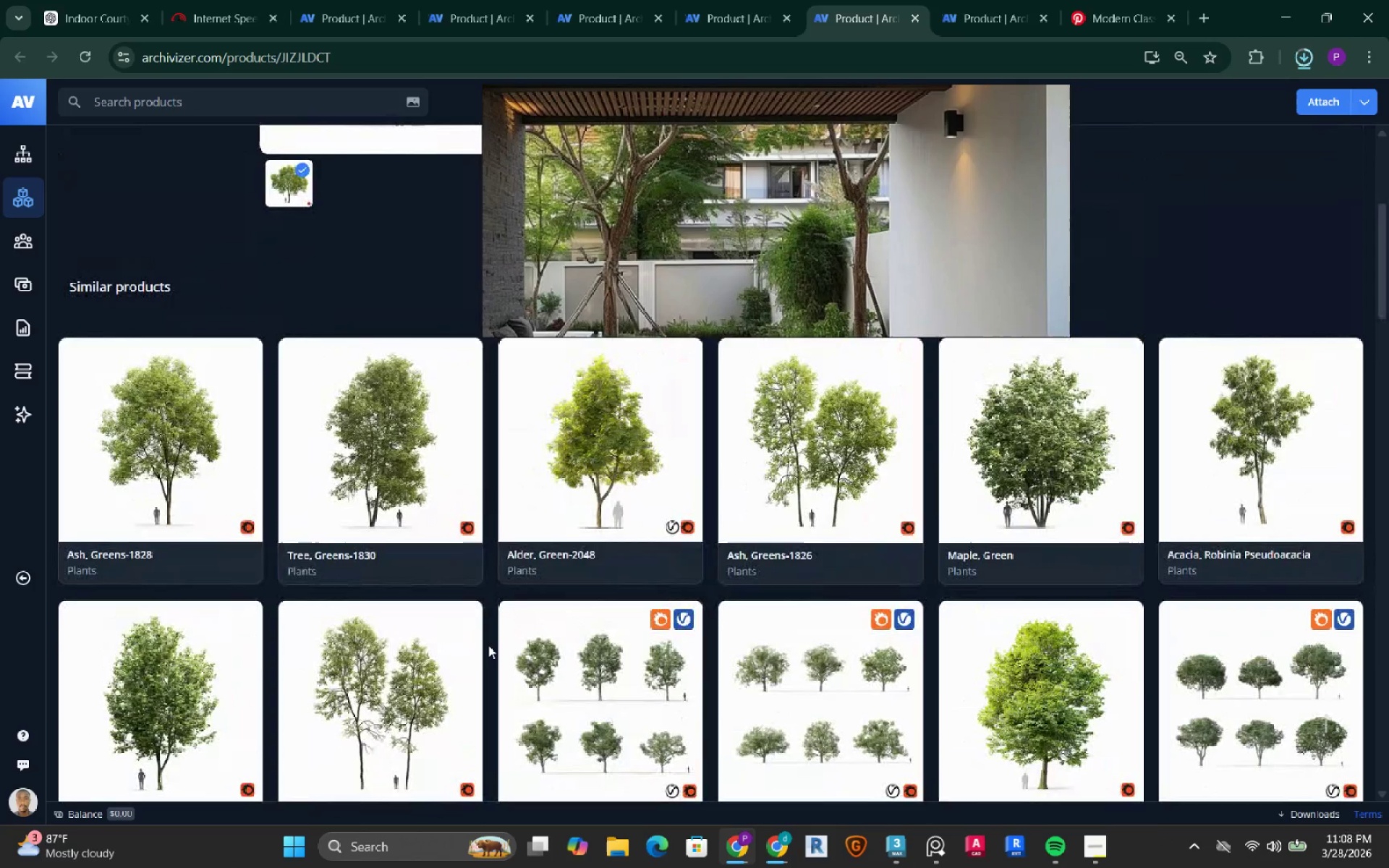 
wait(5.45)
 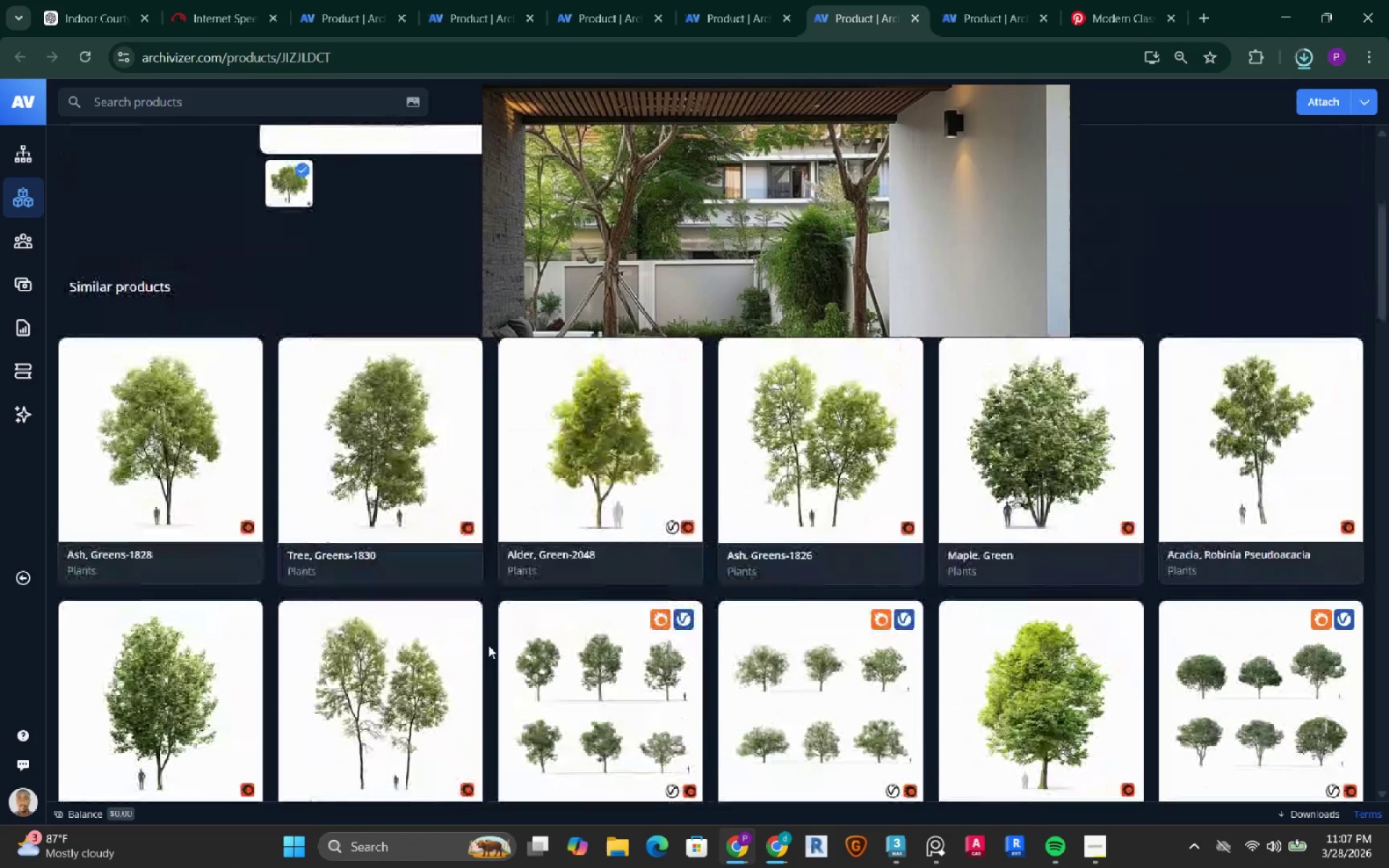 
left_click([862, 493])
 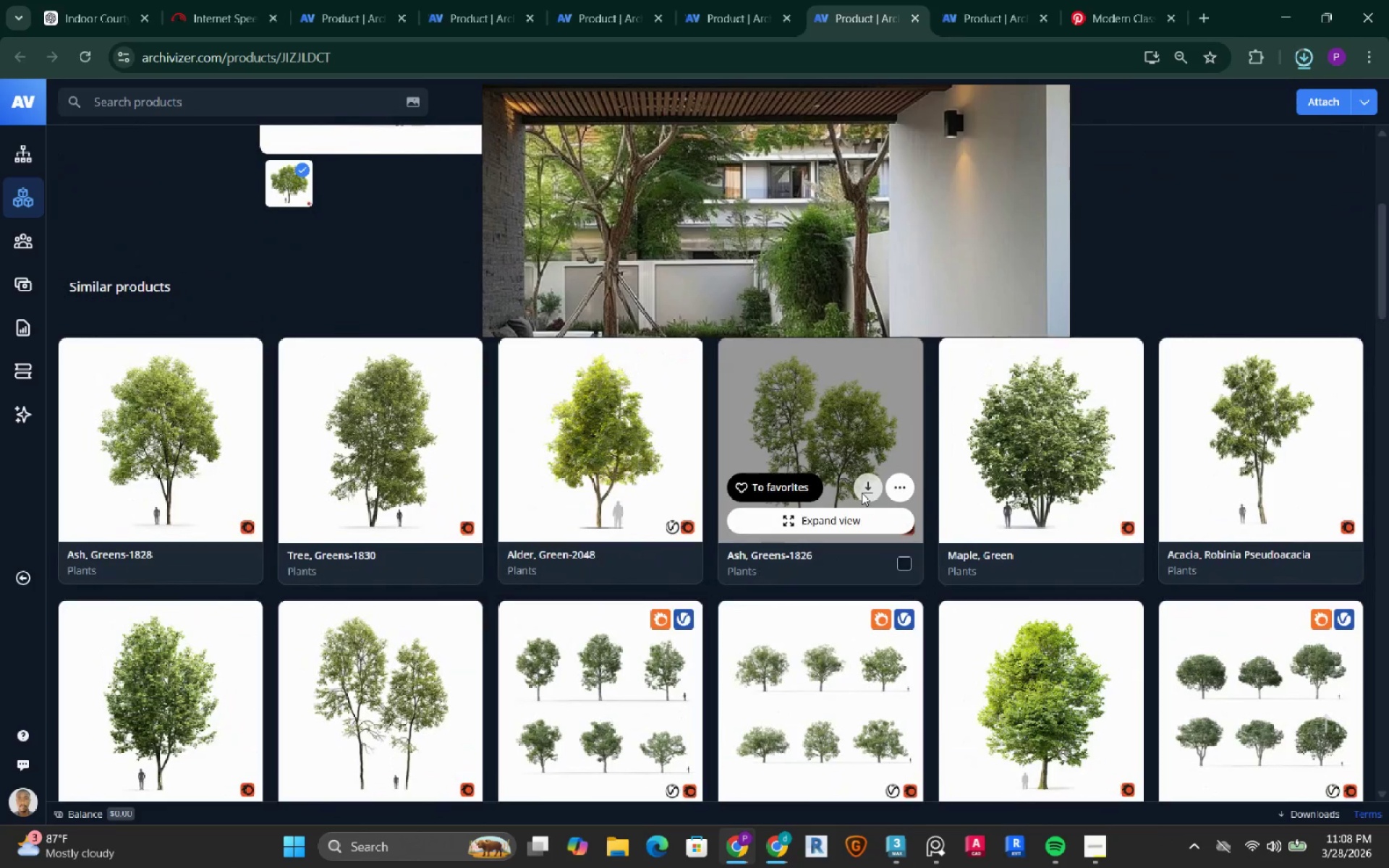 
mouse_move([717, 578])
 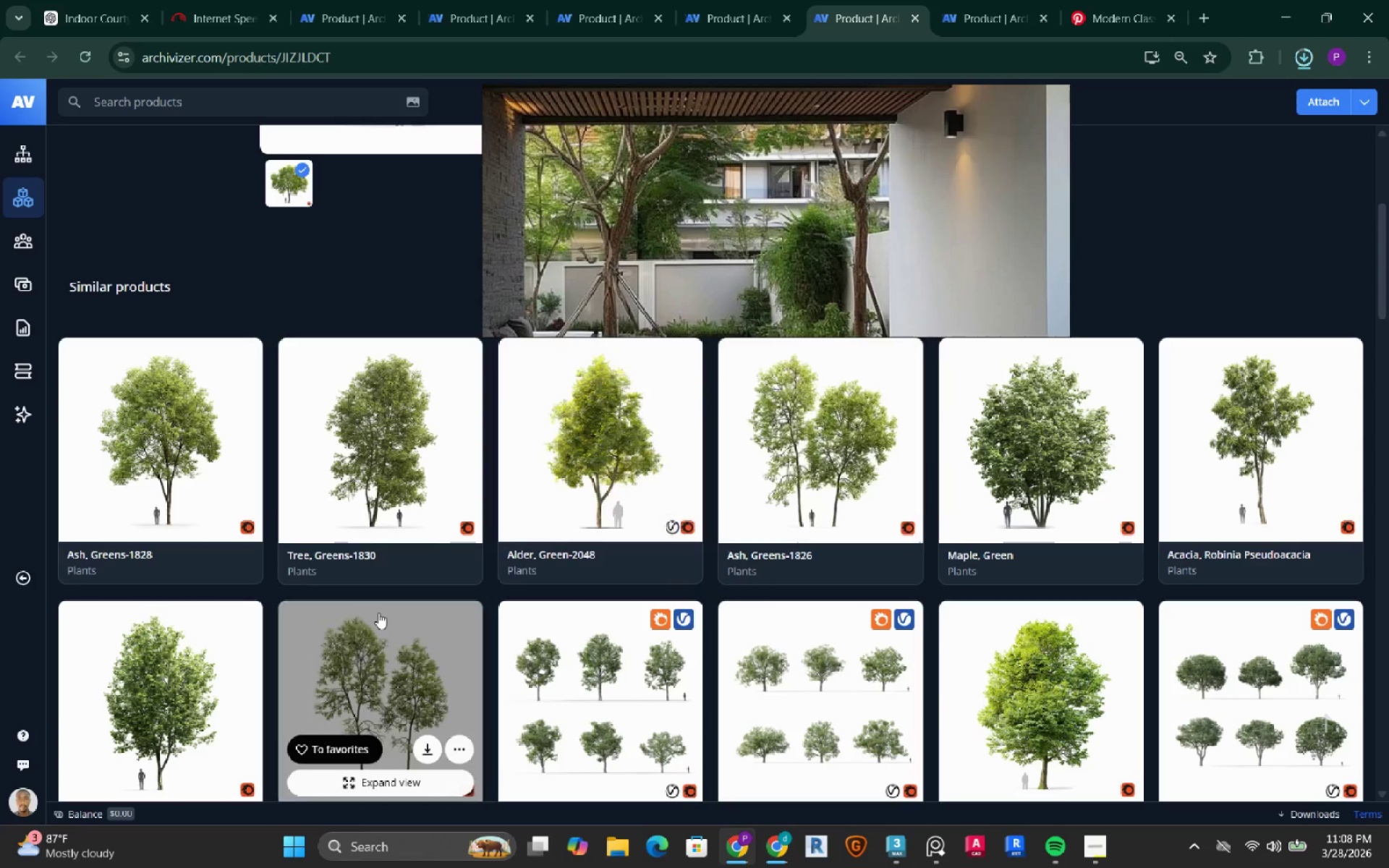 
mouse_move([406, 613])
 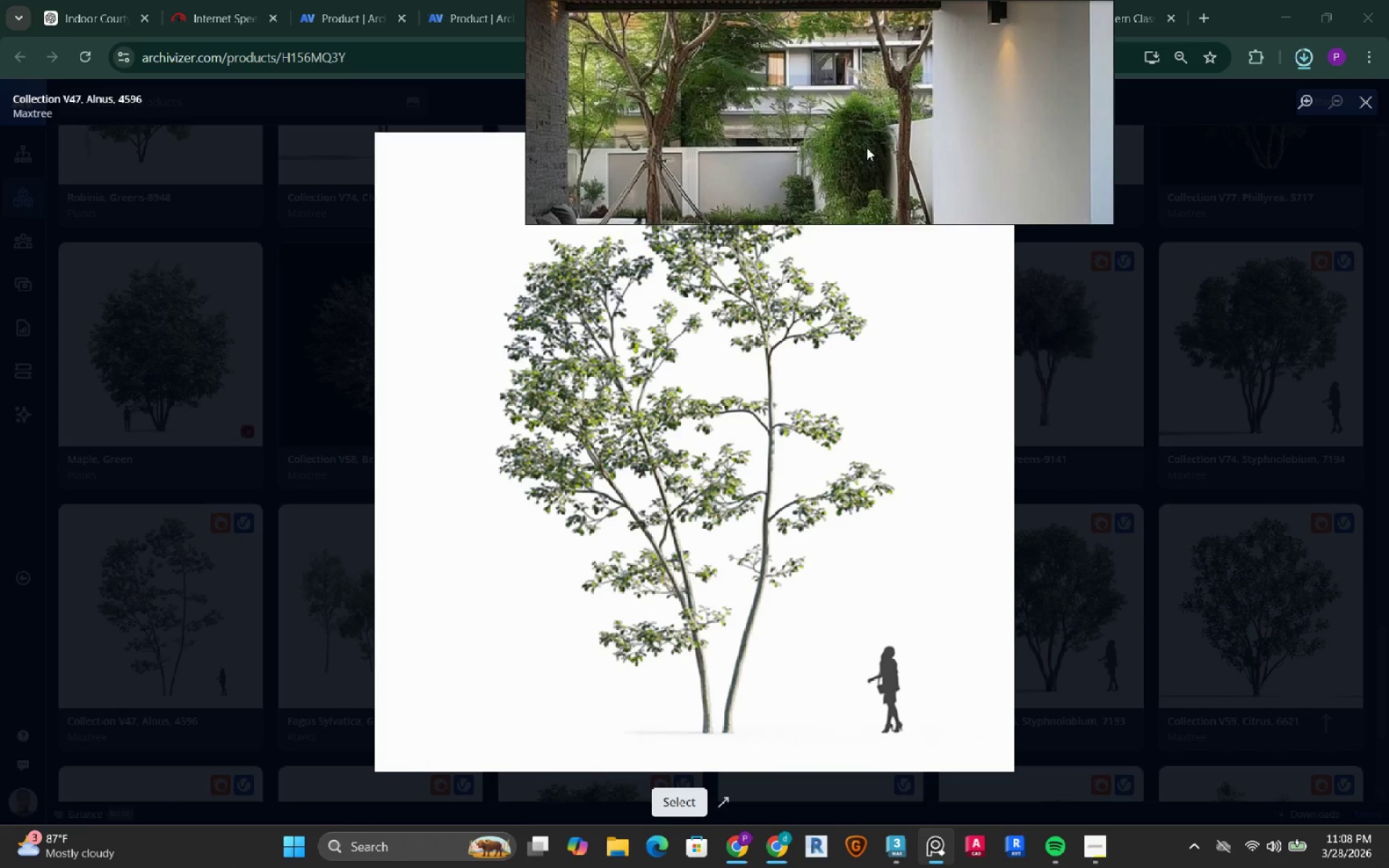 
wait(5.95)
 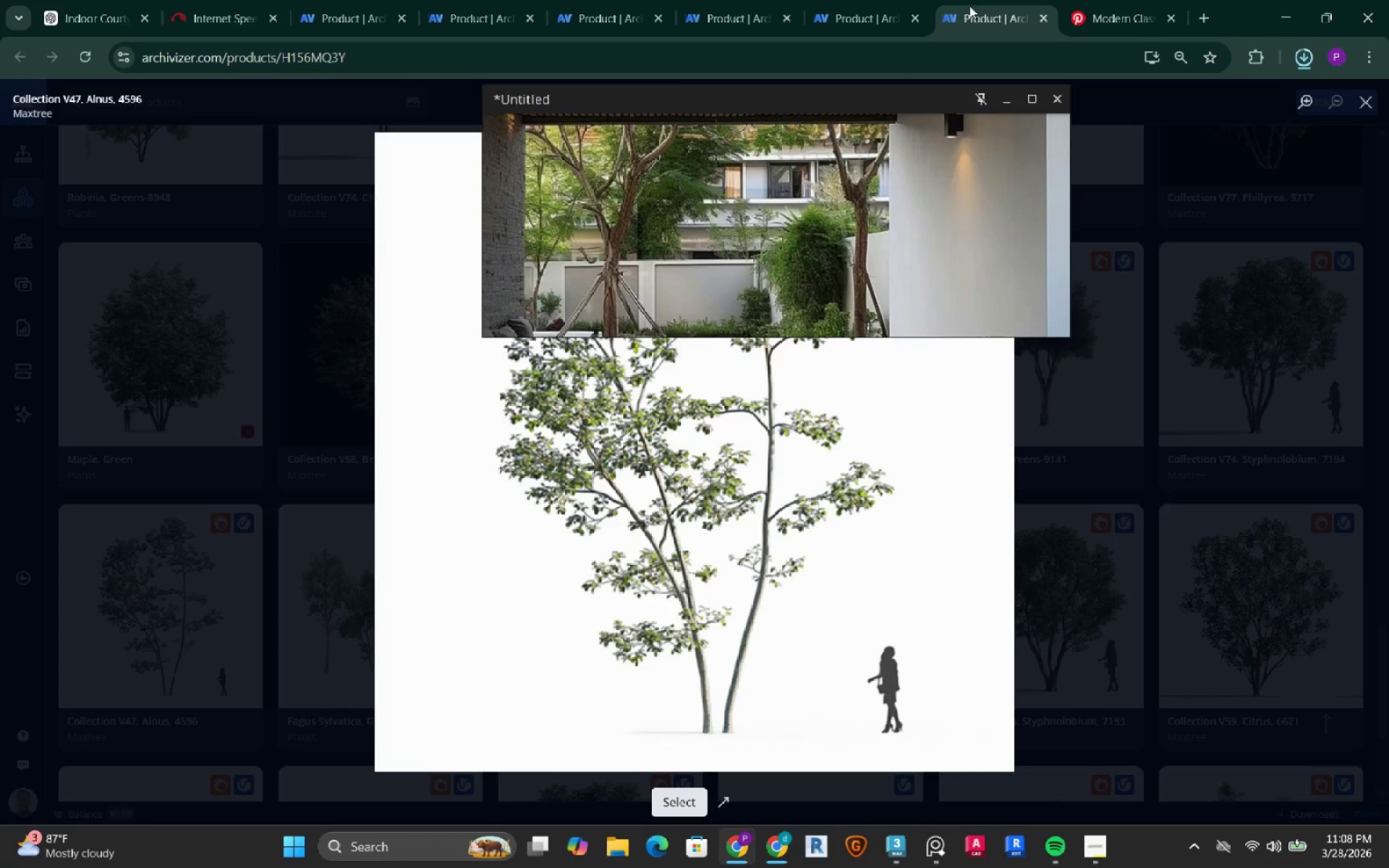 
left_click([415, 390])
 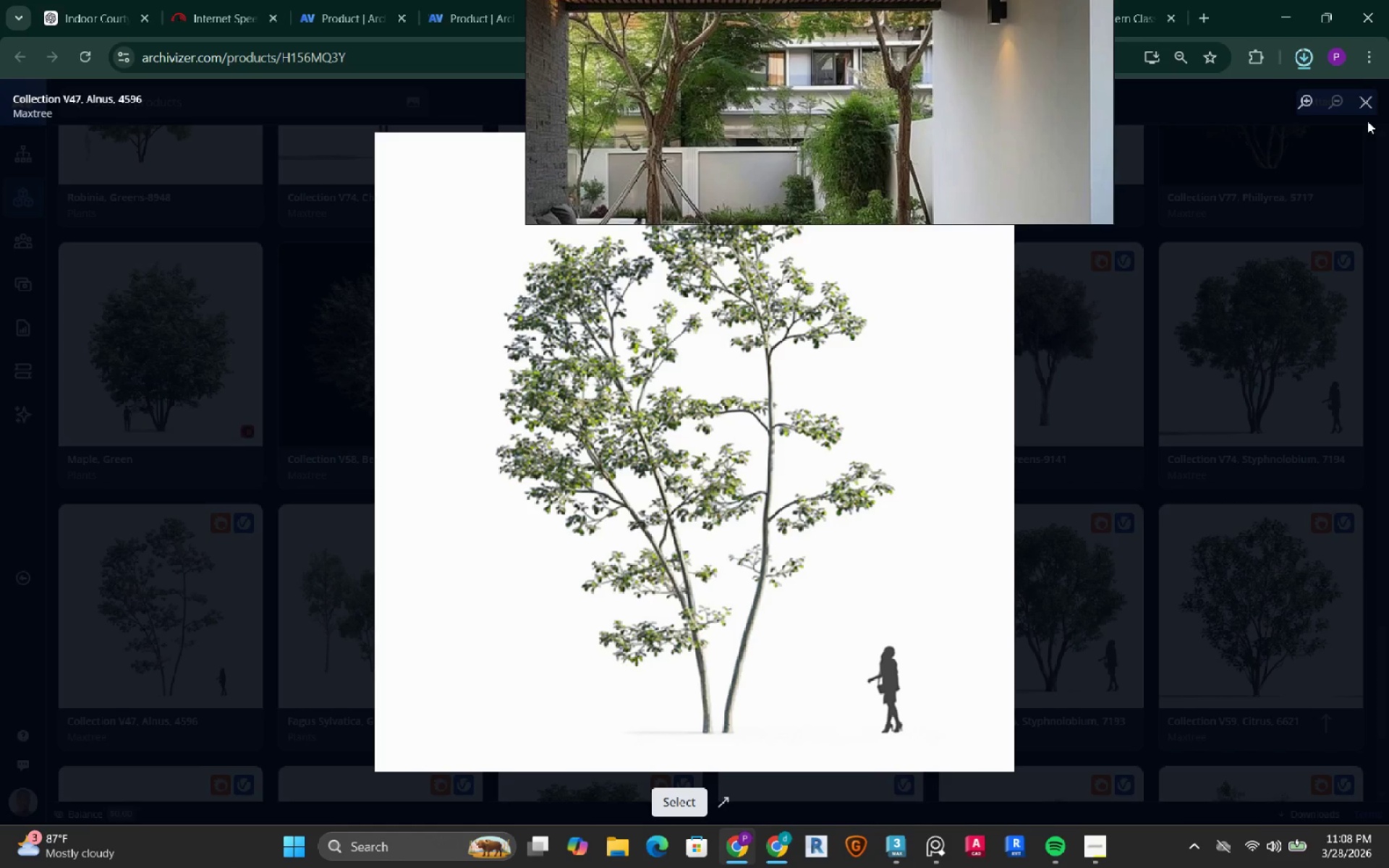 
left_click([1367, 111])
 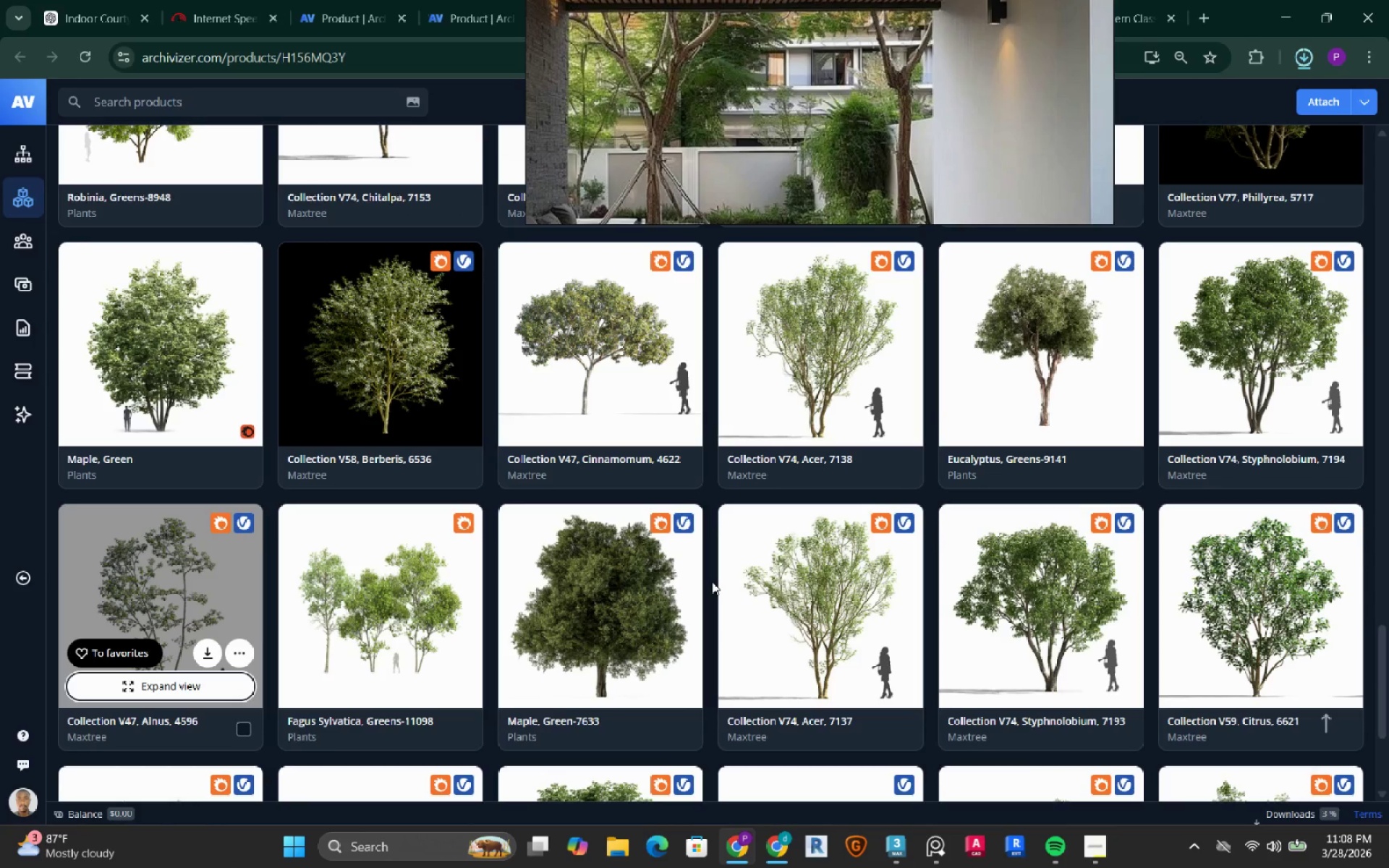 
mouse_move([538, 459])
 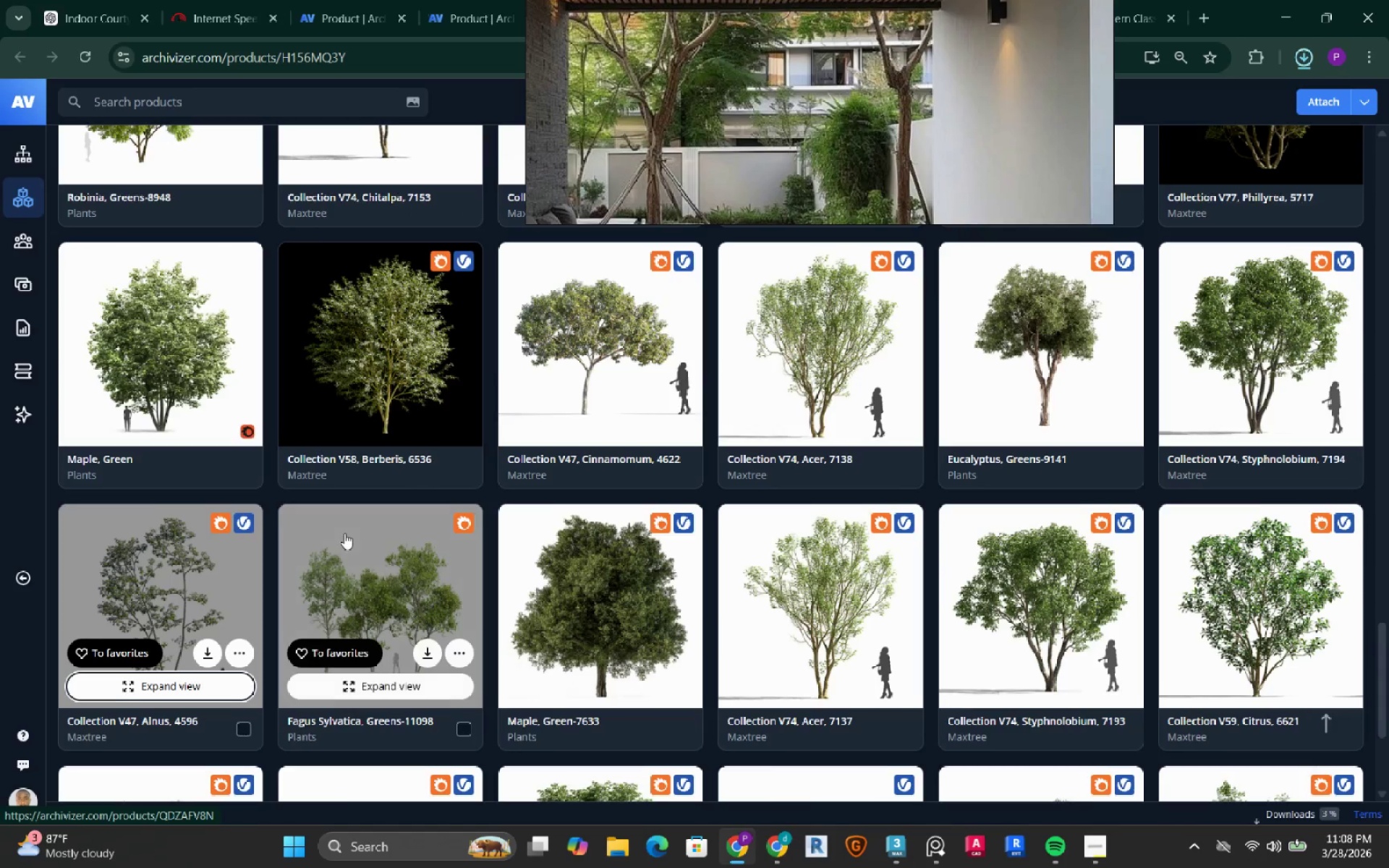 
scroll: coordinate [344, 533], scroll_direction: down, amount: 1.0
 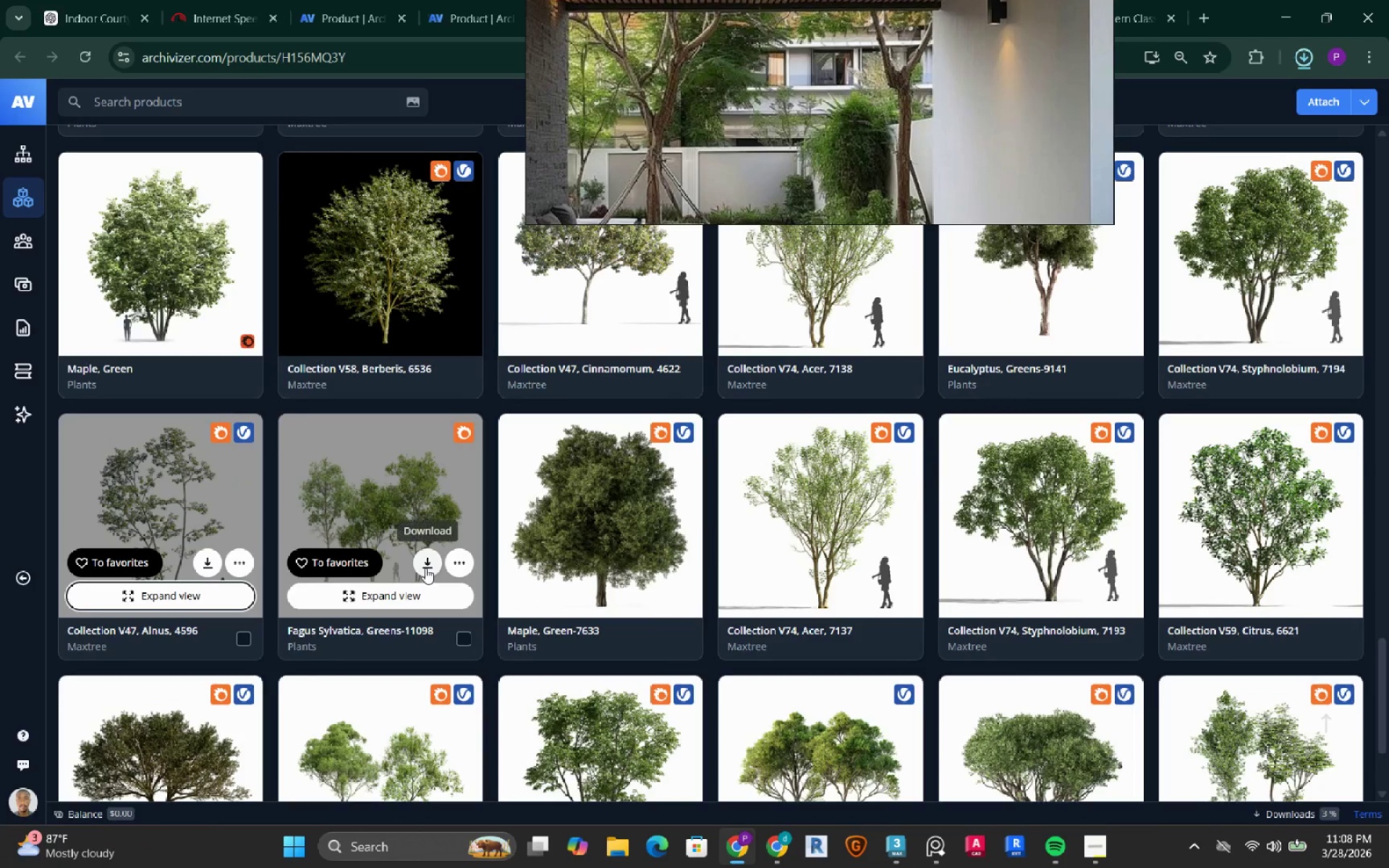 
left_click([425, 568])
 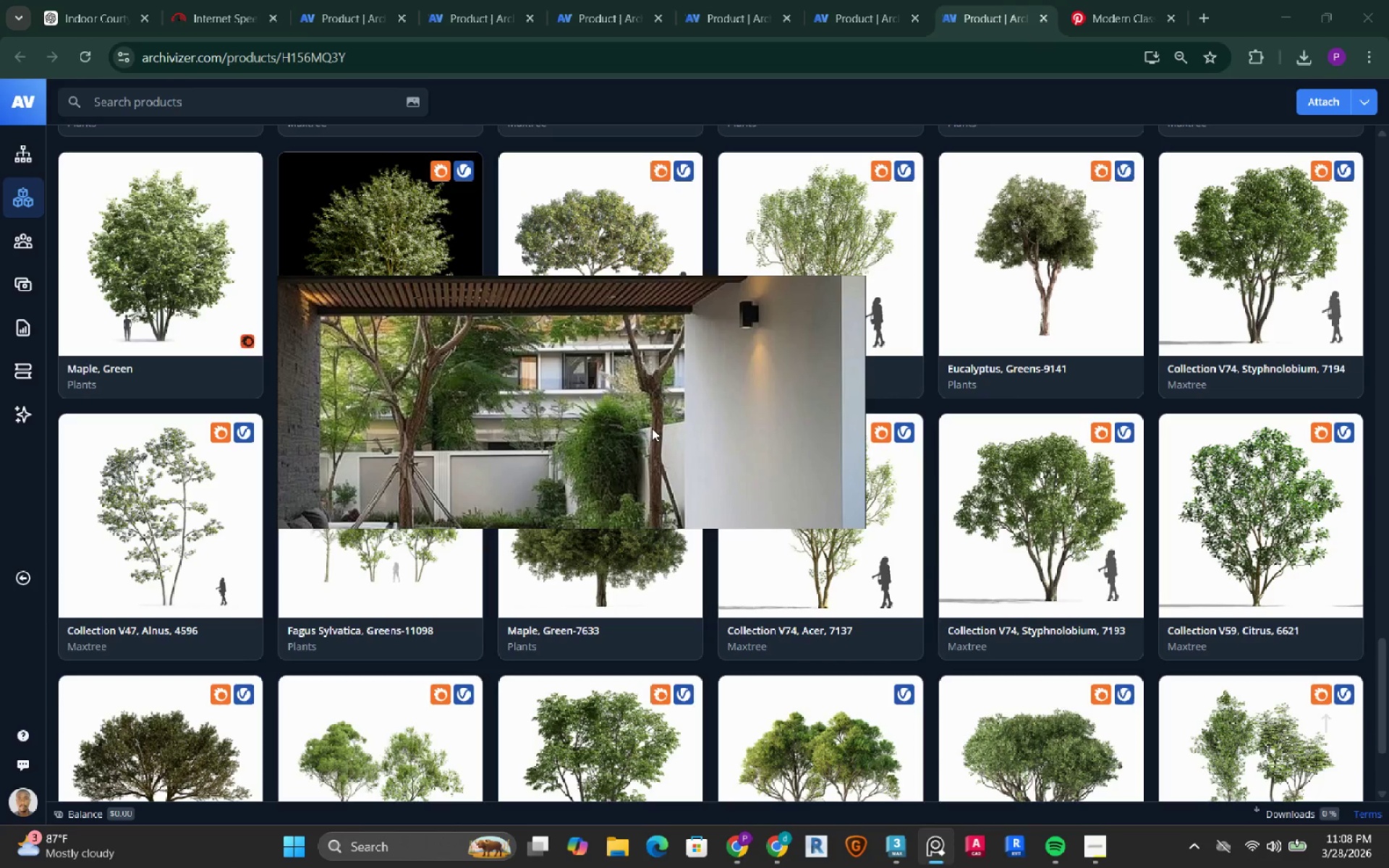 
wait(5.66)
 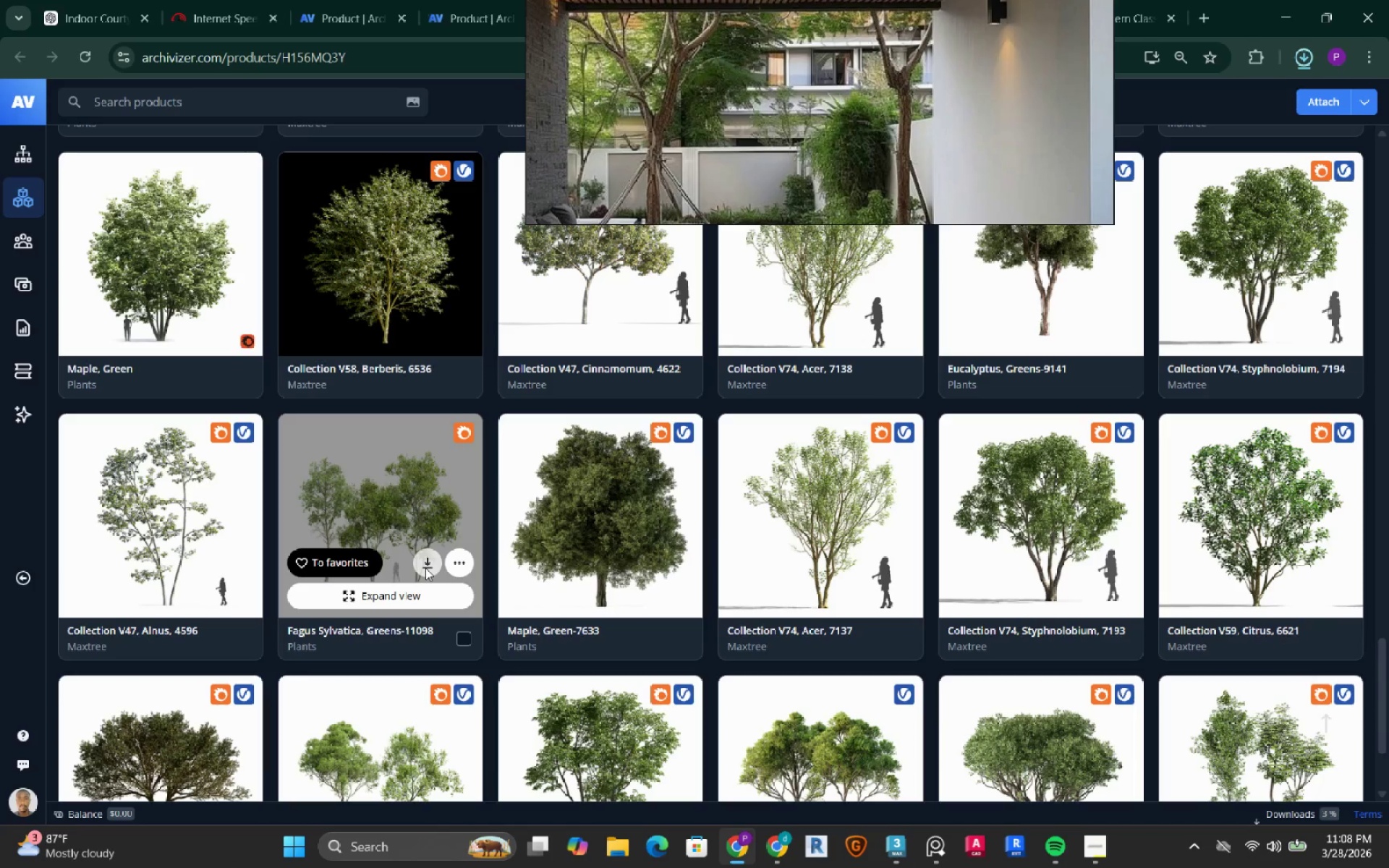 
scroll: coordinate [613, 368], scroll_direction: down, amount: 2.0
 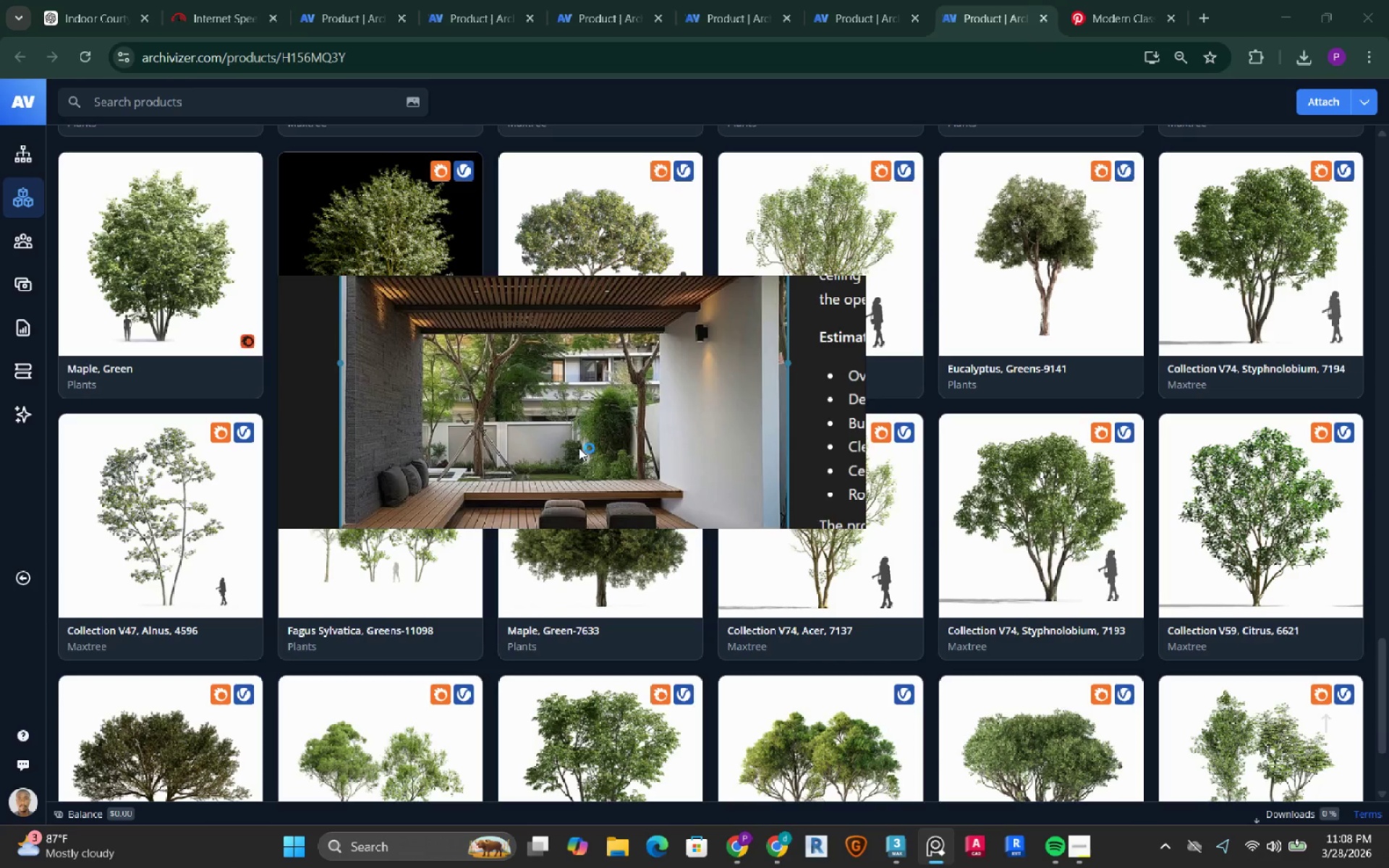 
scroll: coordinate [616, 487], scroll_direction: up, amount: 5.0
 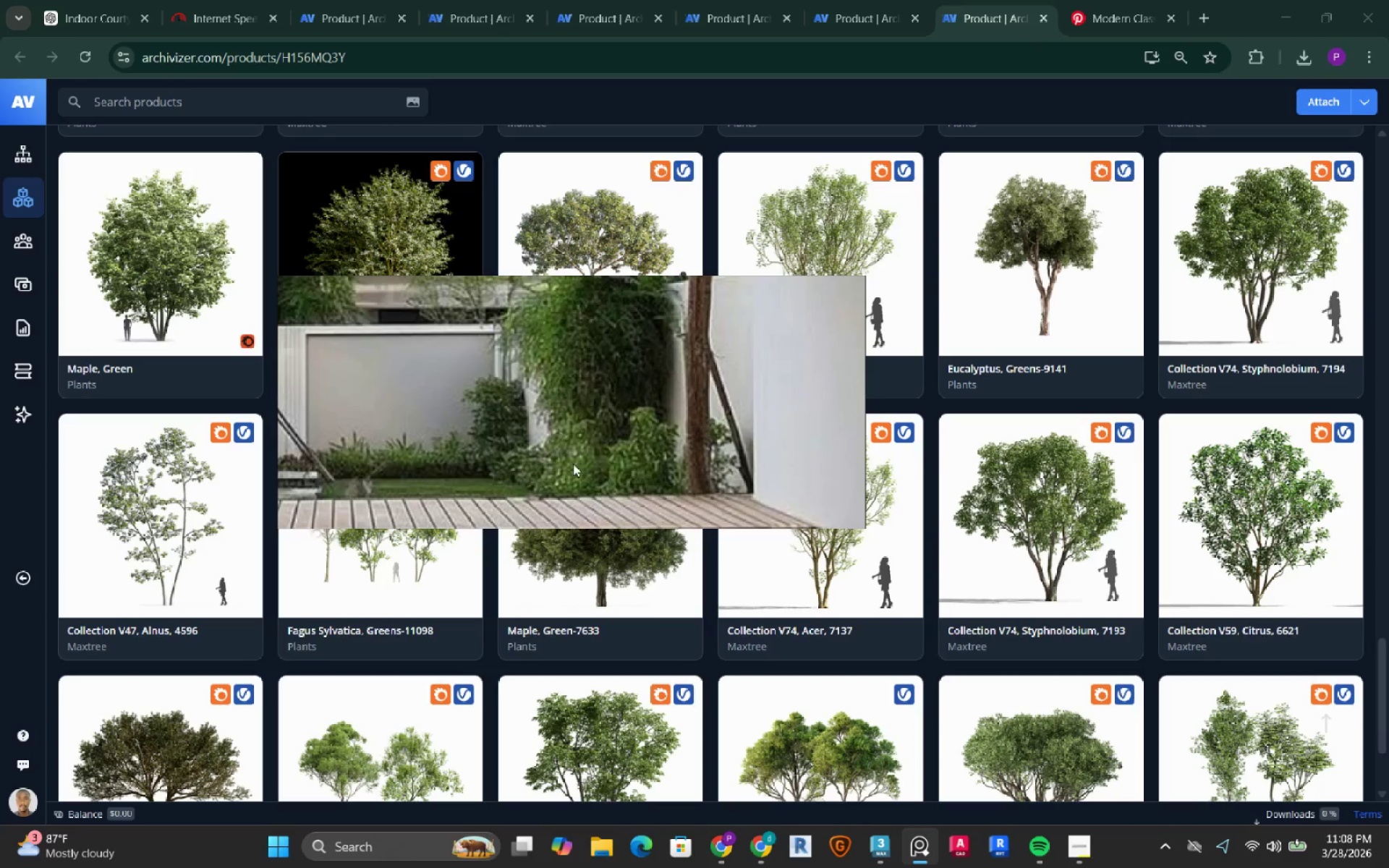 
scroll: coordinate [604, 385], scroll_direction: down, amount: 3.0
 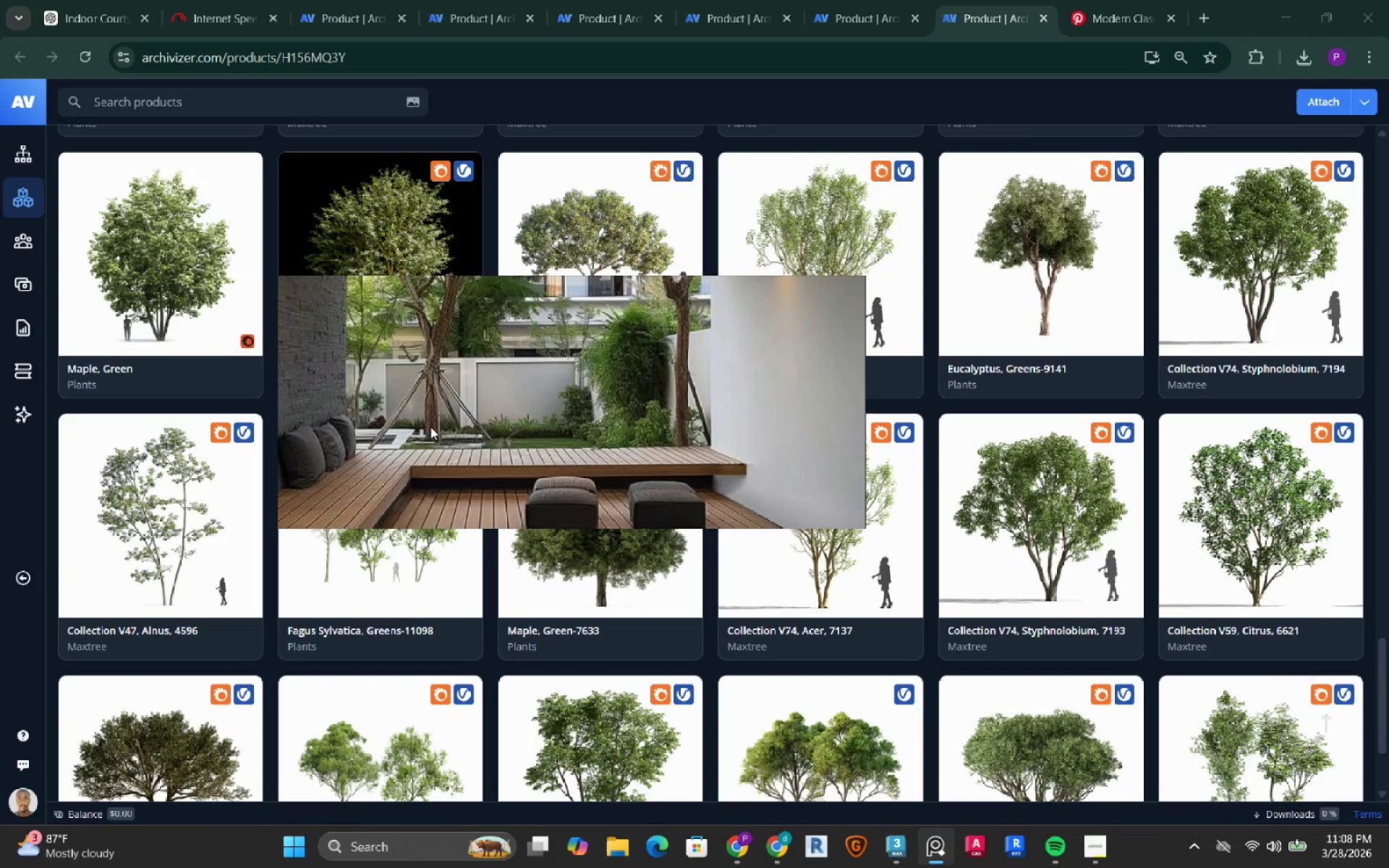 
scroll: coordinate [467, 429], scroll_direction: up, amount: 2.0
 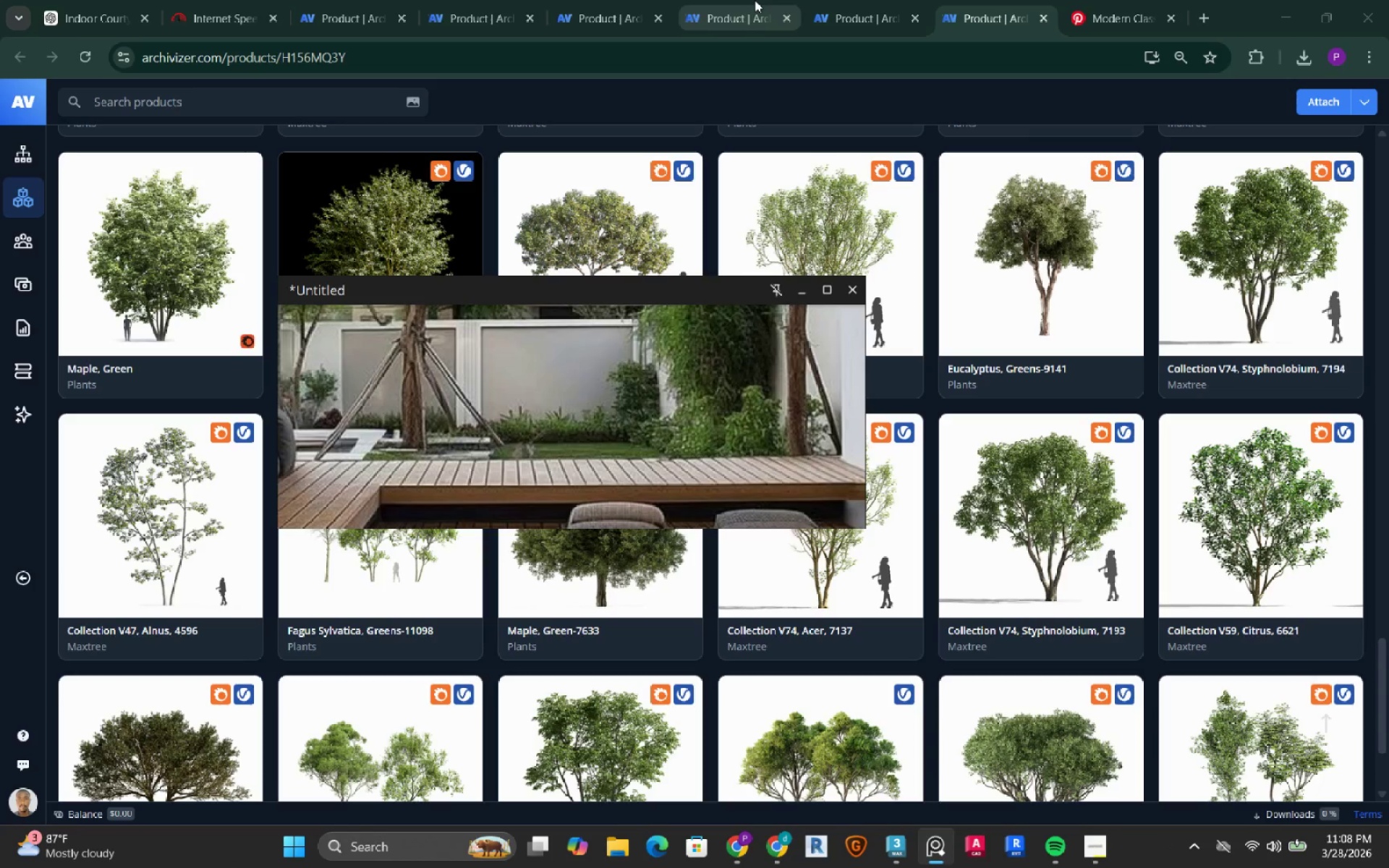 
left_click([745, 6])
 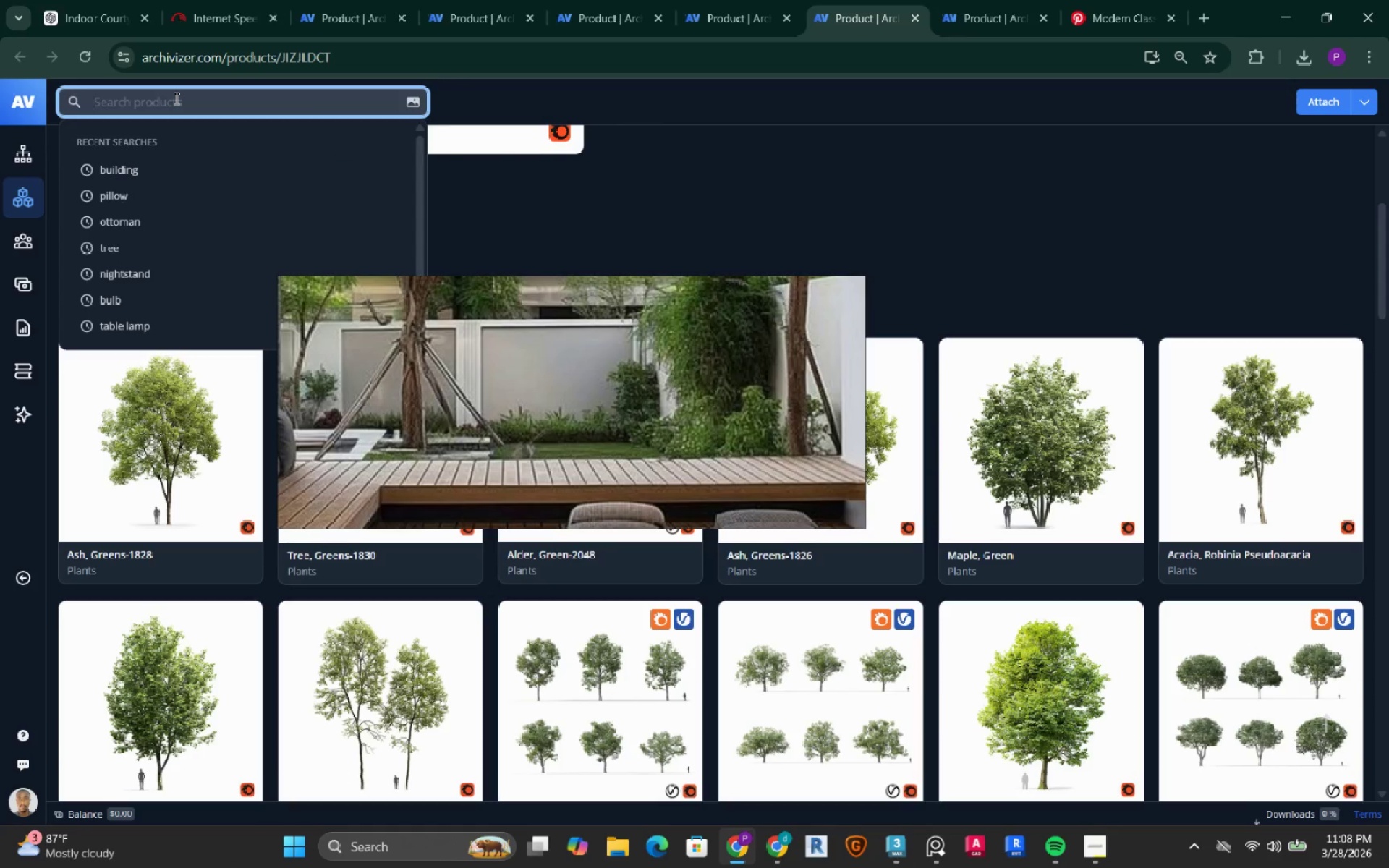 
type(shrubs)
 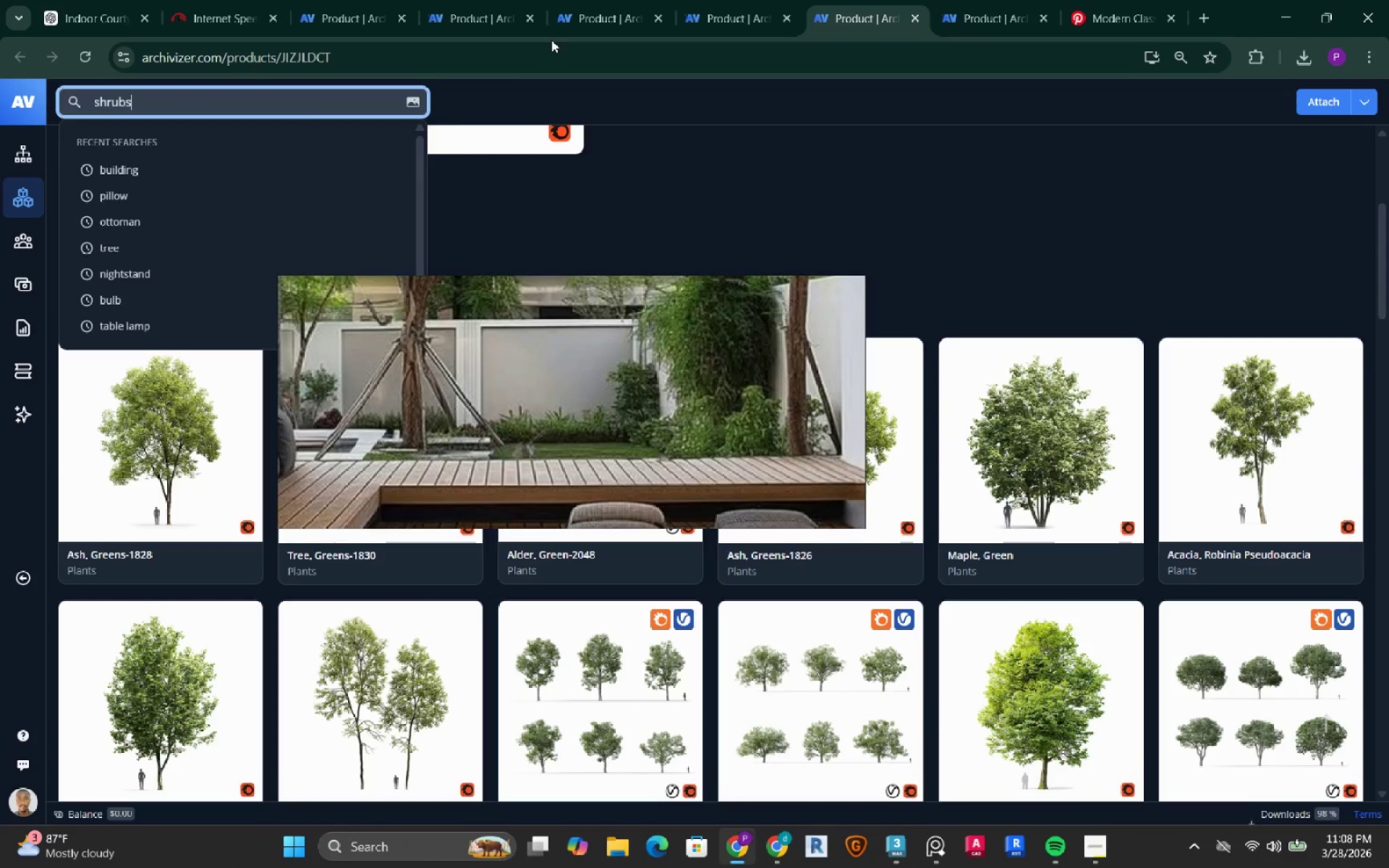 
key(Enter)
 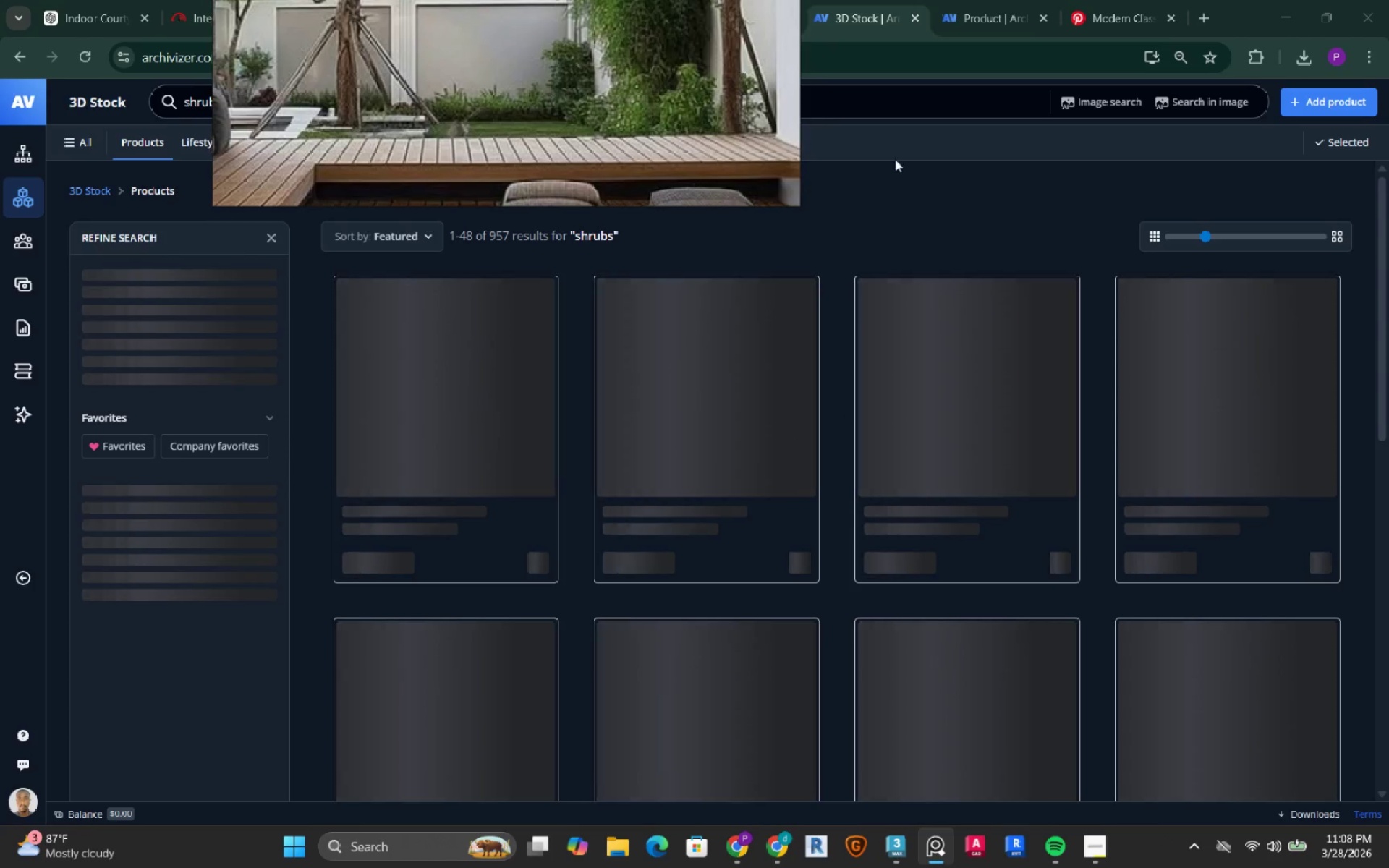 
wait(5.02)
 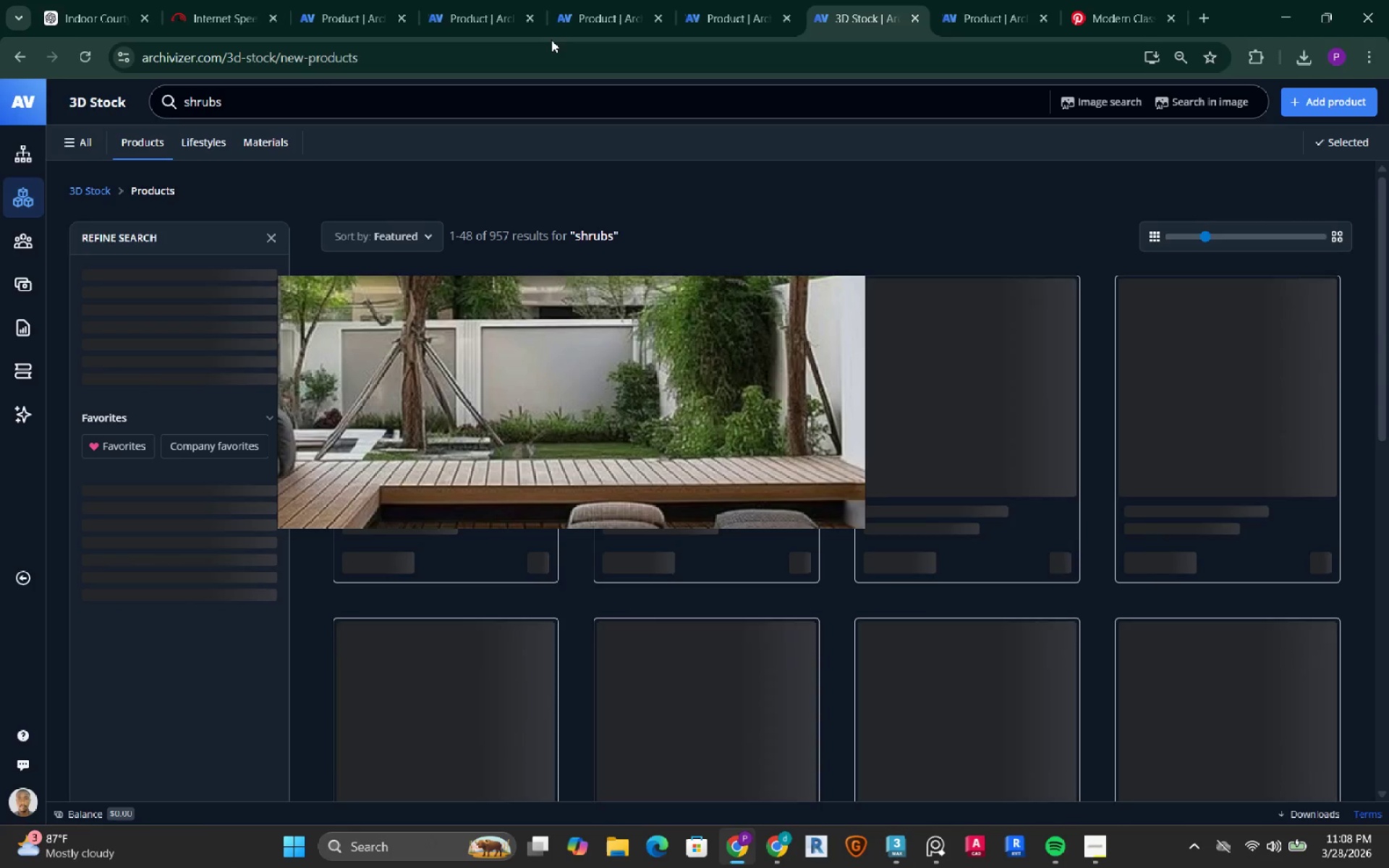 
left_click([1305, 57])
 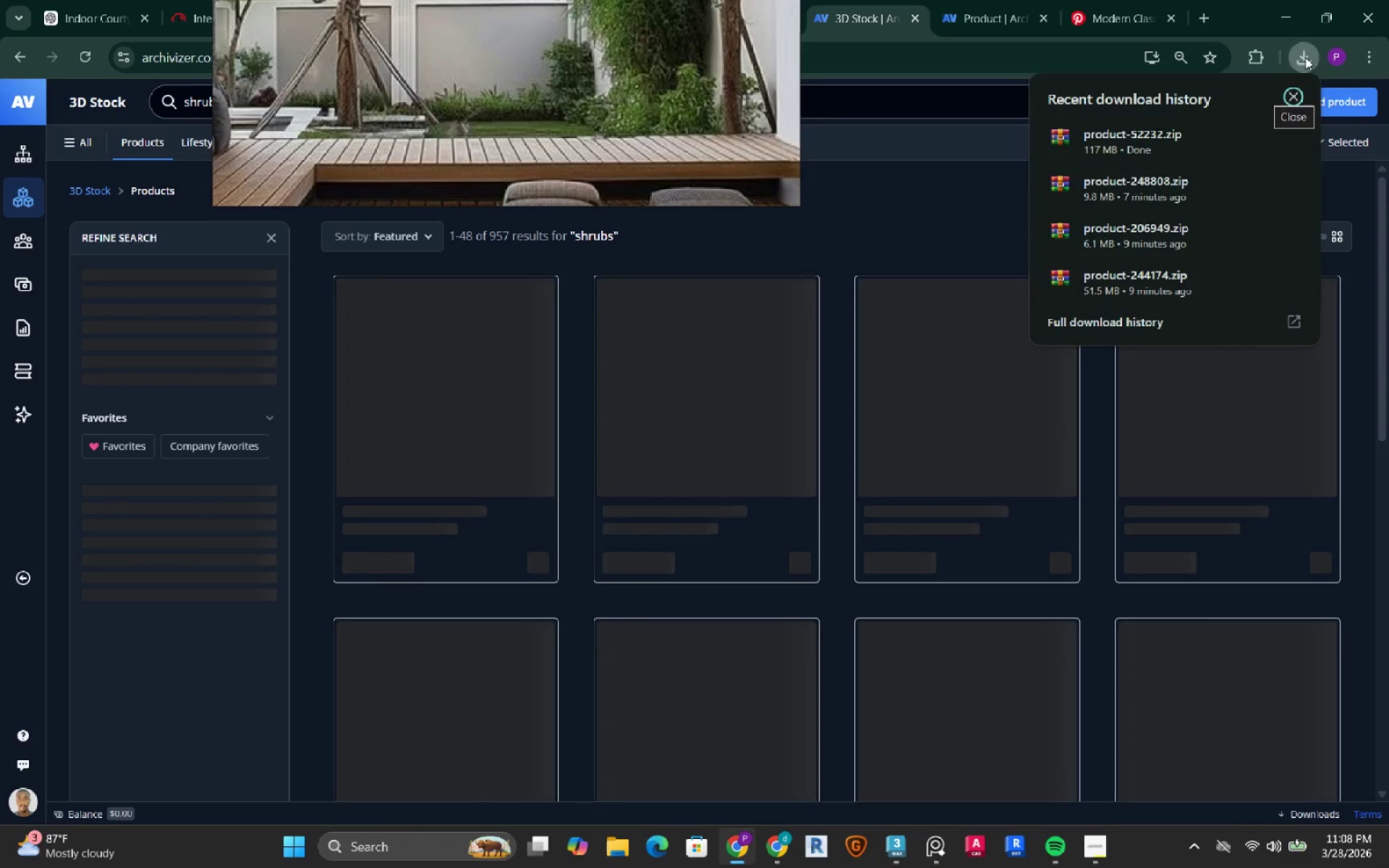 
left_click([1305, 57])
 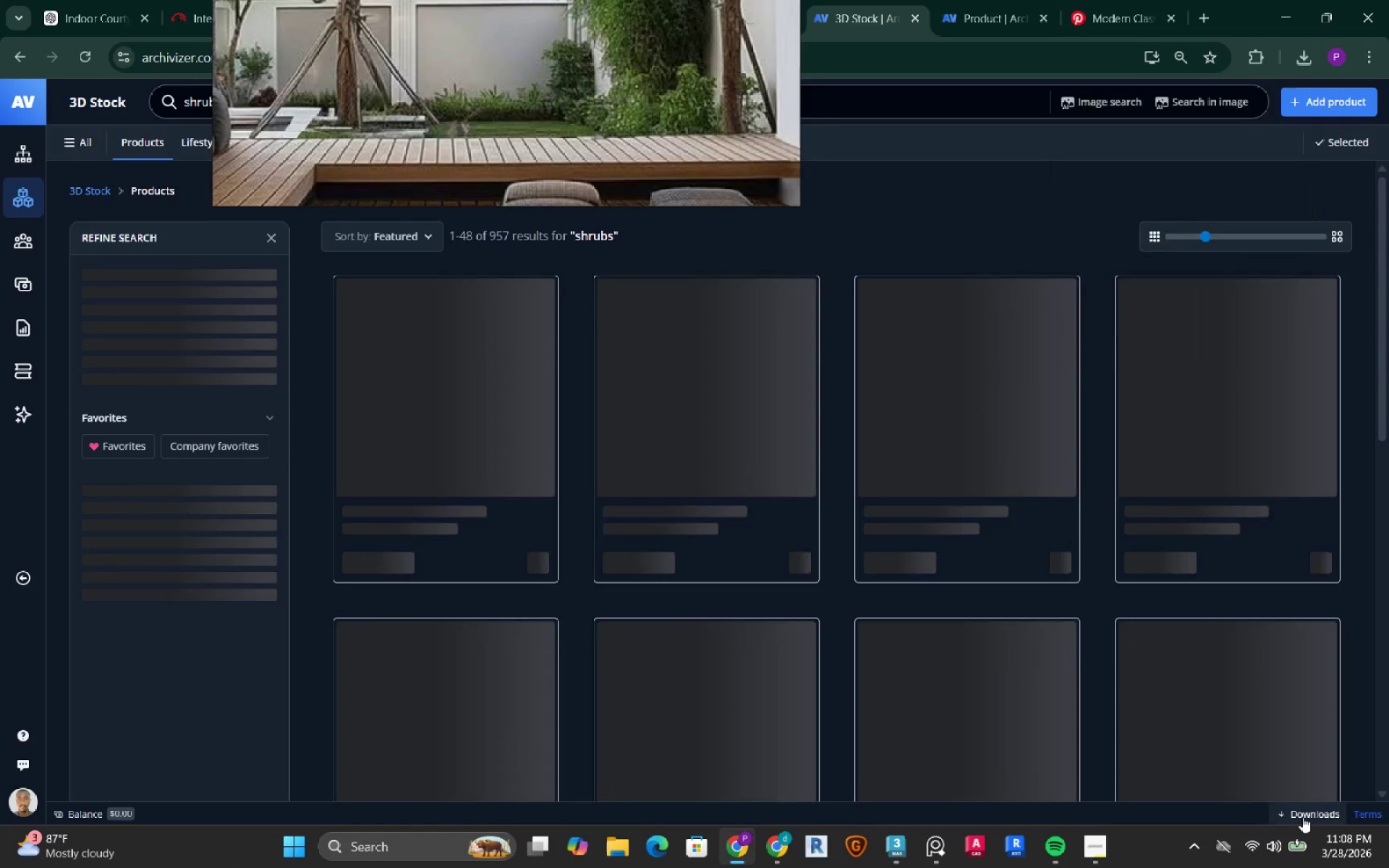 
left_click([1302, 817])
 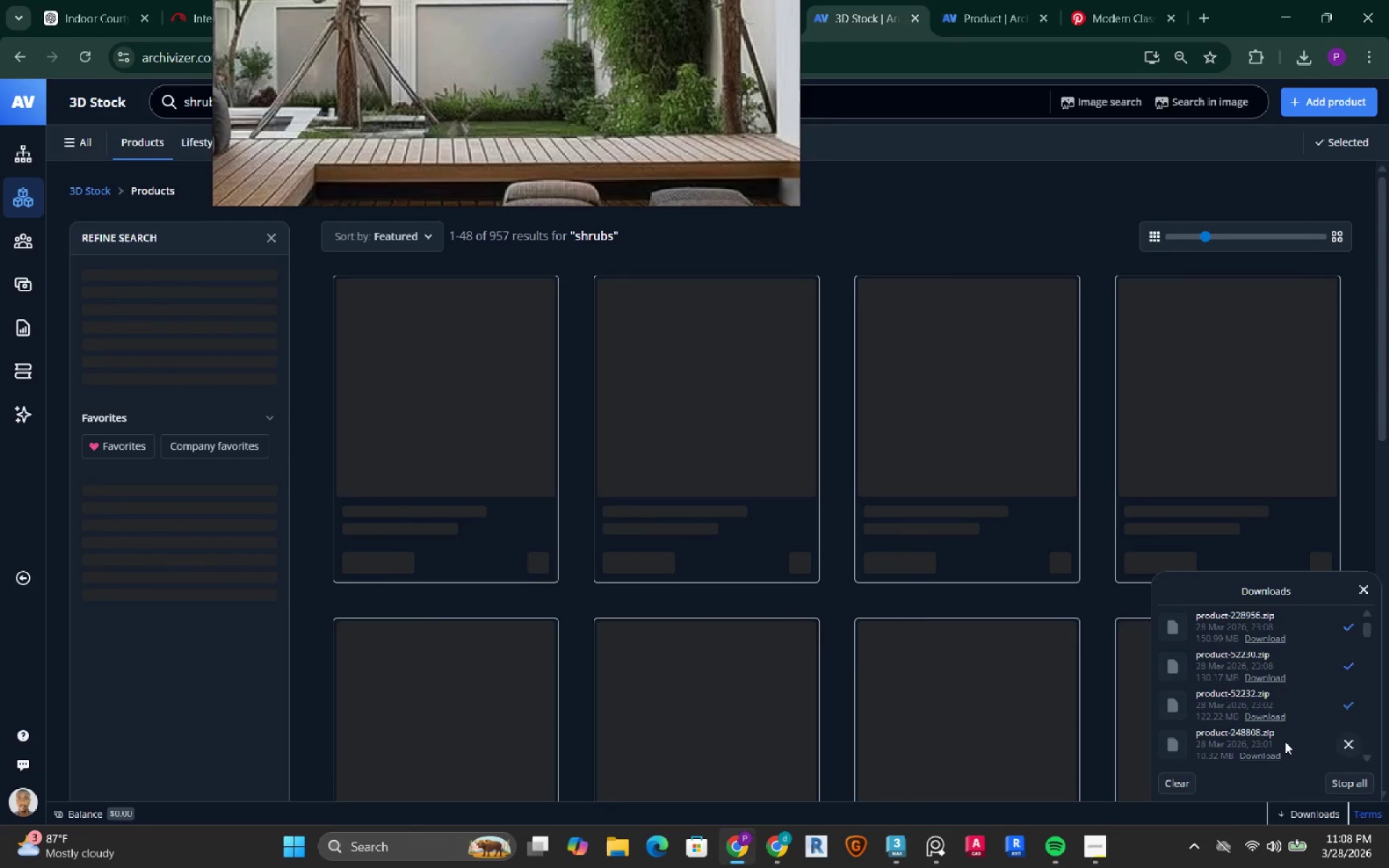 
left_click([1254, 677])
 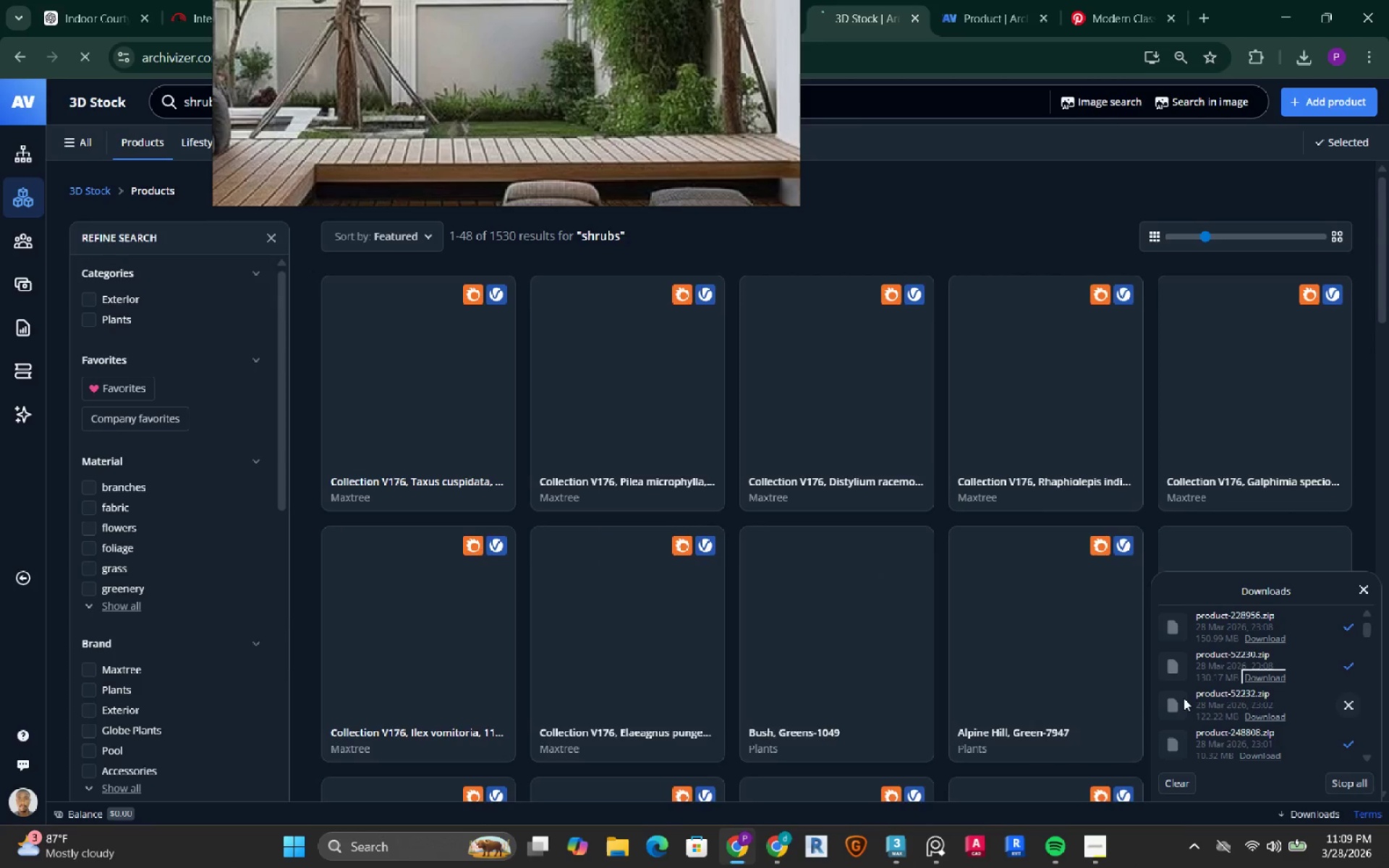 
wait(11.84)
 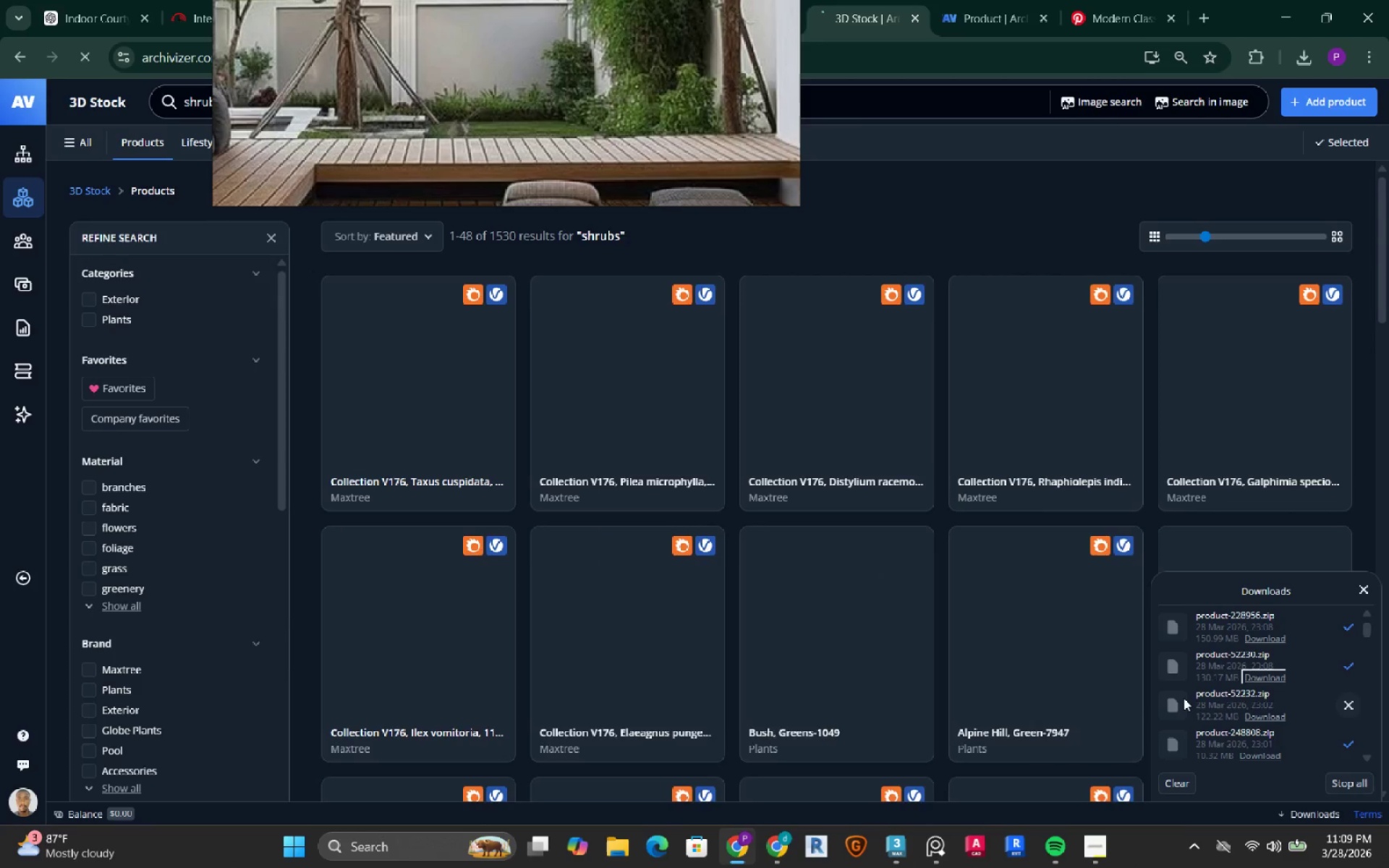 
mouse_move([770, 380])
 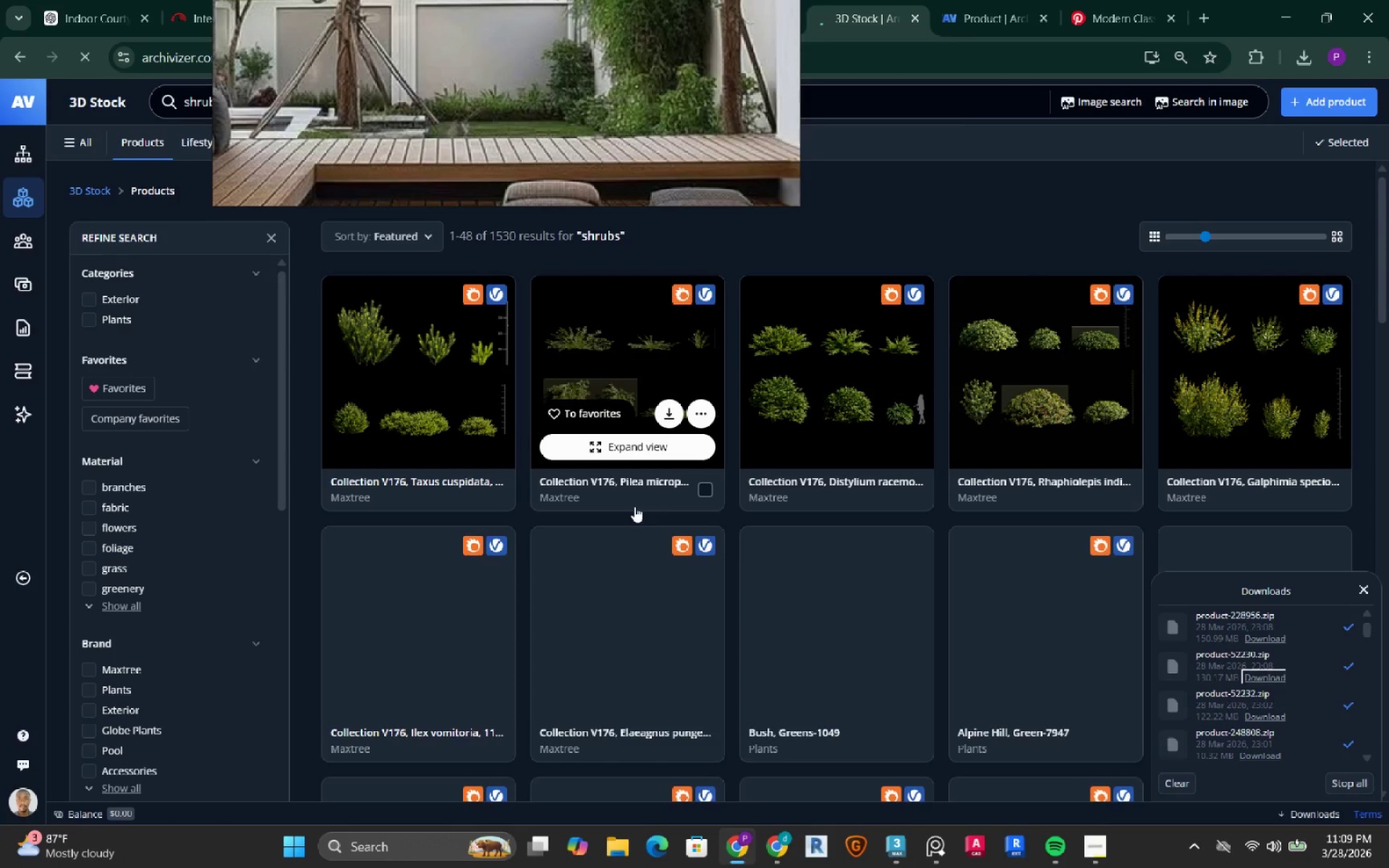 
scroll: coordinate [754, 536], scroll_direction: down, amount: 2.0
 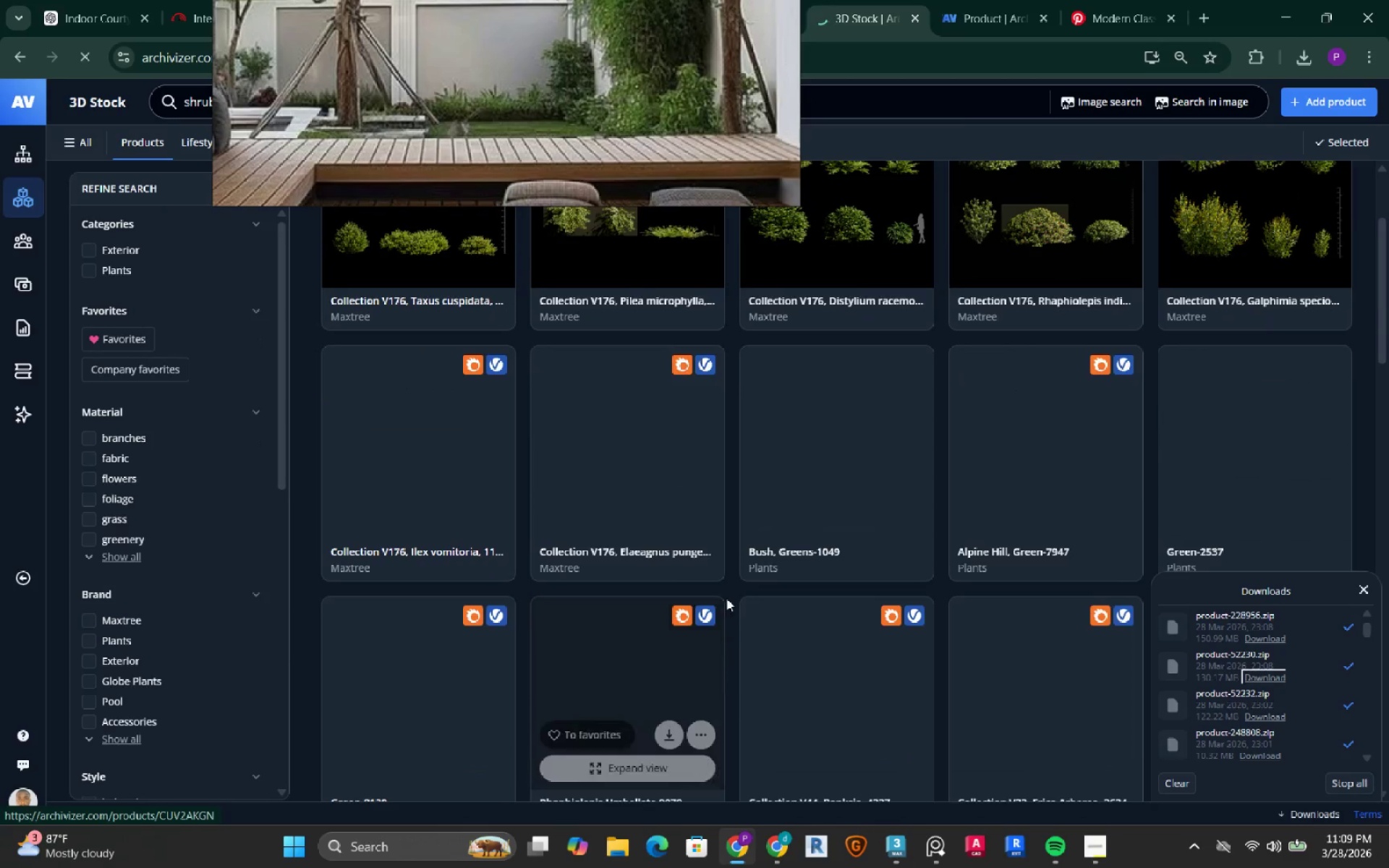 
scroll: coordinate [726, 598], scroll_direction: up, amount: 4.0
 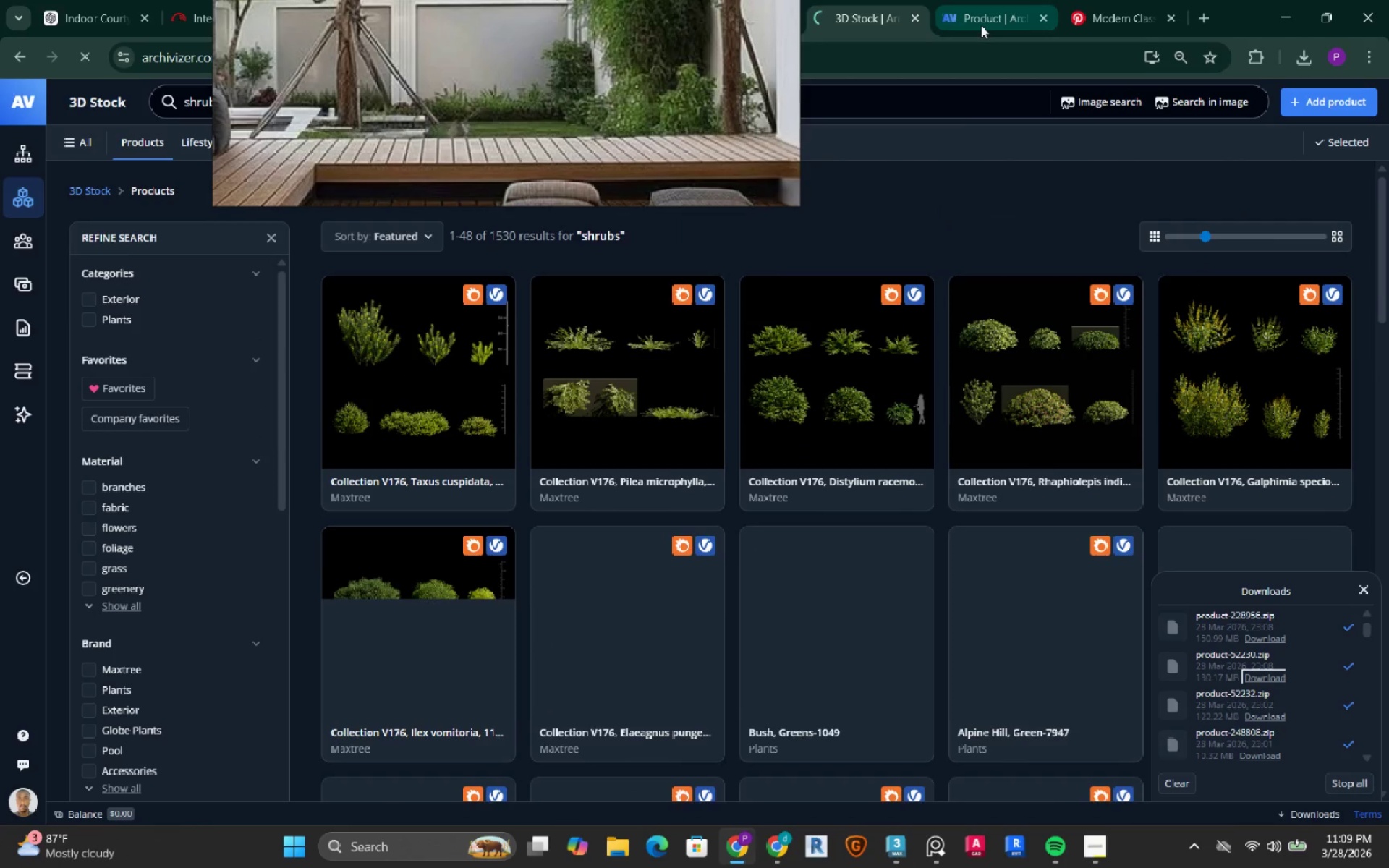 
left_click([981, 25])
 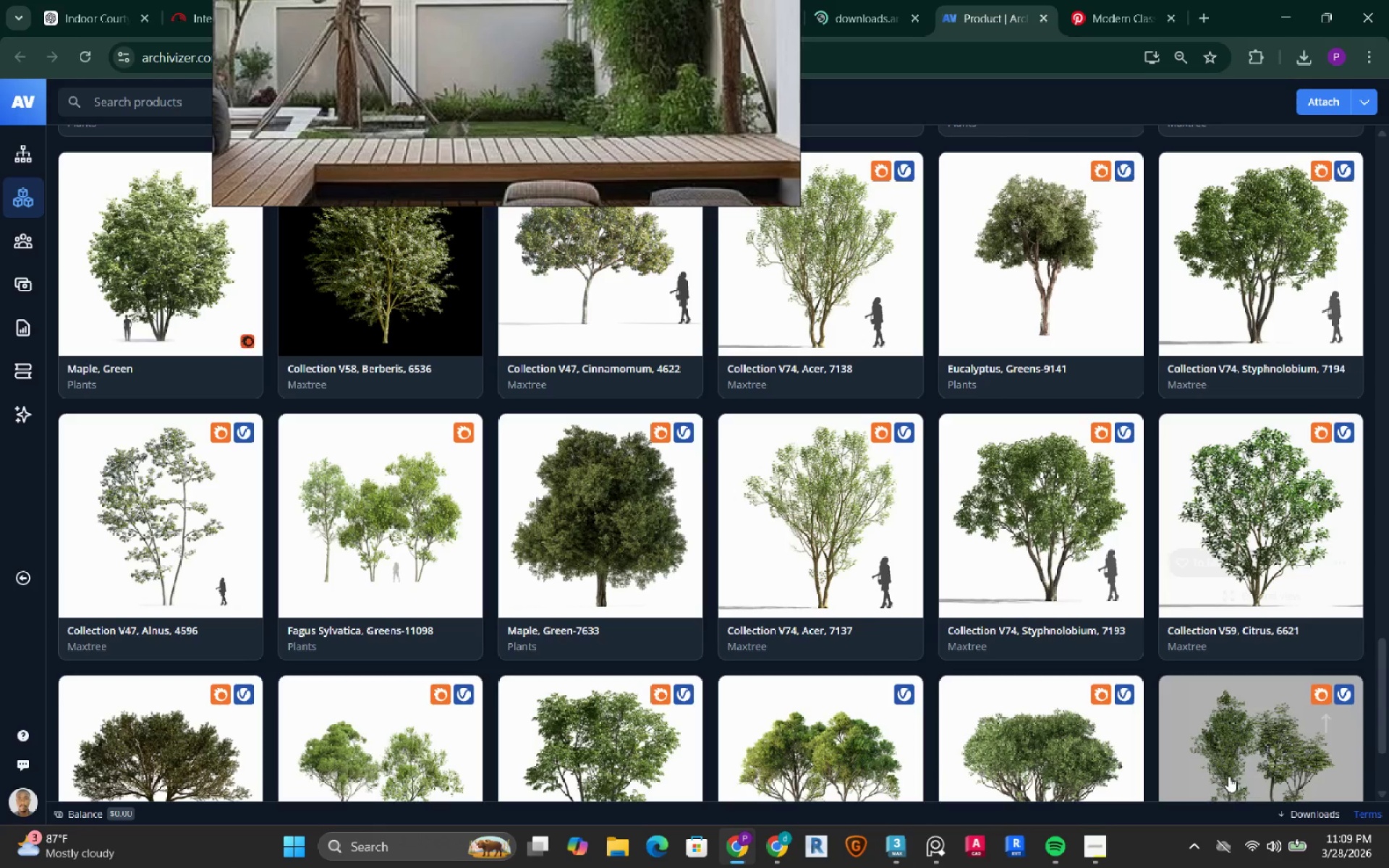 
left_click([1296, 809])
 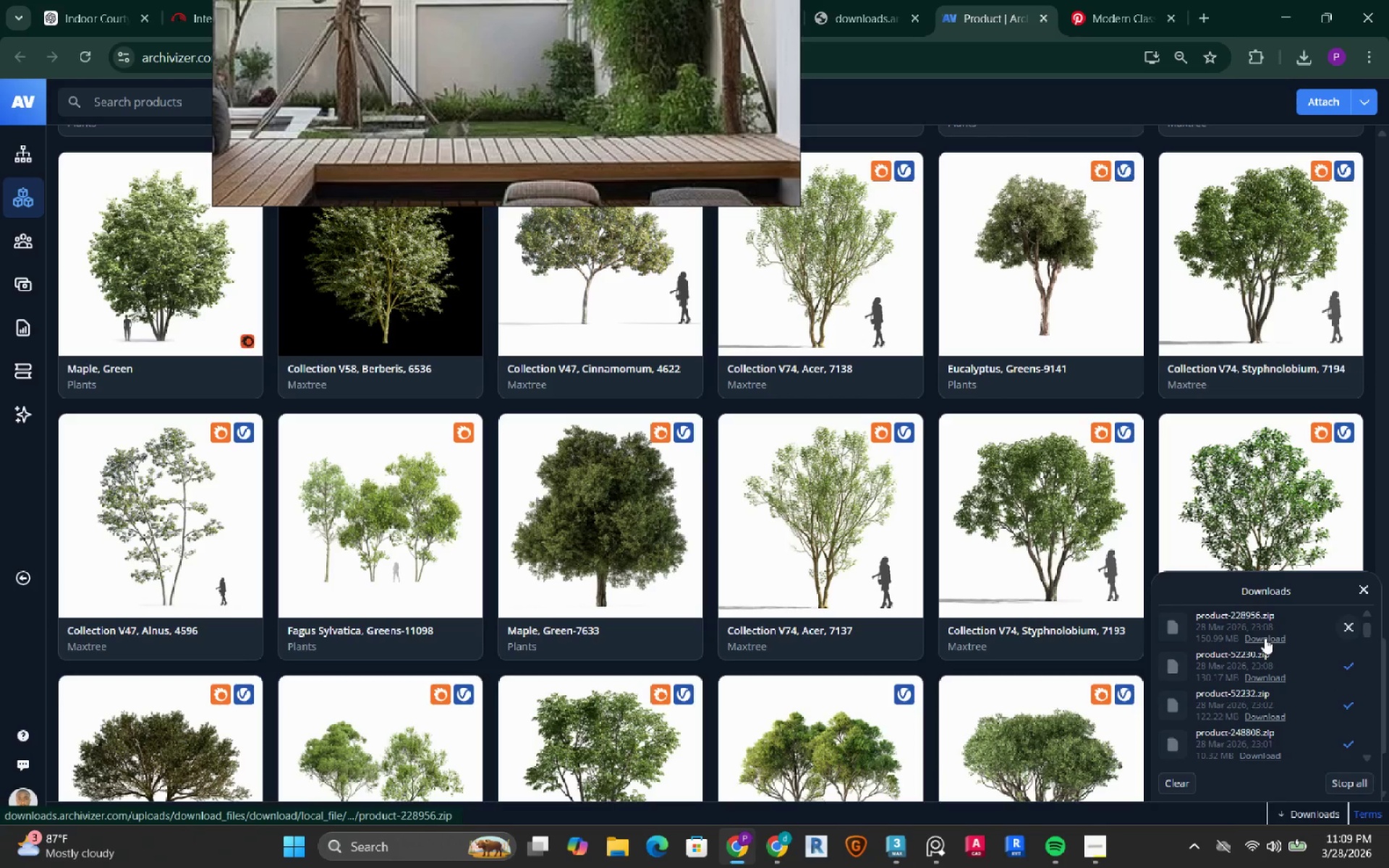 
left_click([1265, 638])
 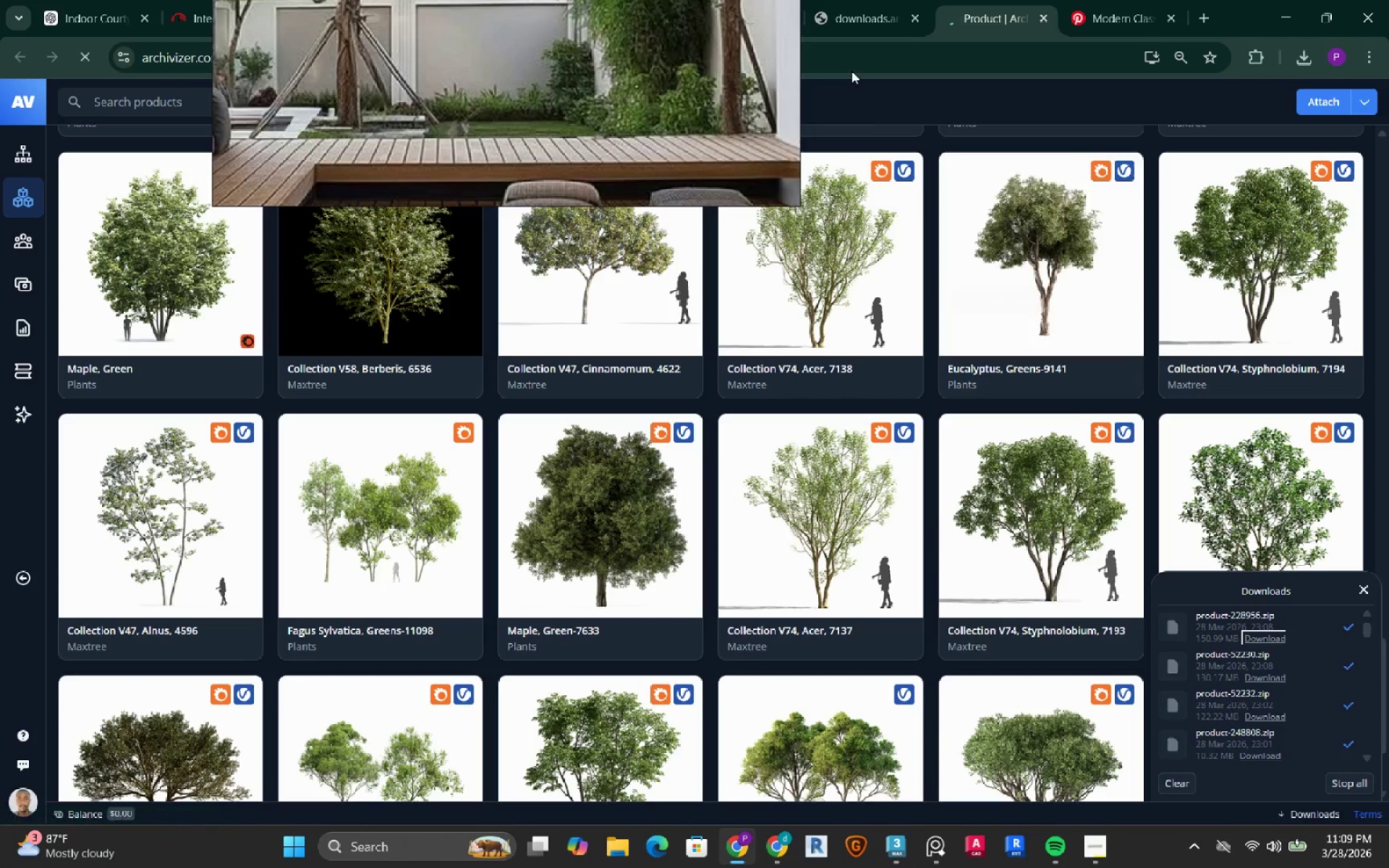 
left_click([849, 17])
 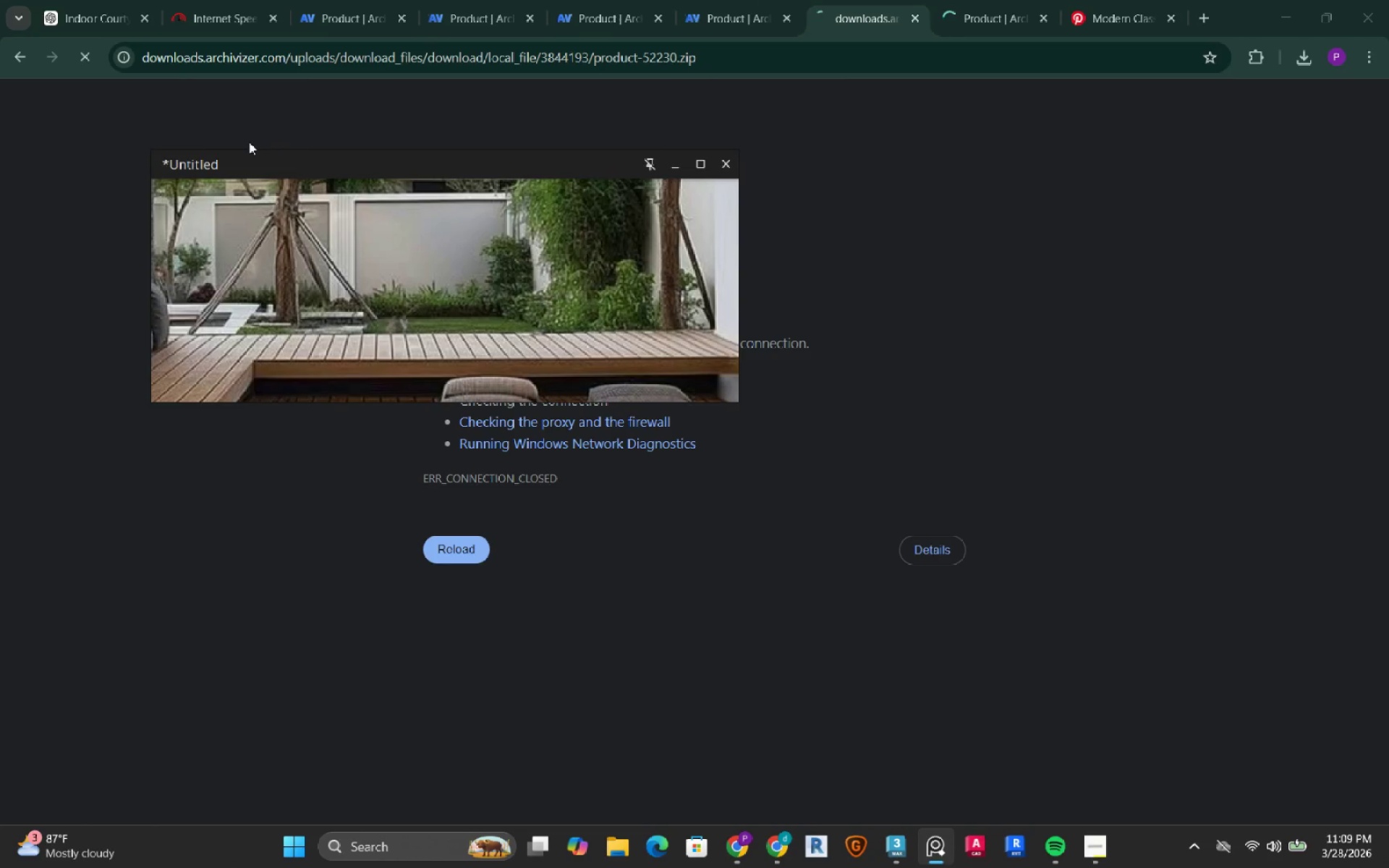 
wait(8.36)
 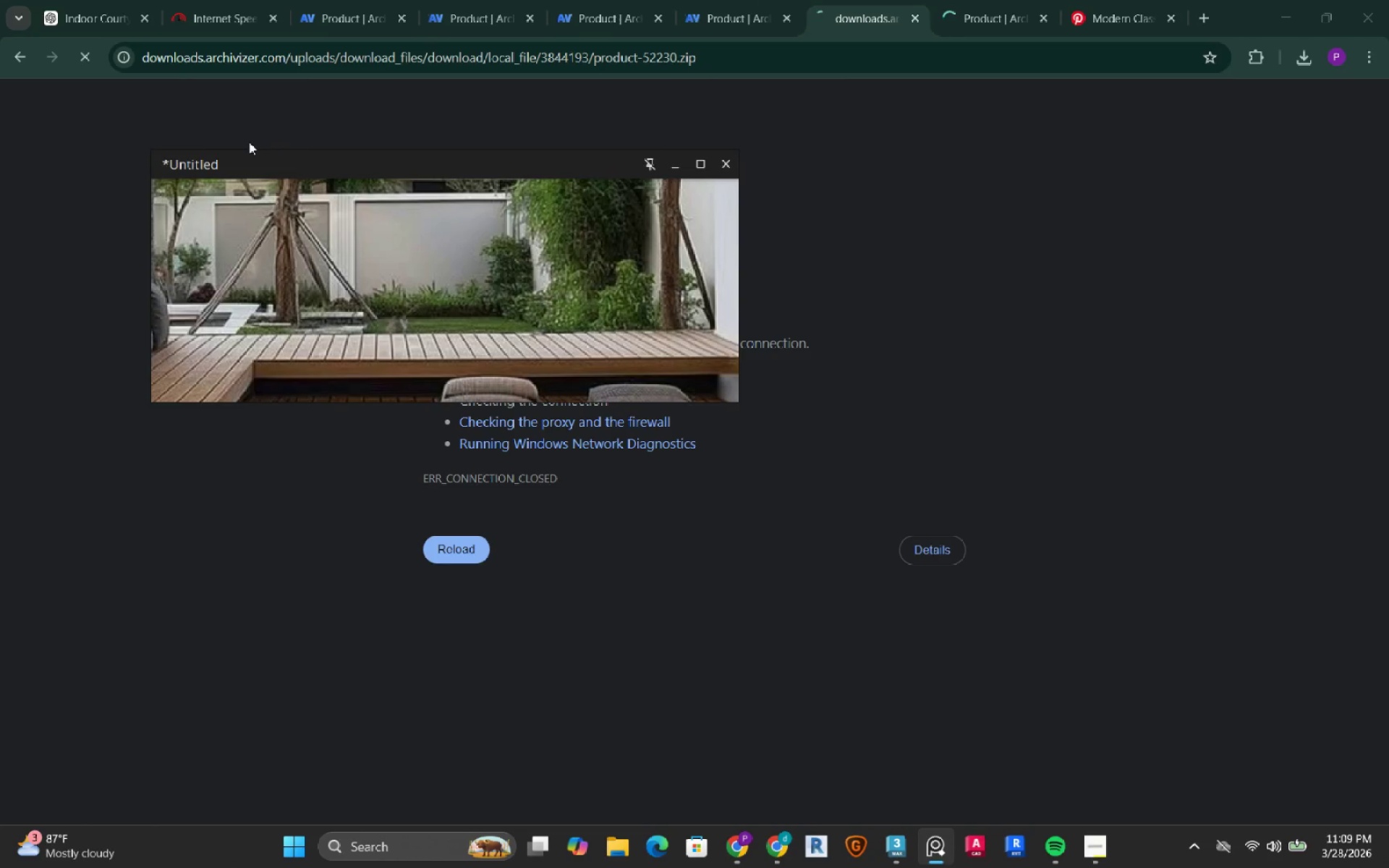 
left_click([717, 23])
 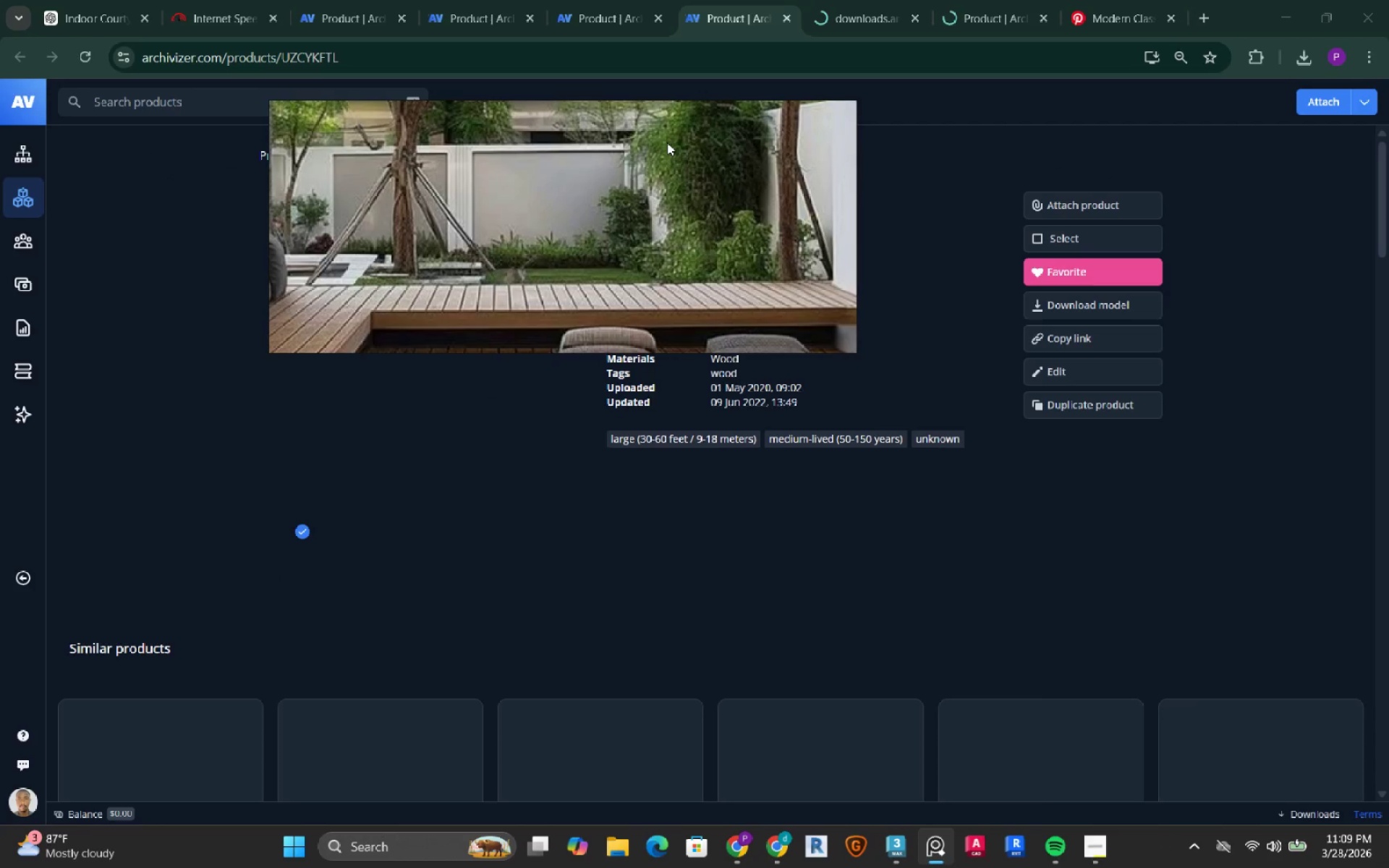 
wait(10.55)
 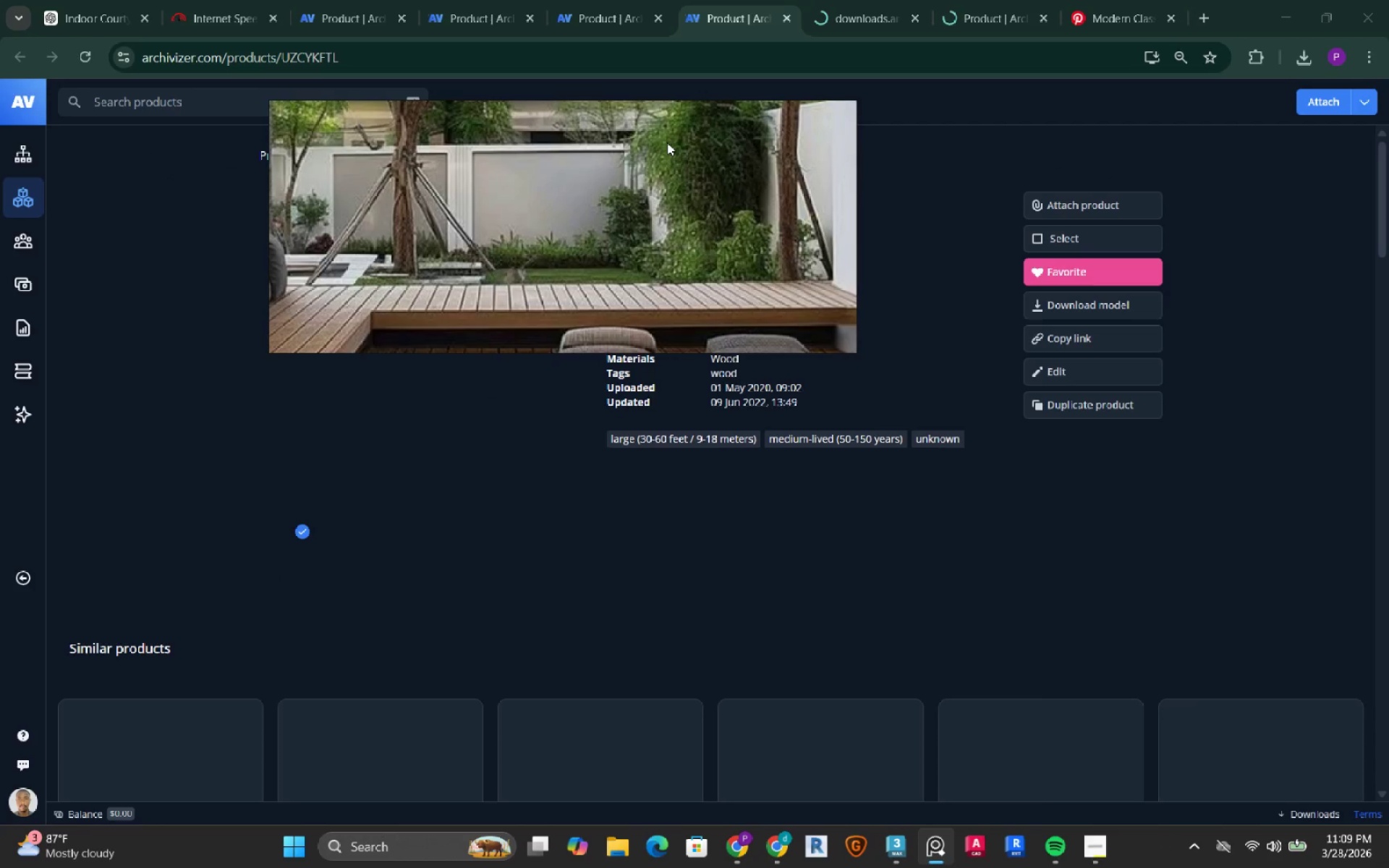 
left_click([1249, 852])
 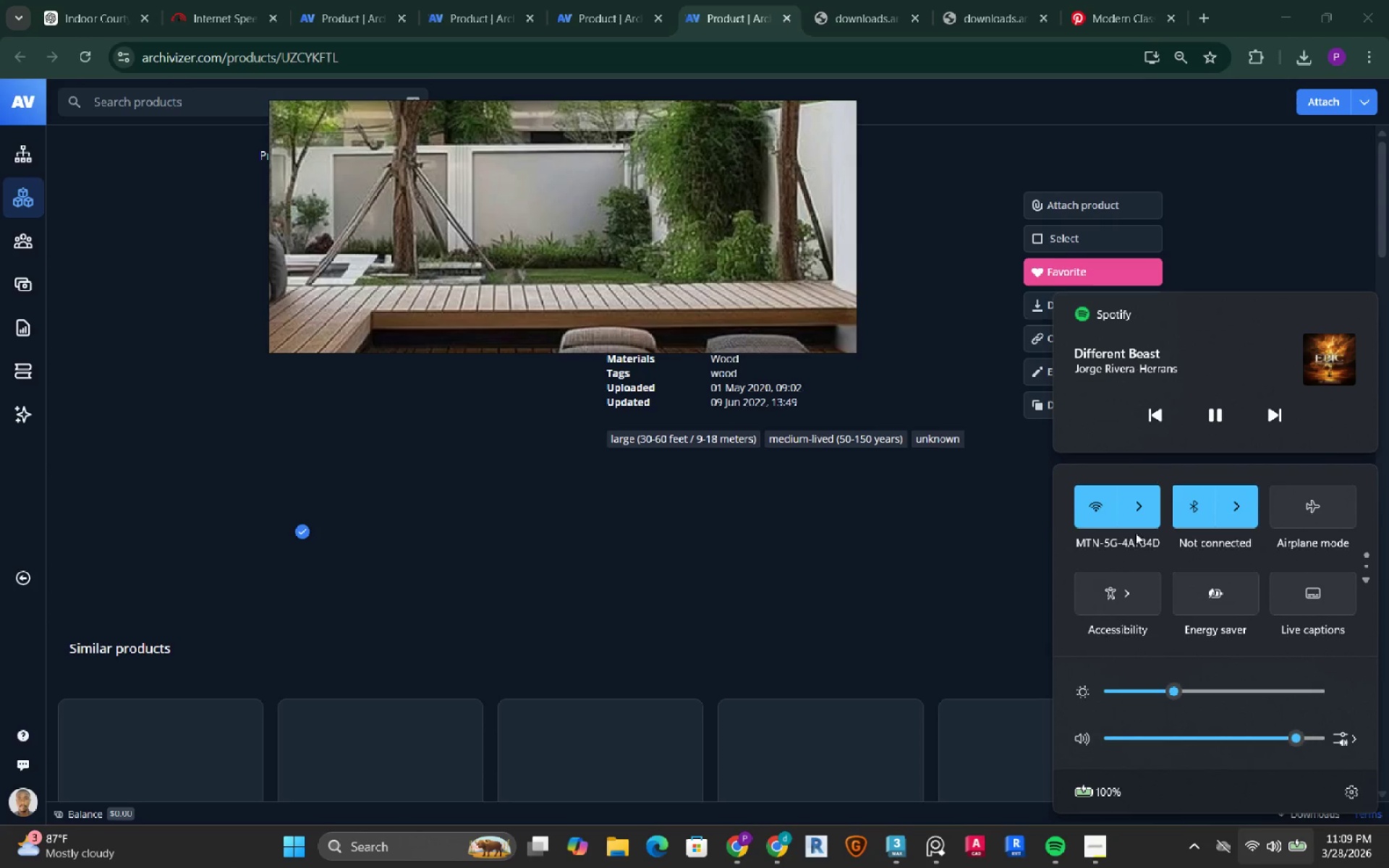 
left_click([1134, 515])
 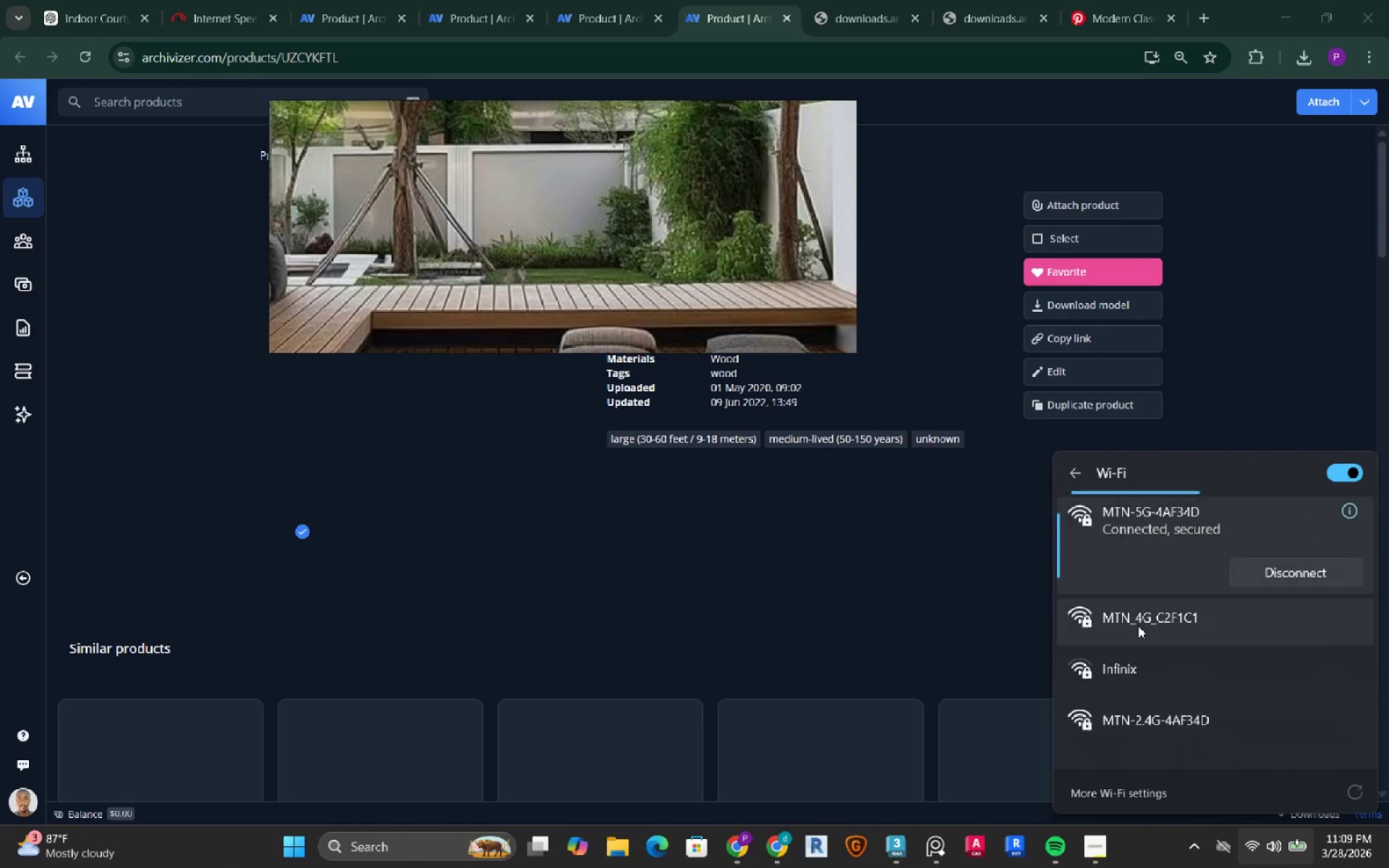 
left_click([1138, 626])
 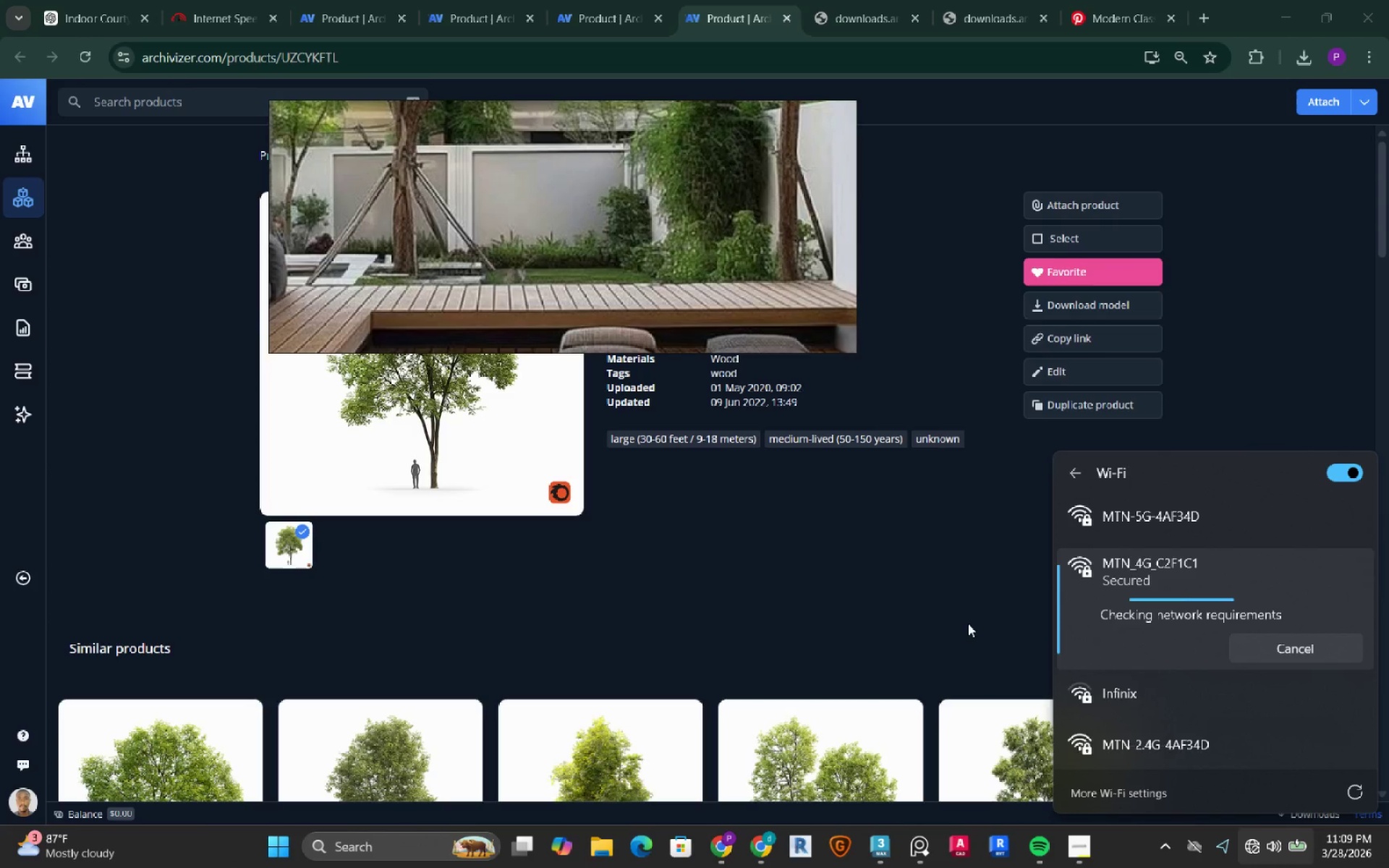 
left_click([968, 624])
 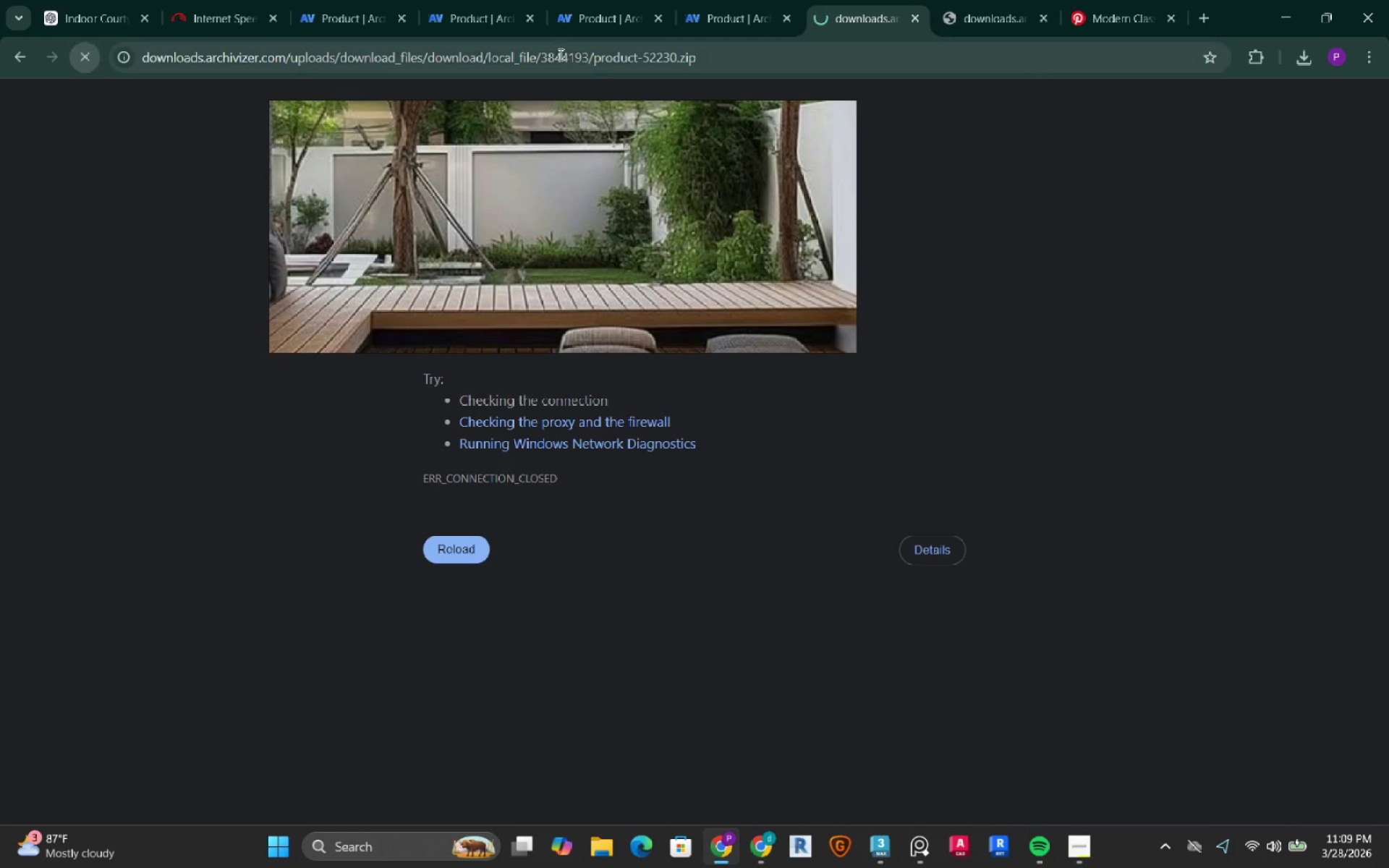 
wait(5.34)
 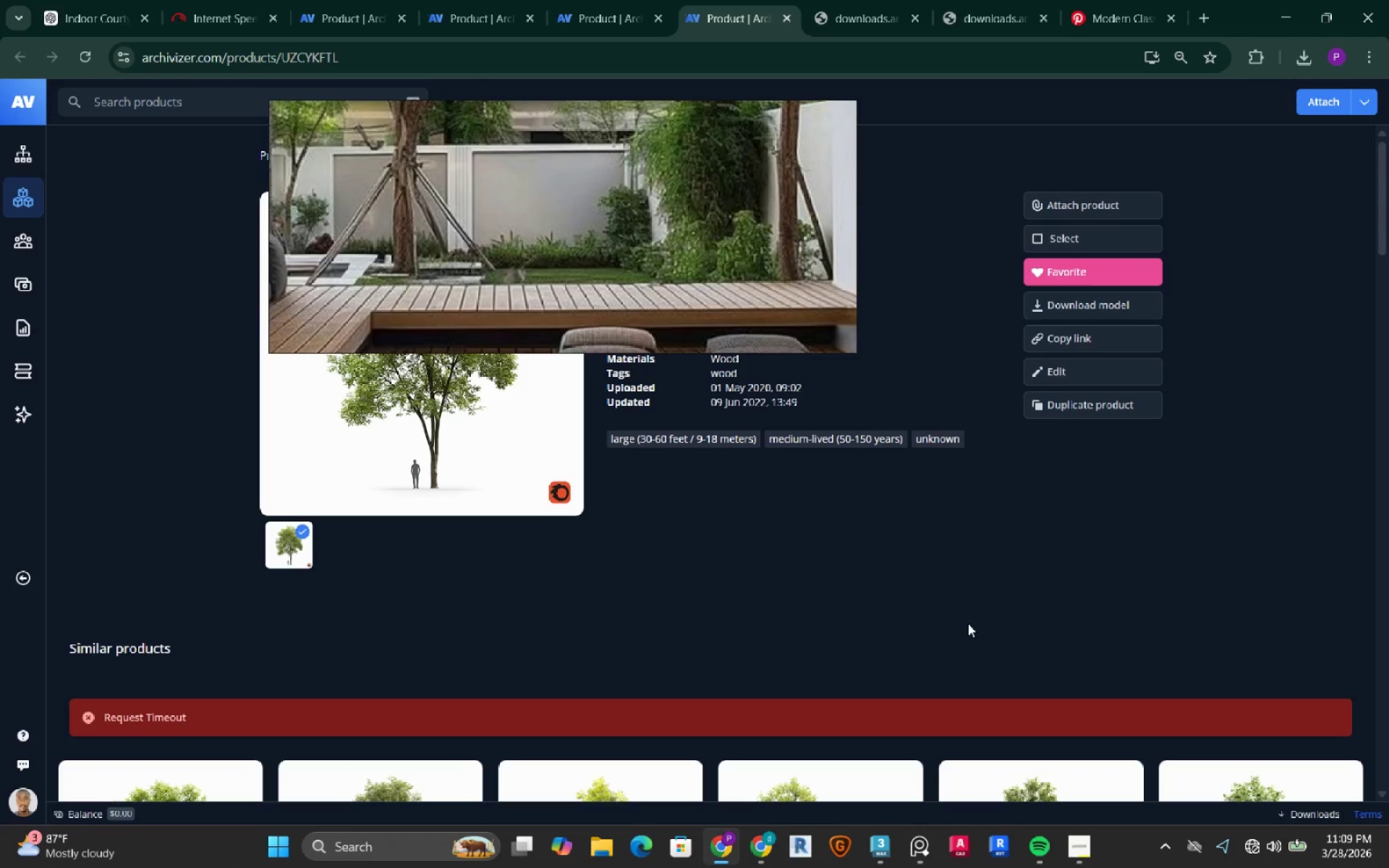 
left_click([955, 25])
 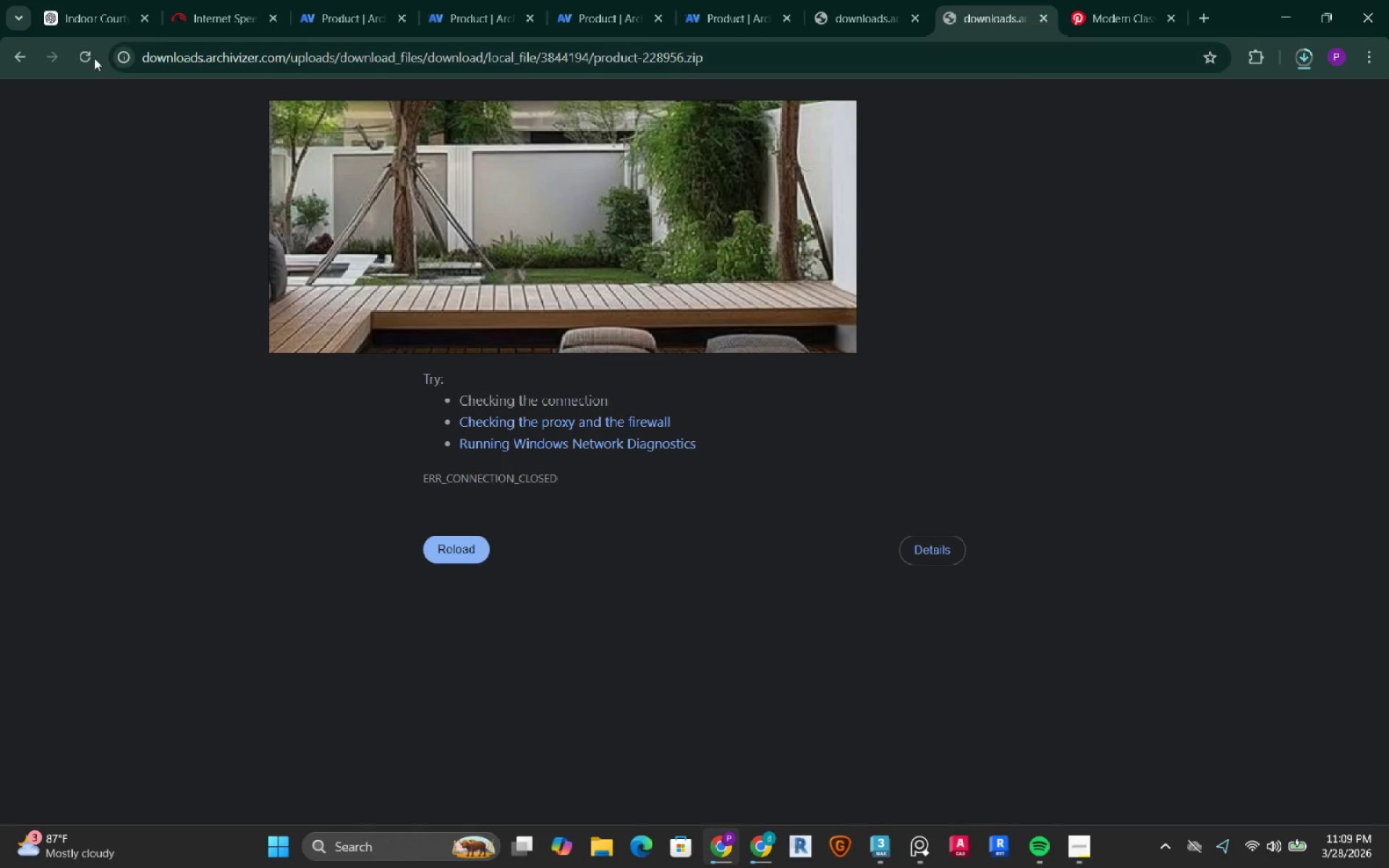 
left_click([86, 56])
 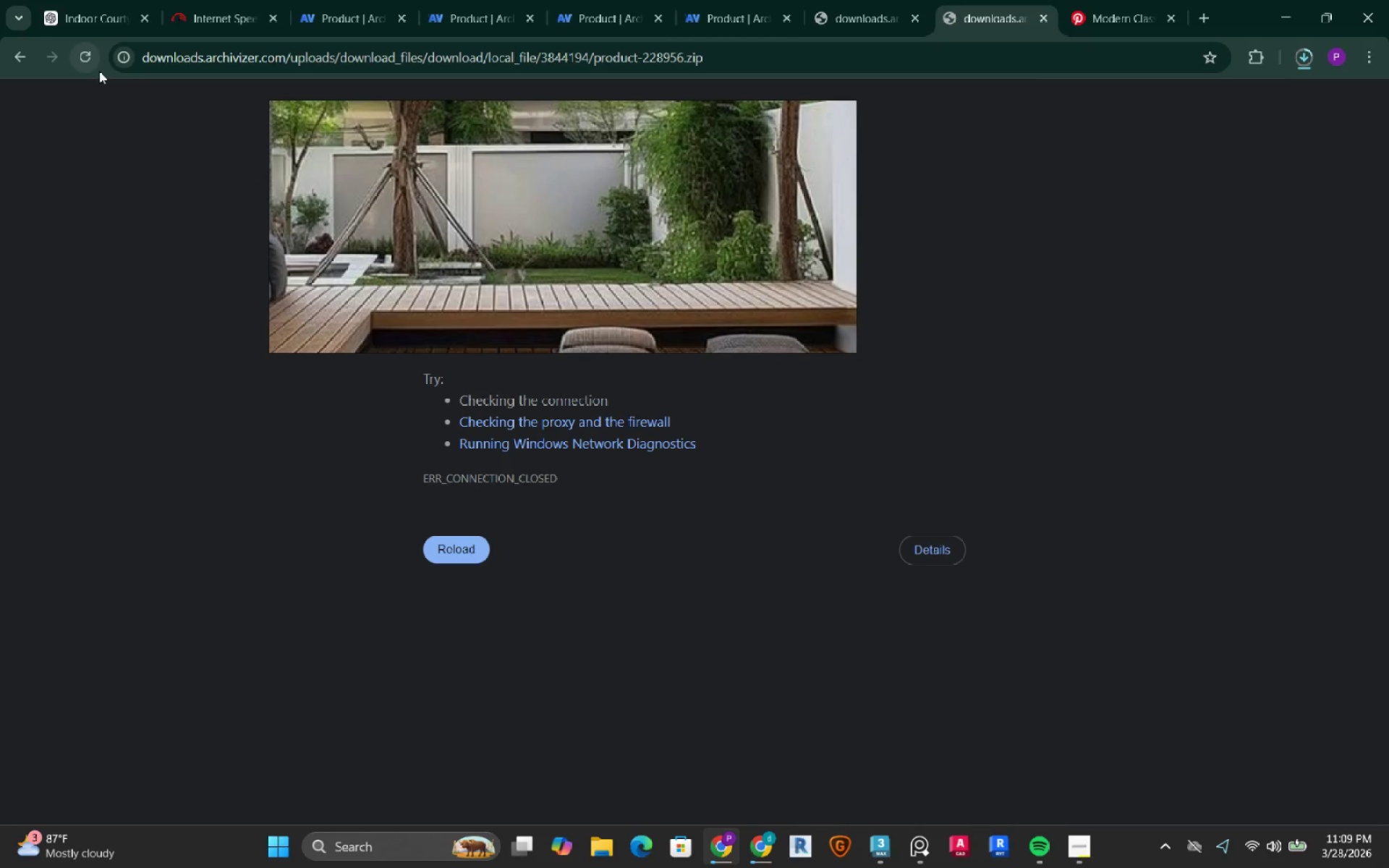 
left_click([82, 52])
 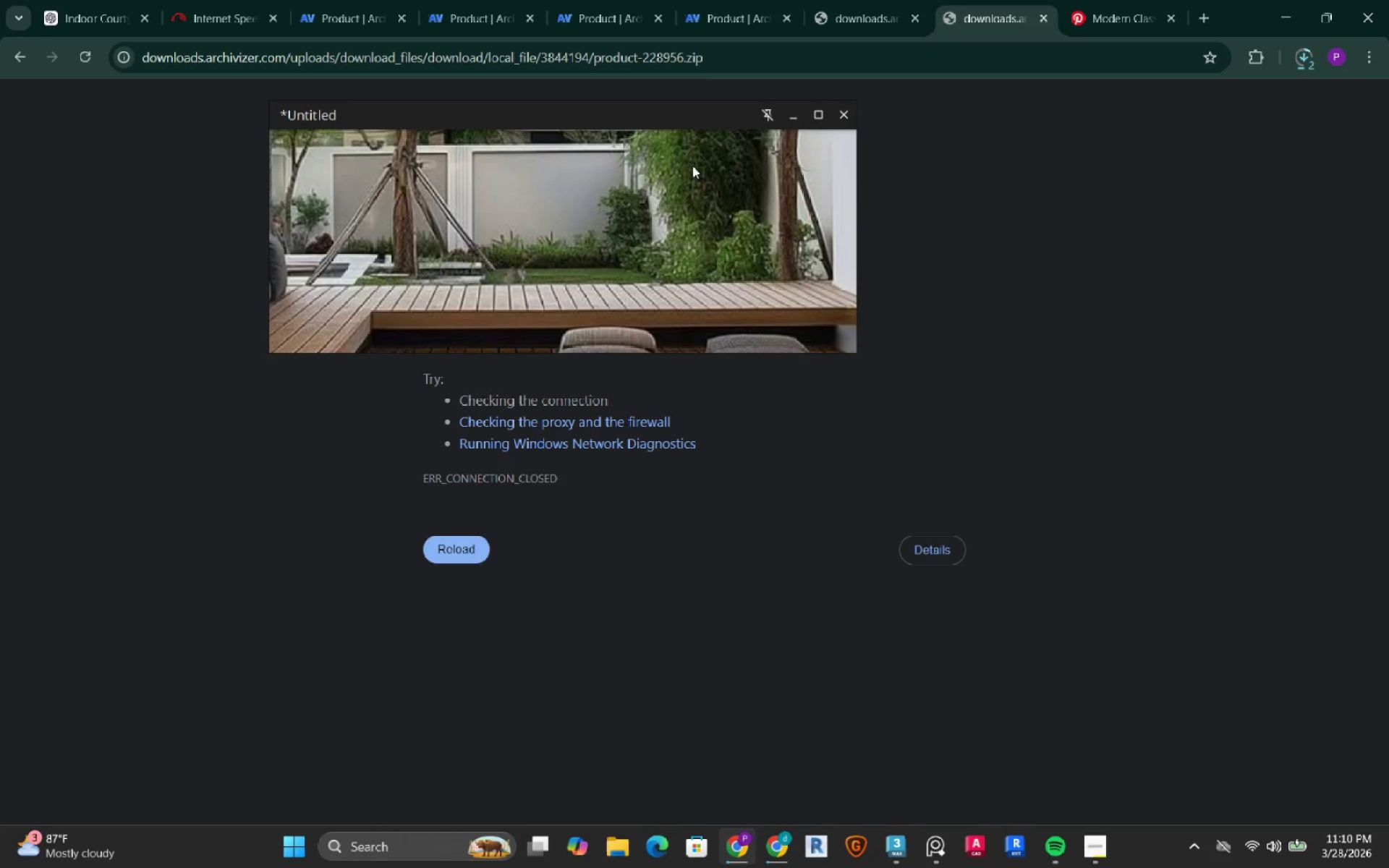 
left_click([1296, 59])
 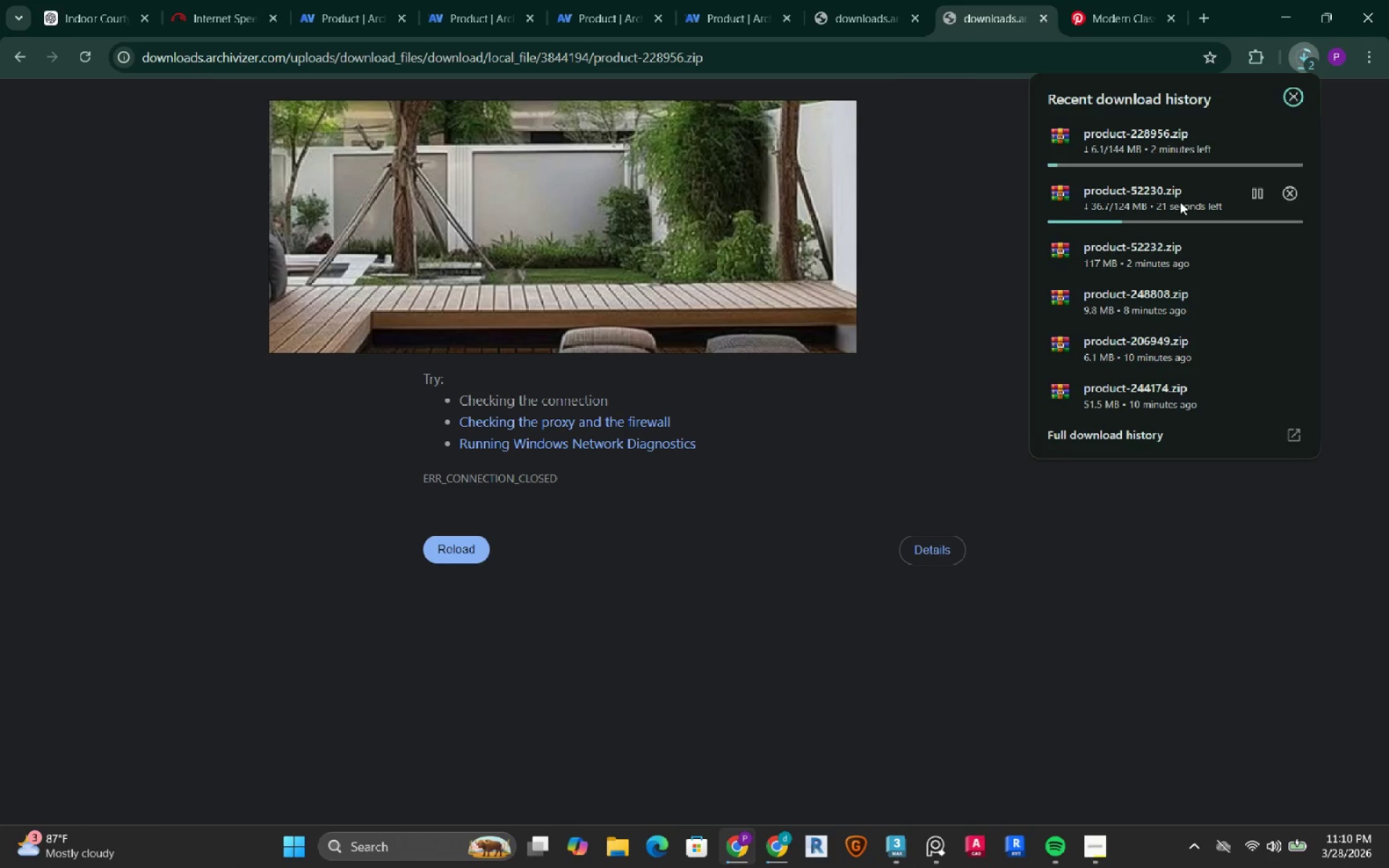 
left_click([1160, 603])
 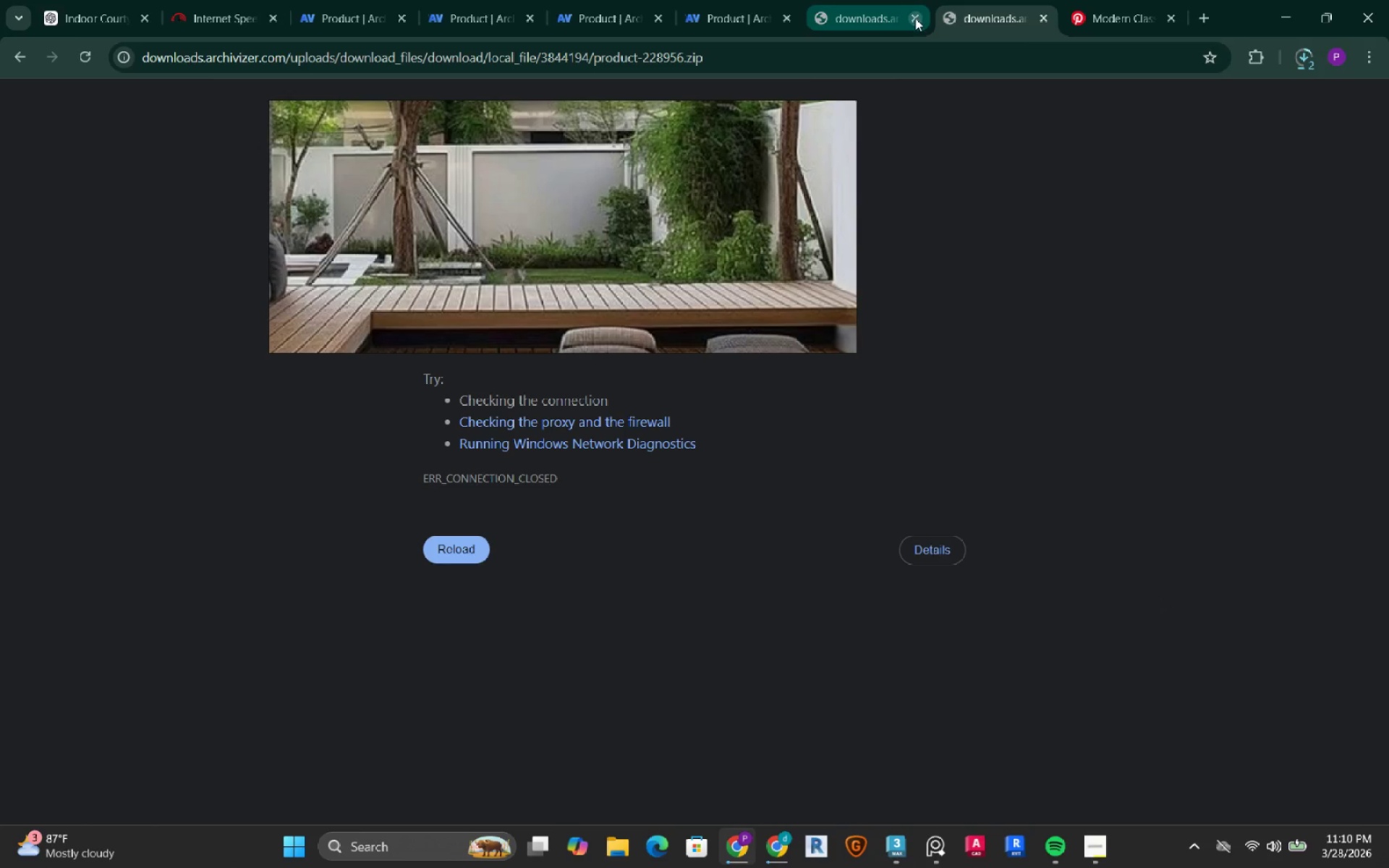 
left_click([915, 18])
 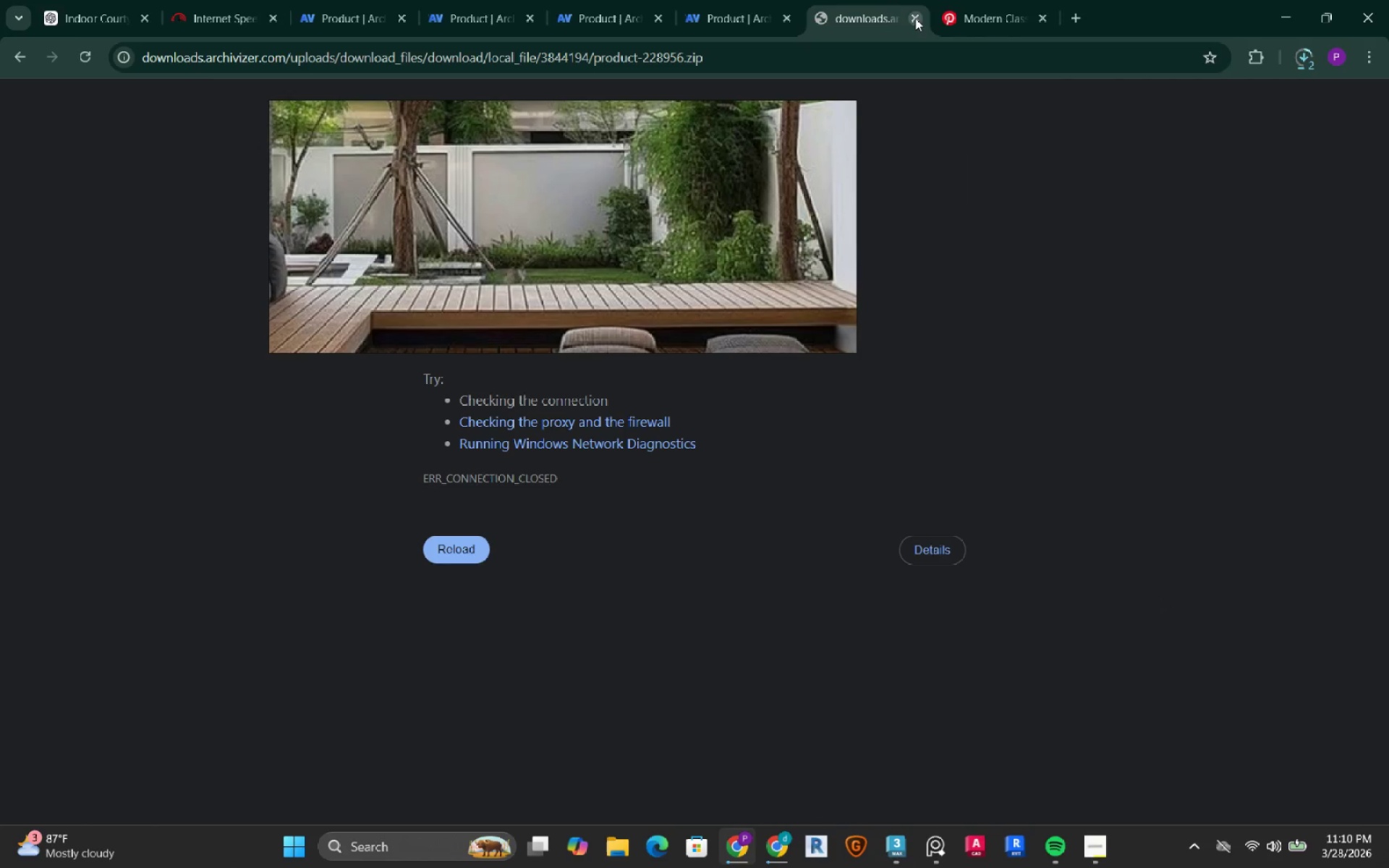 
left_click([915, 18])
 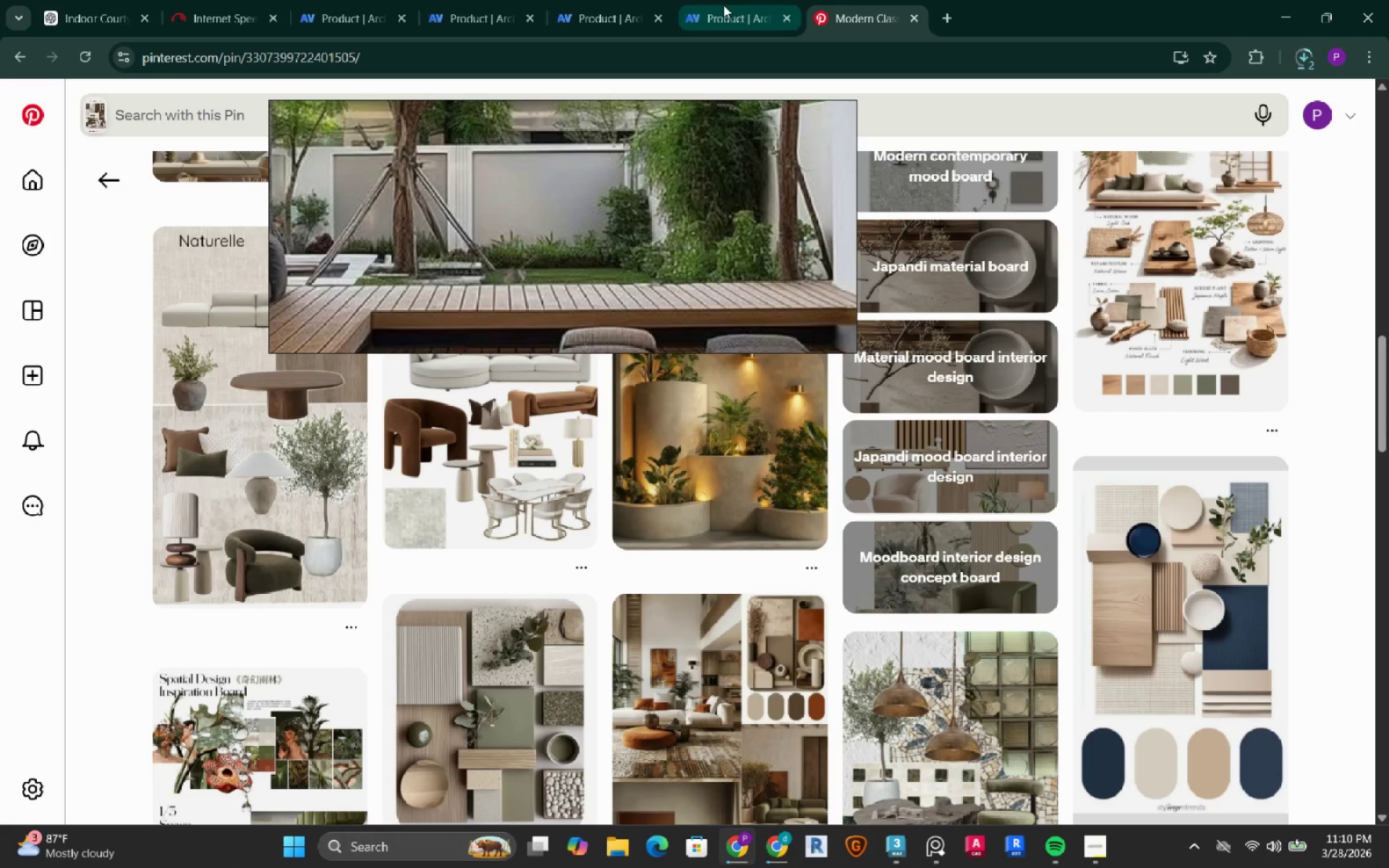 
double_click([723, 5])
 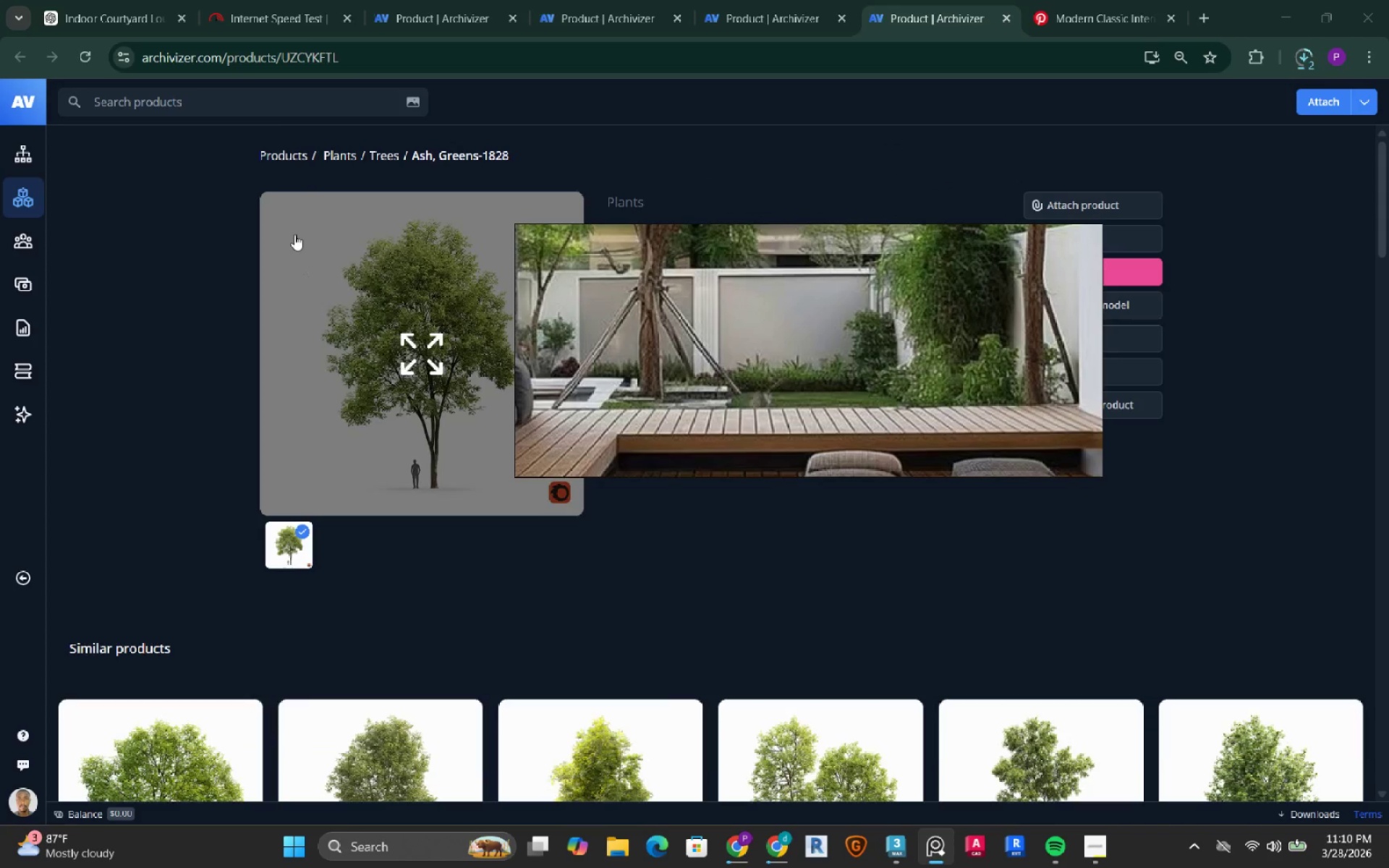 
left_click([219, 92])
 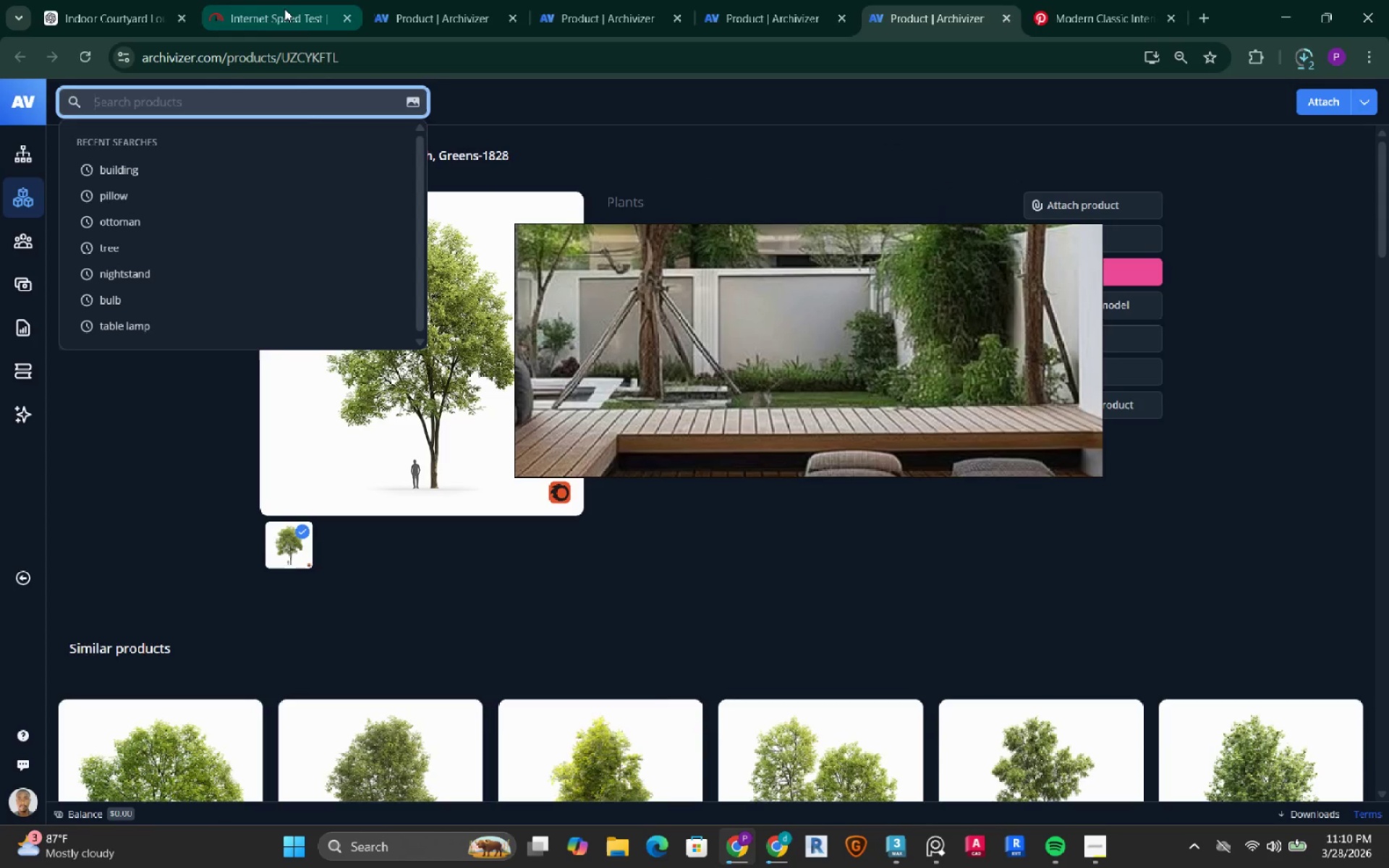 
type(shrubs)
 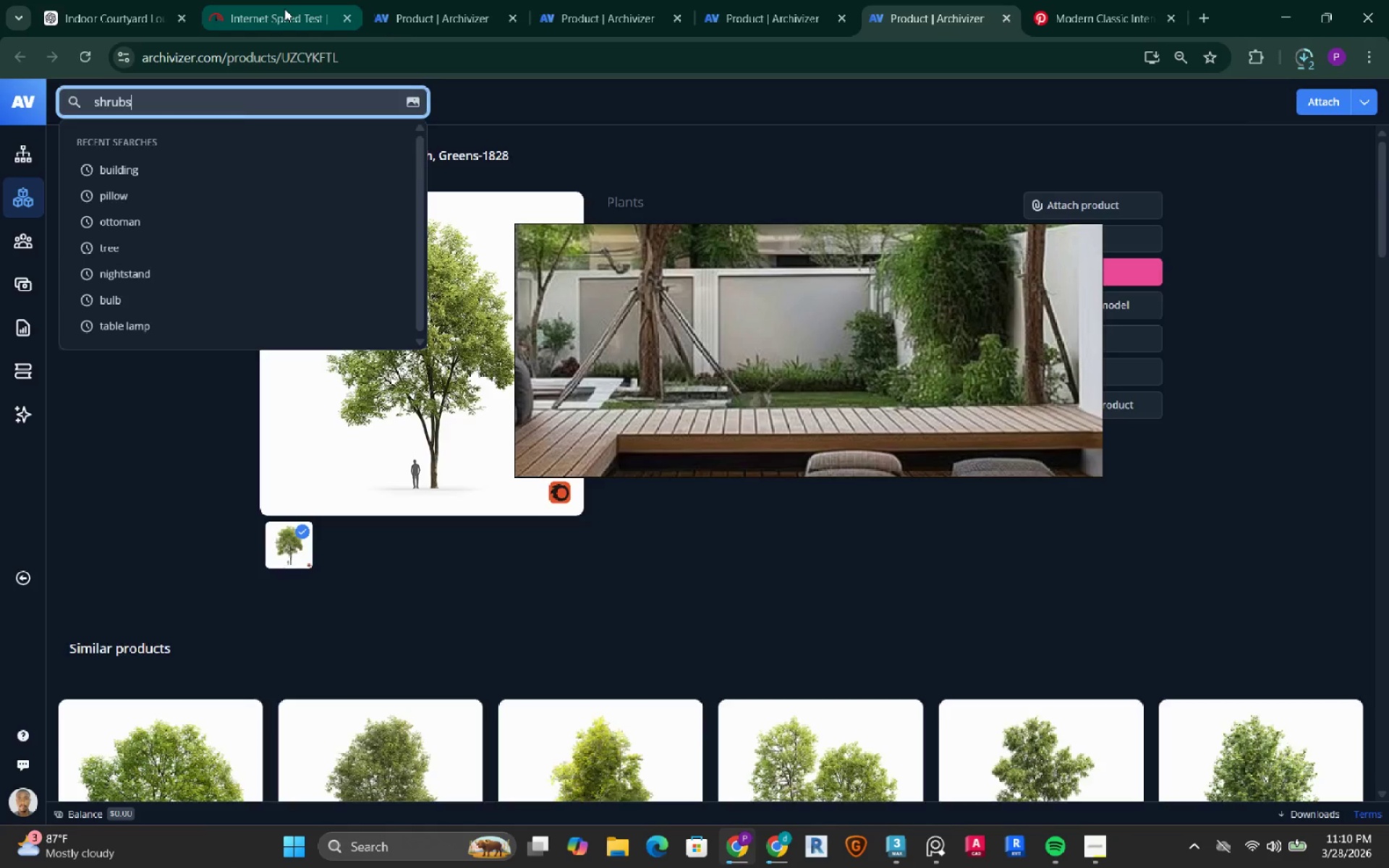 
key(Enter)
 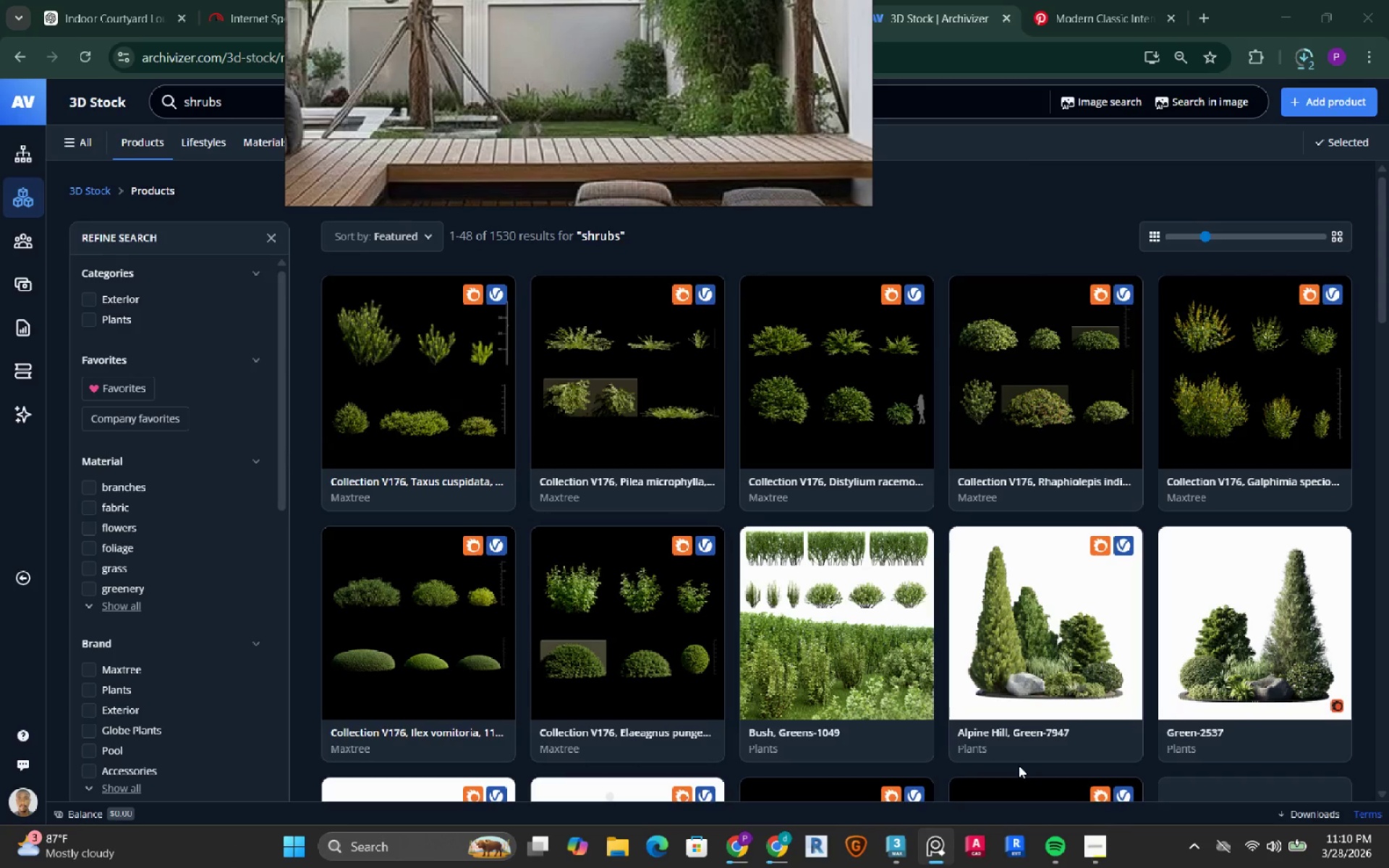 
wait(5.8)
 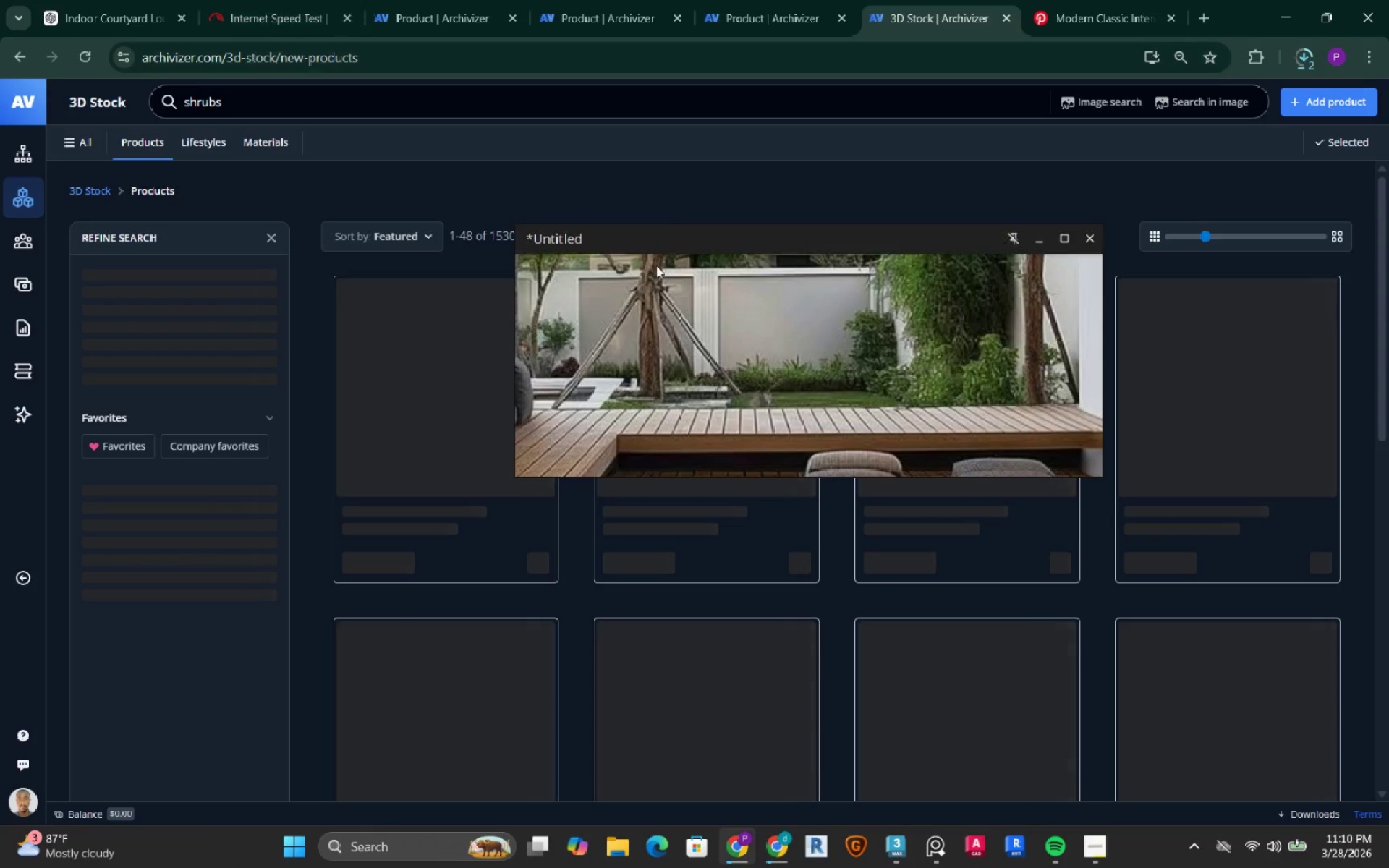 
mouse_move([564, 492])
 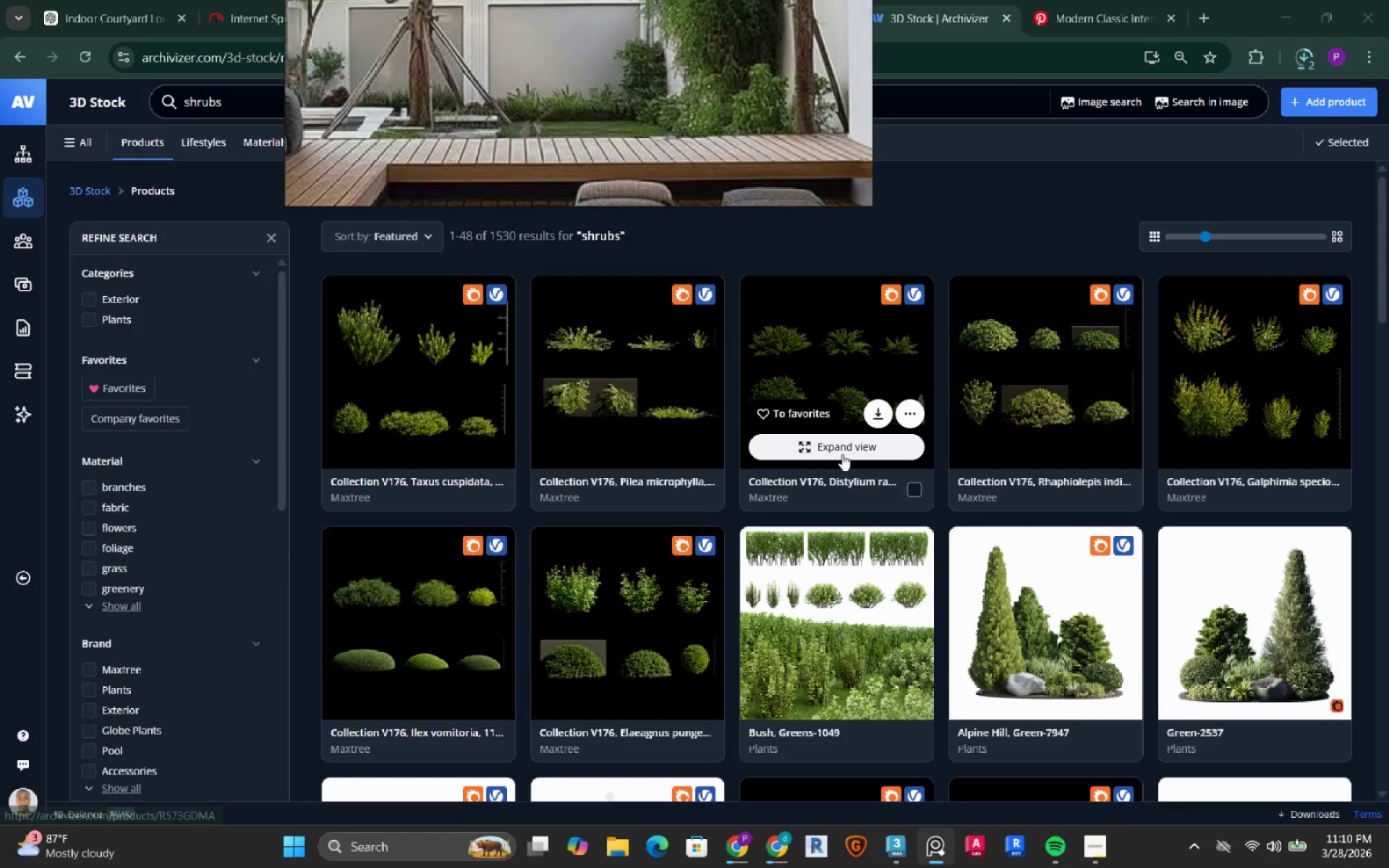 
scroll: coordinate [825, 484], scroll_direction: down, amount: 5.0
 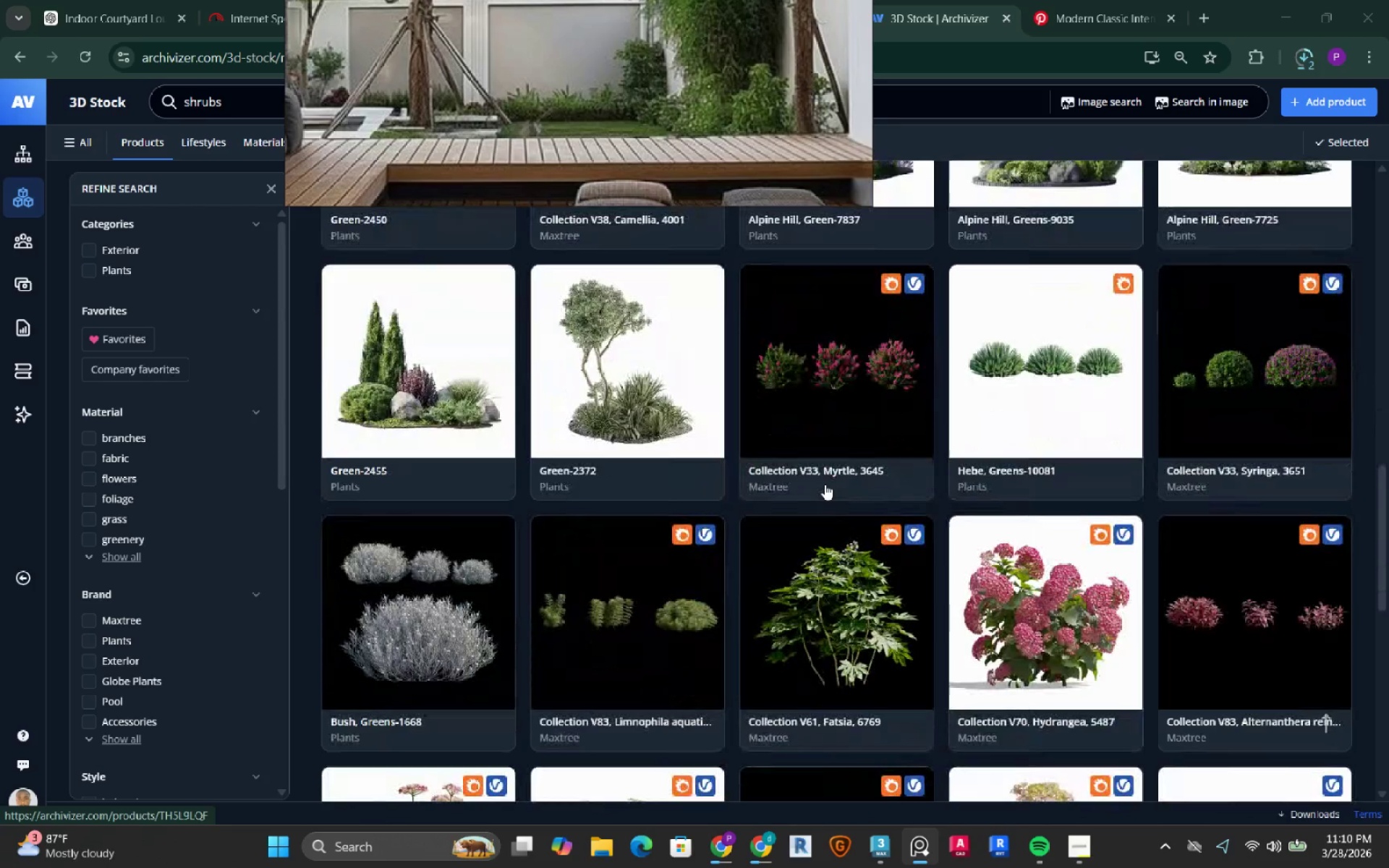 
scroll: coordinate [825, 484], scroll_direction: down, amount: 1.0
 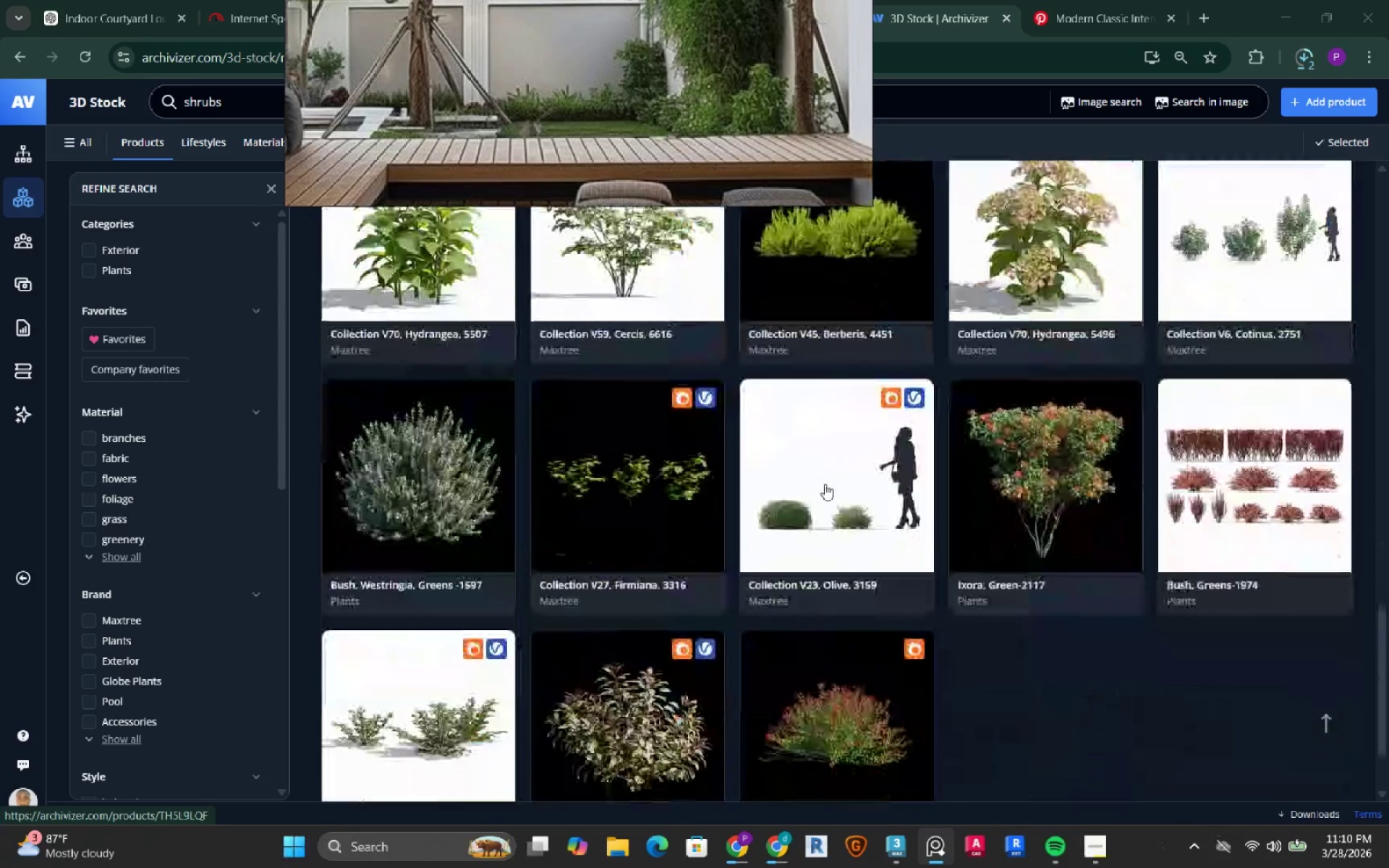 
scroll: coordinate [749, 573], scroll_direction: up, amount: 21.0
 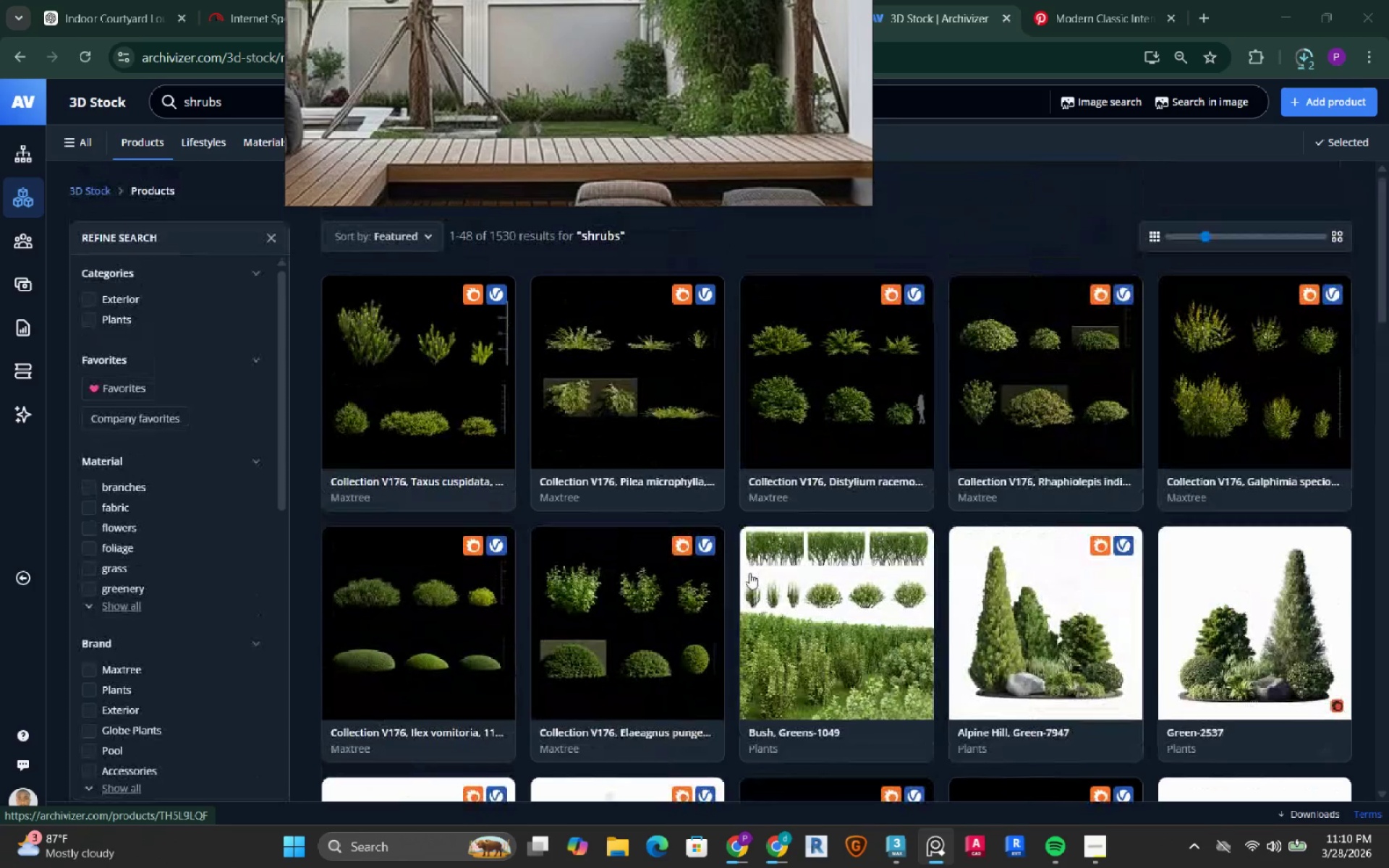 
scroll: coordinate [749, 573], scroll_direction: down, amount: 2.0
 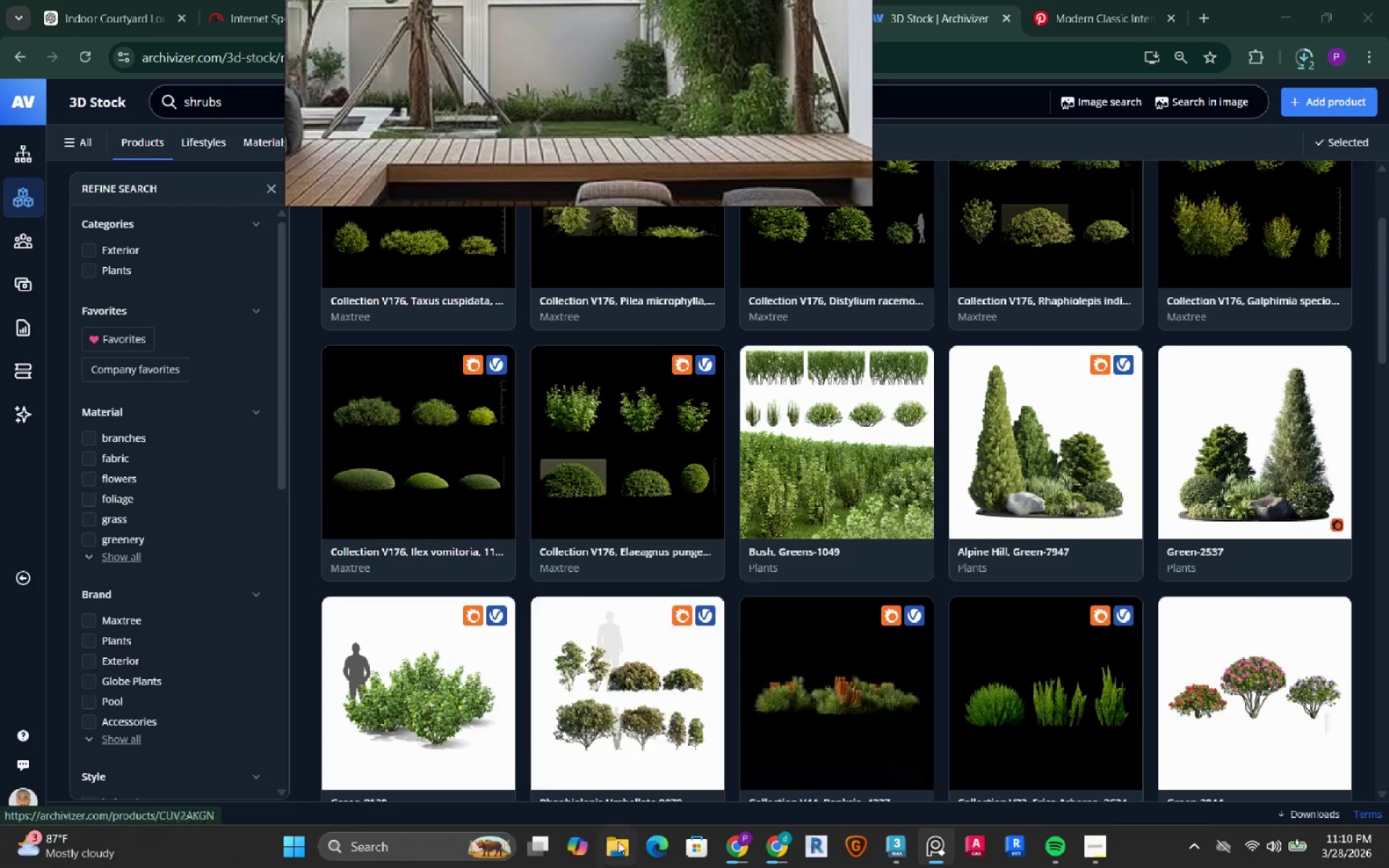 
left_click([624, 845])
 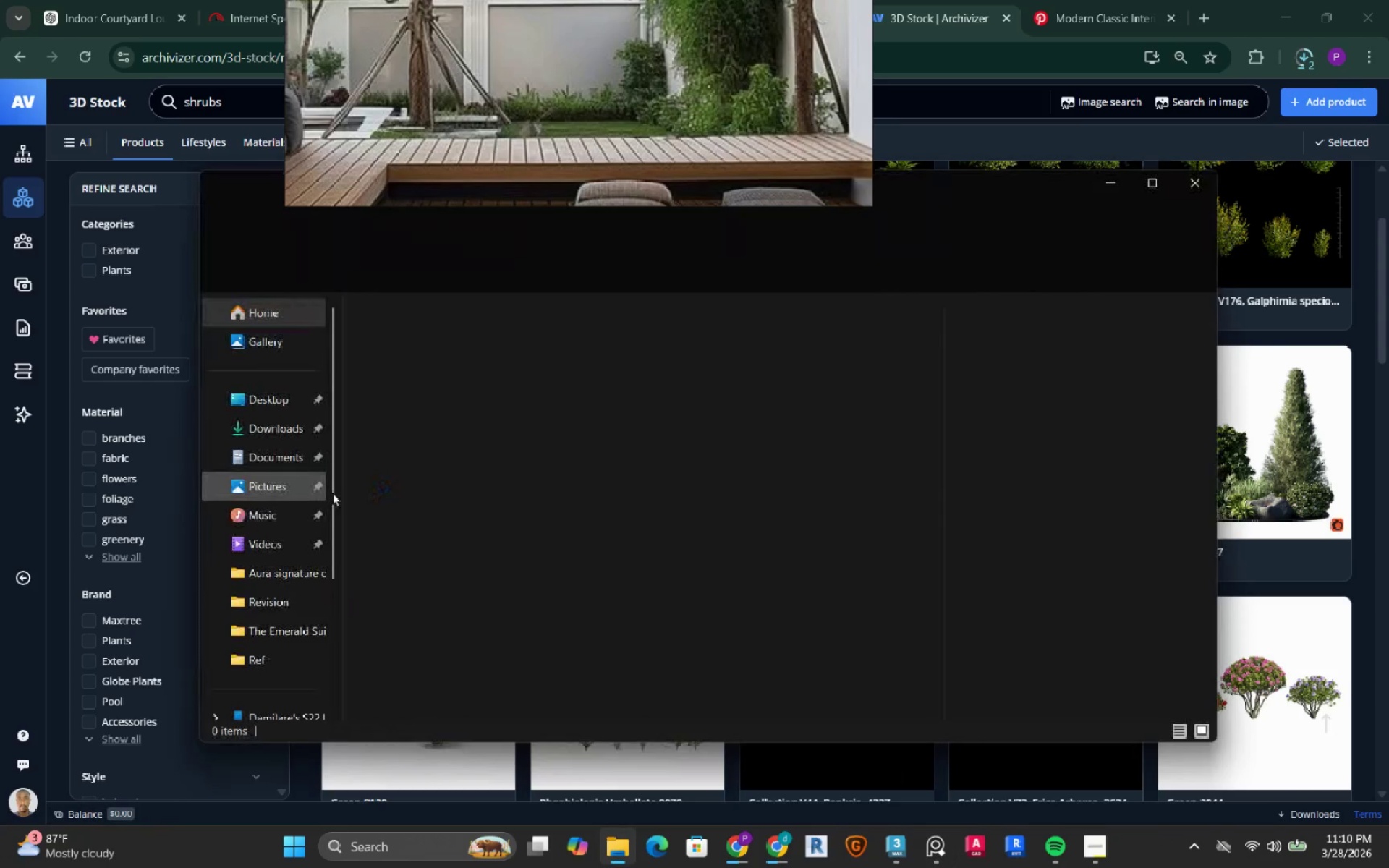 
left_click([275, 408])
 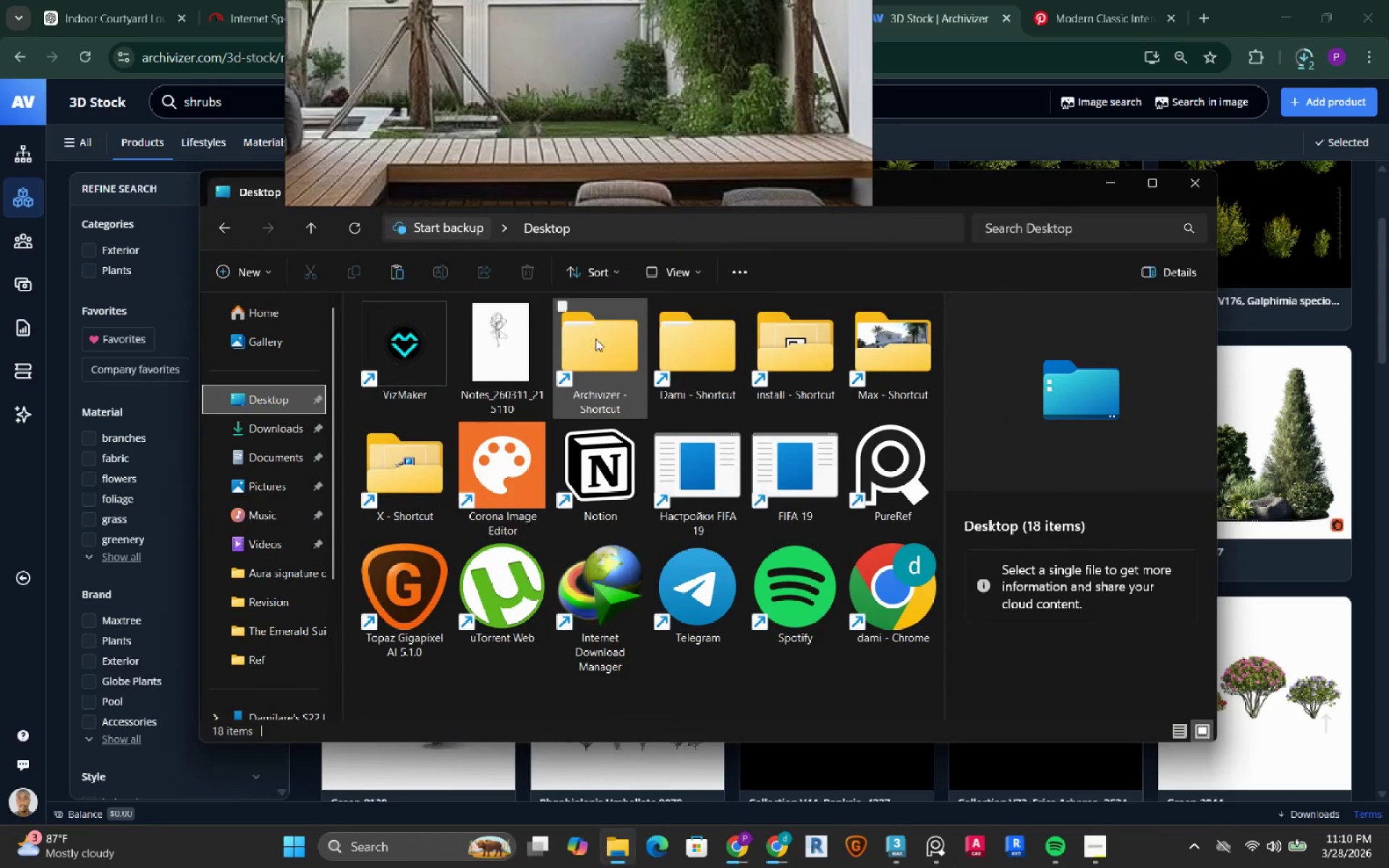 
double_click([595, 339])
 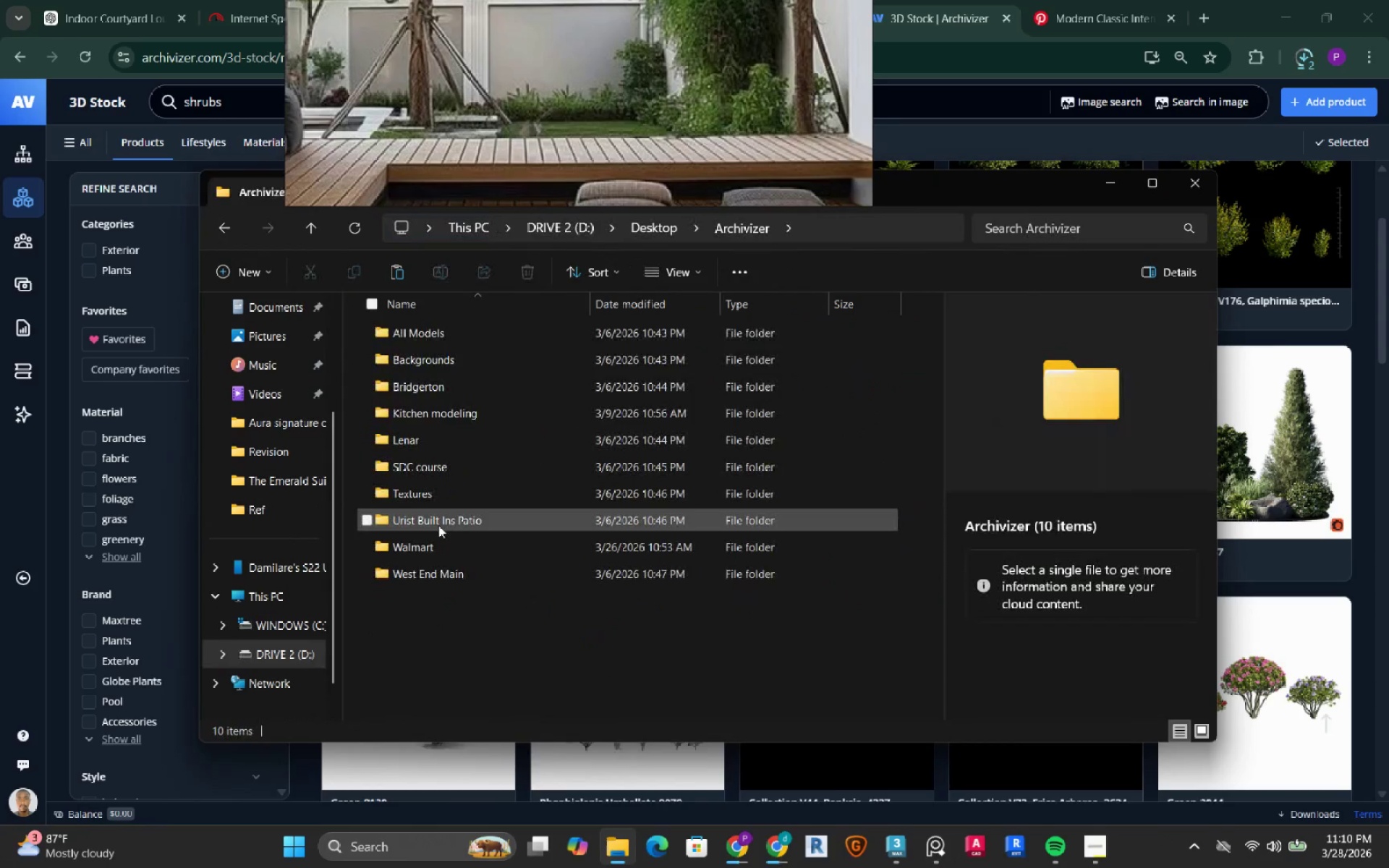 
double_click([439, 523])
 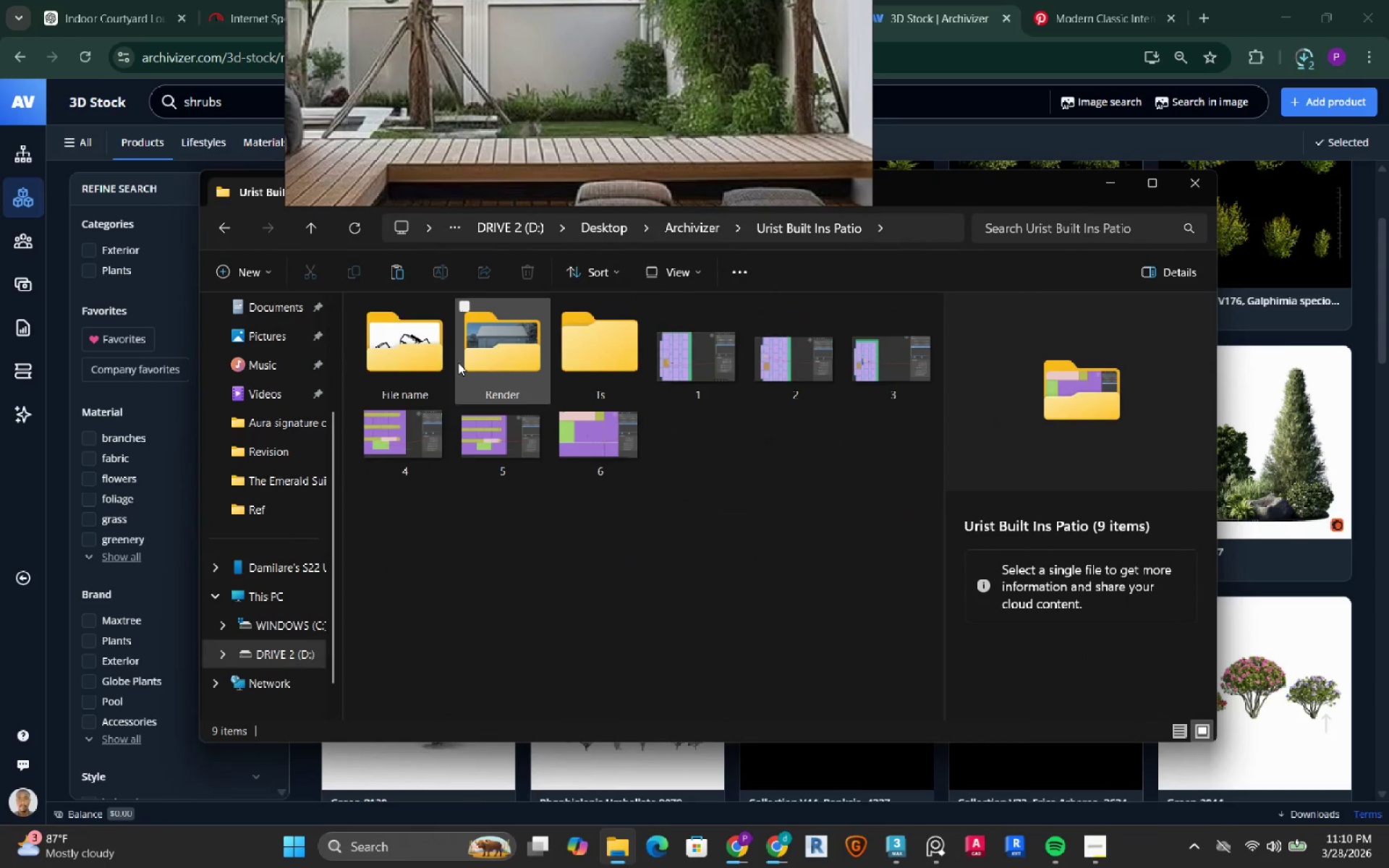 
double_click([365, 346])
 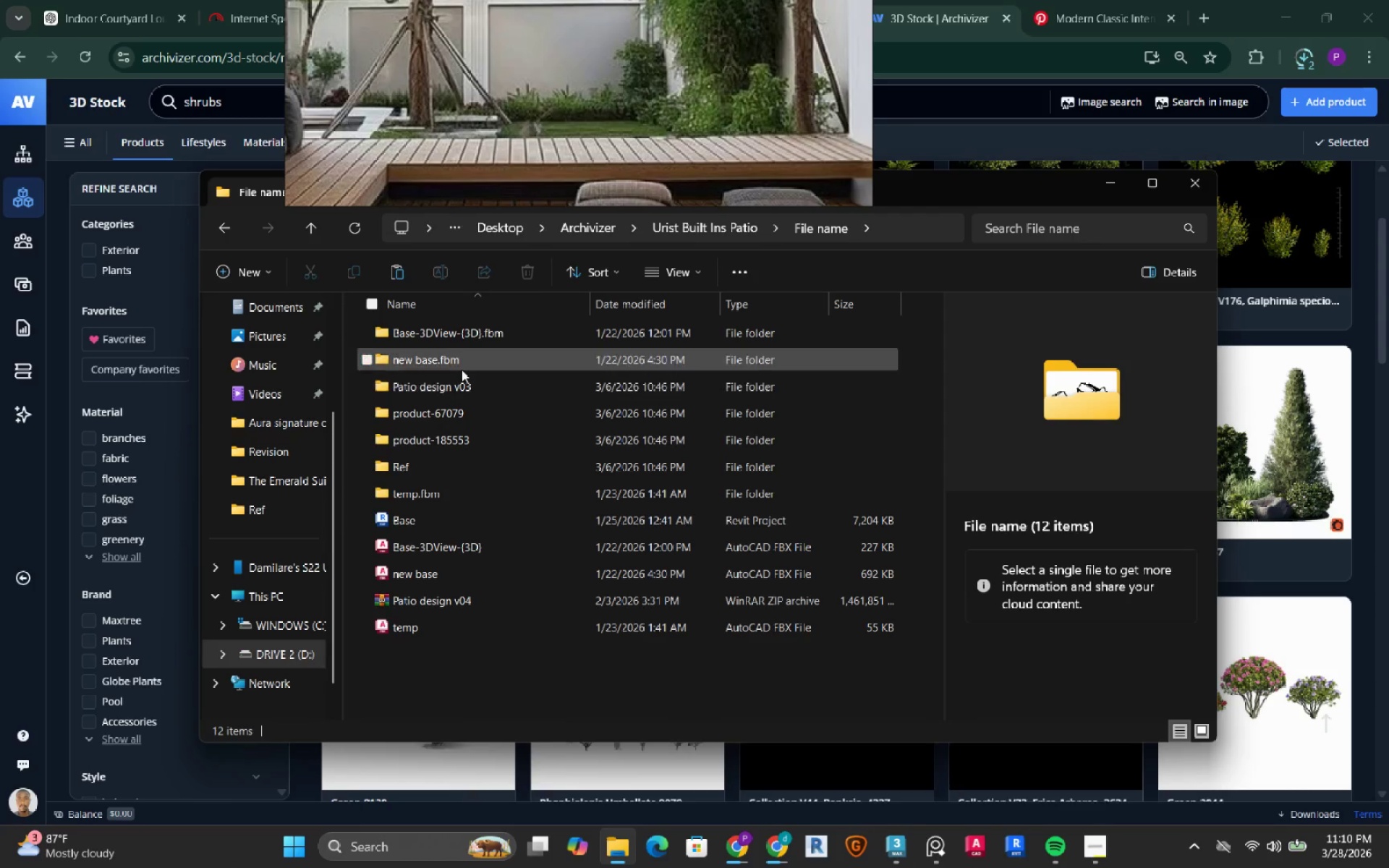 
double_click([459, 417])
 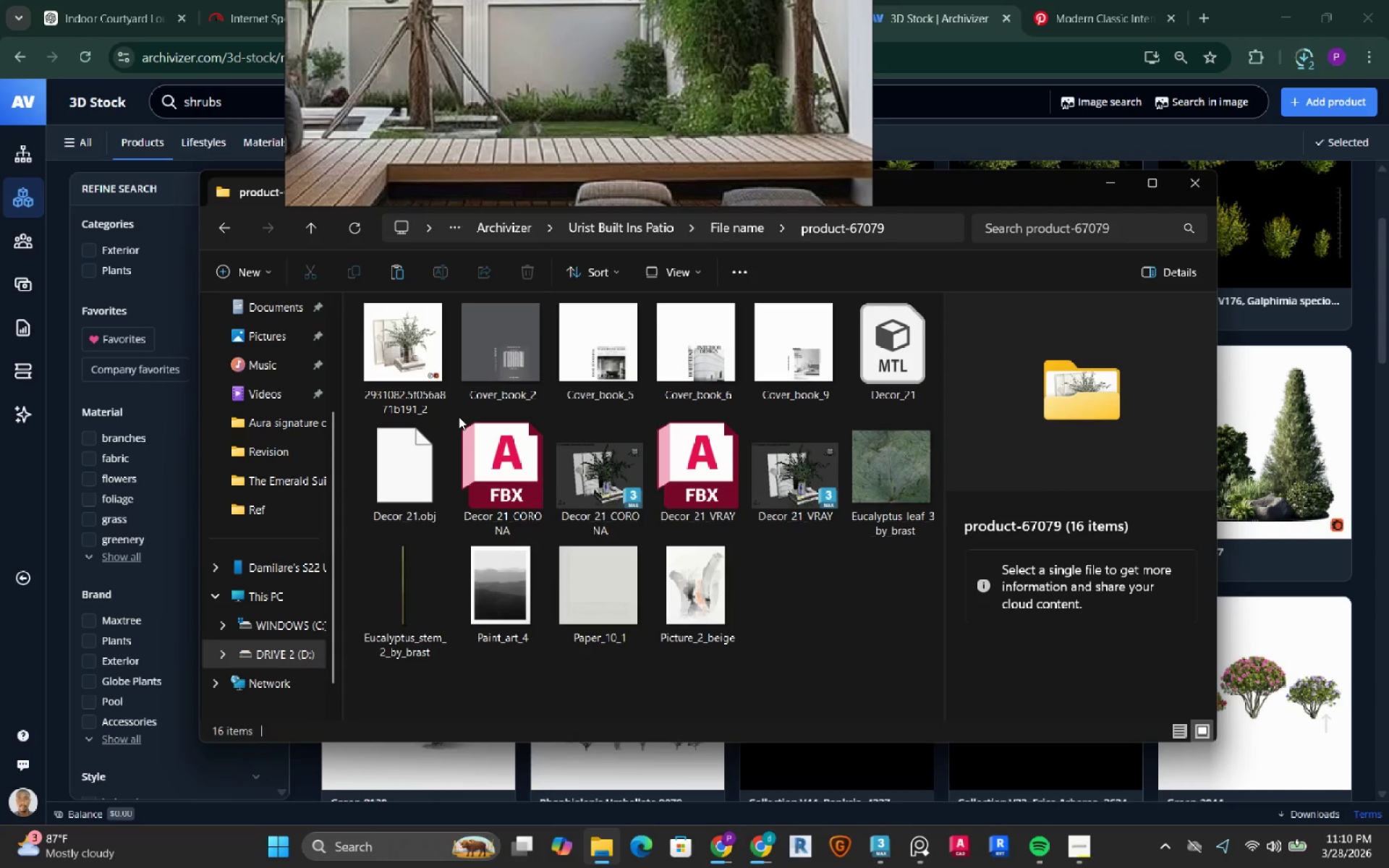 
 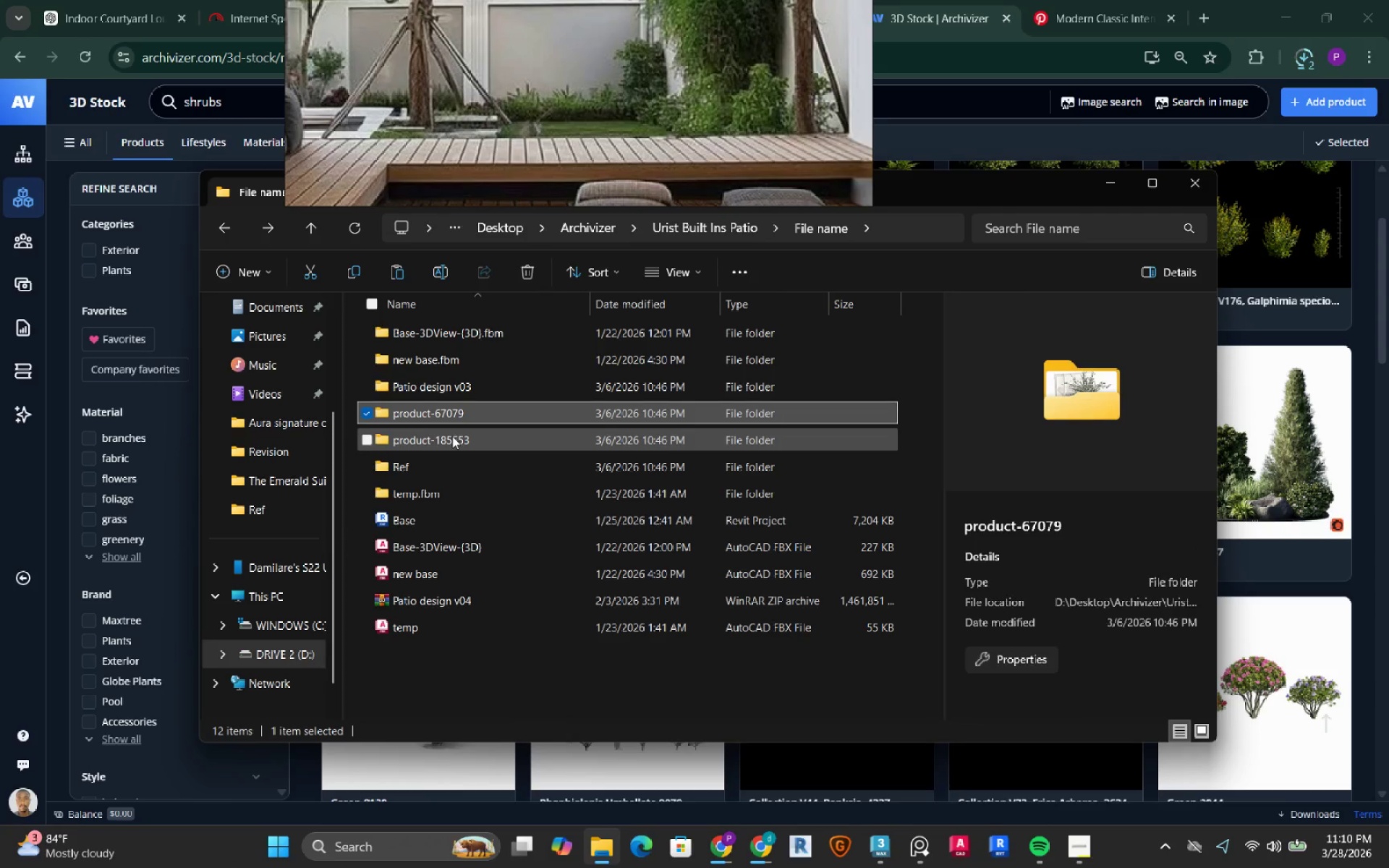 
double_click([452, 436])
 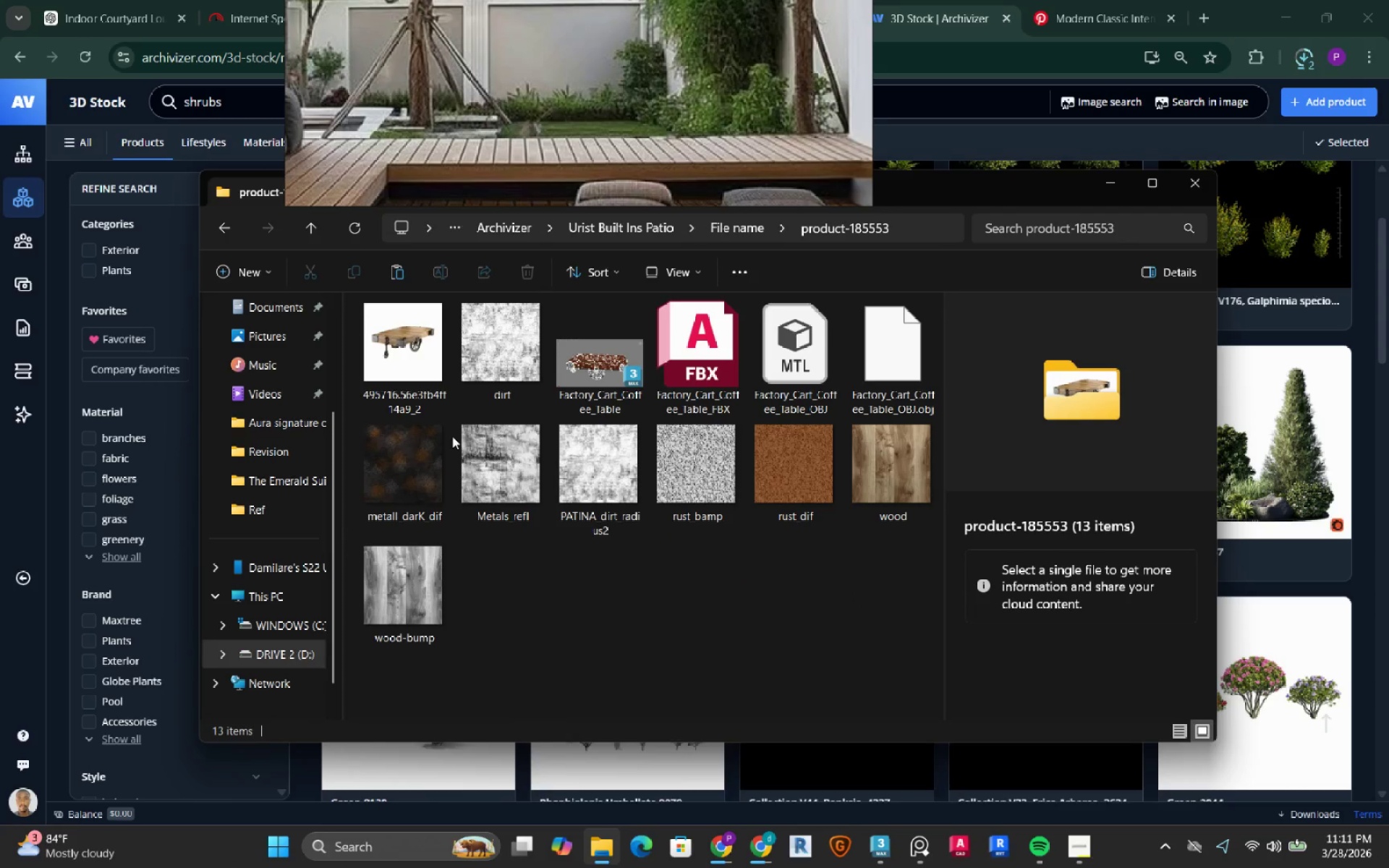 
 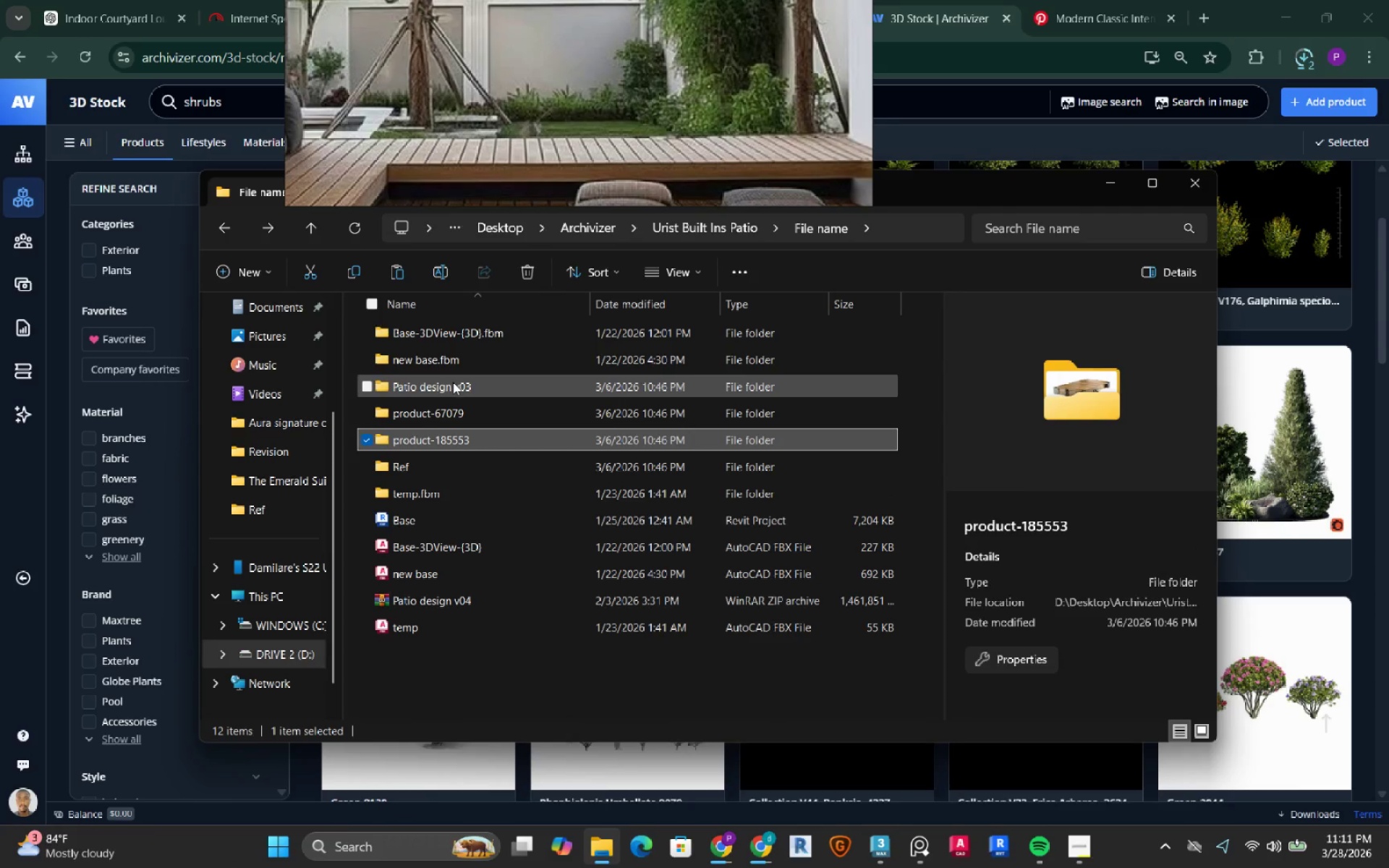 
wait(5.14)
 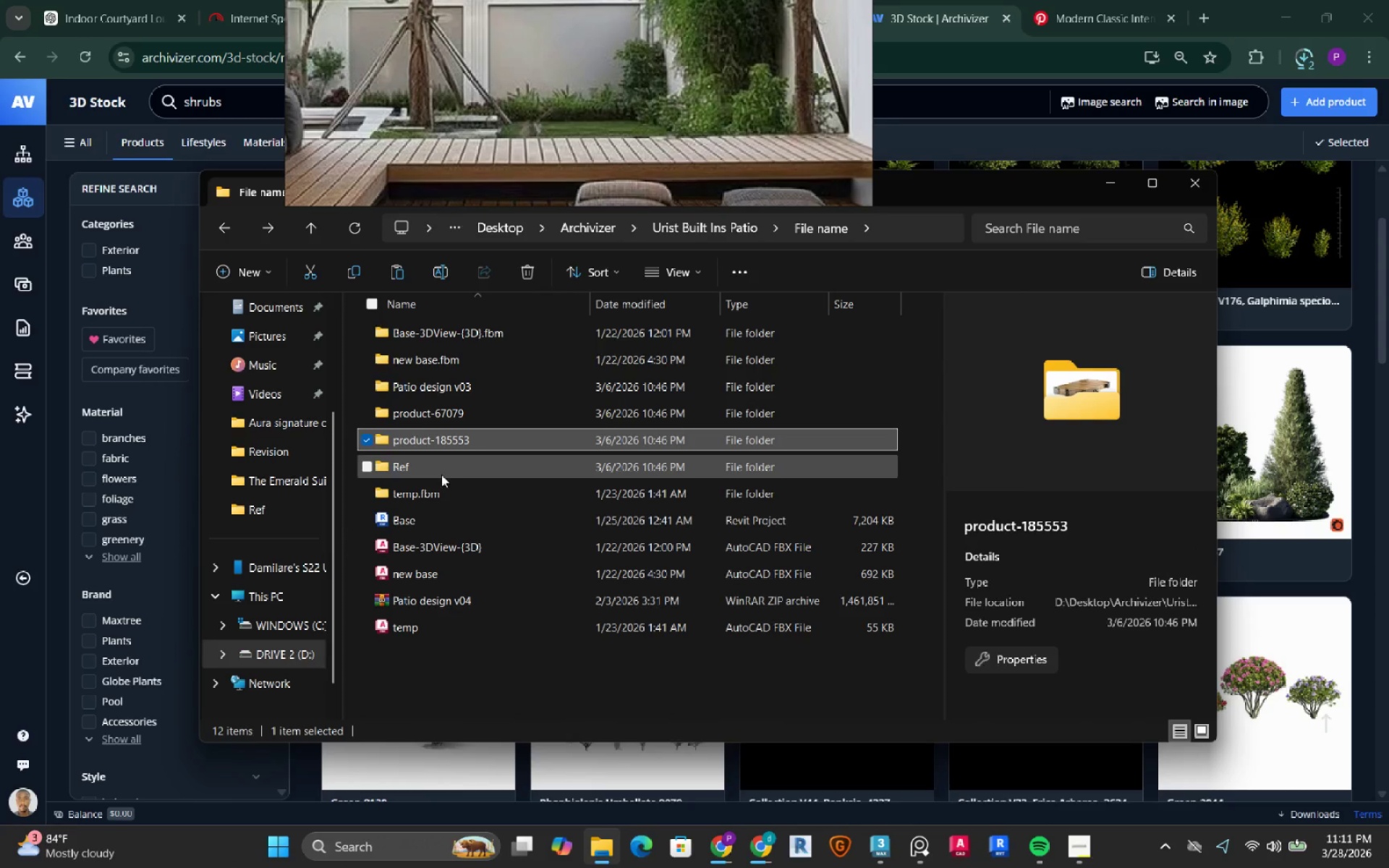 
 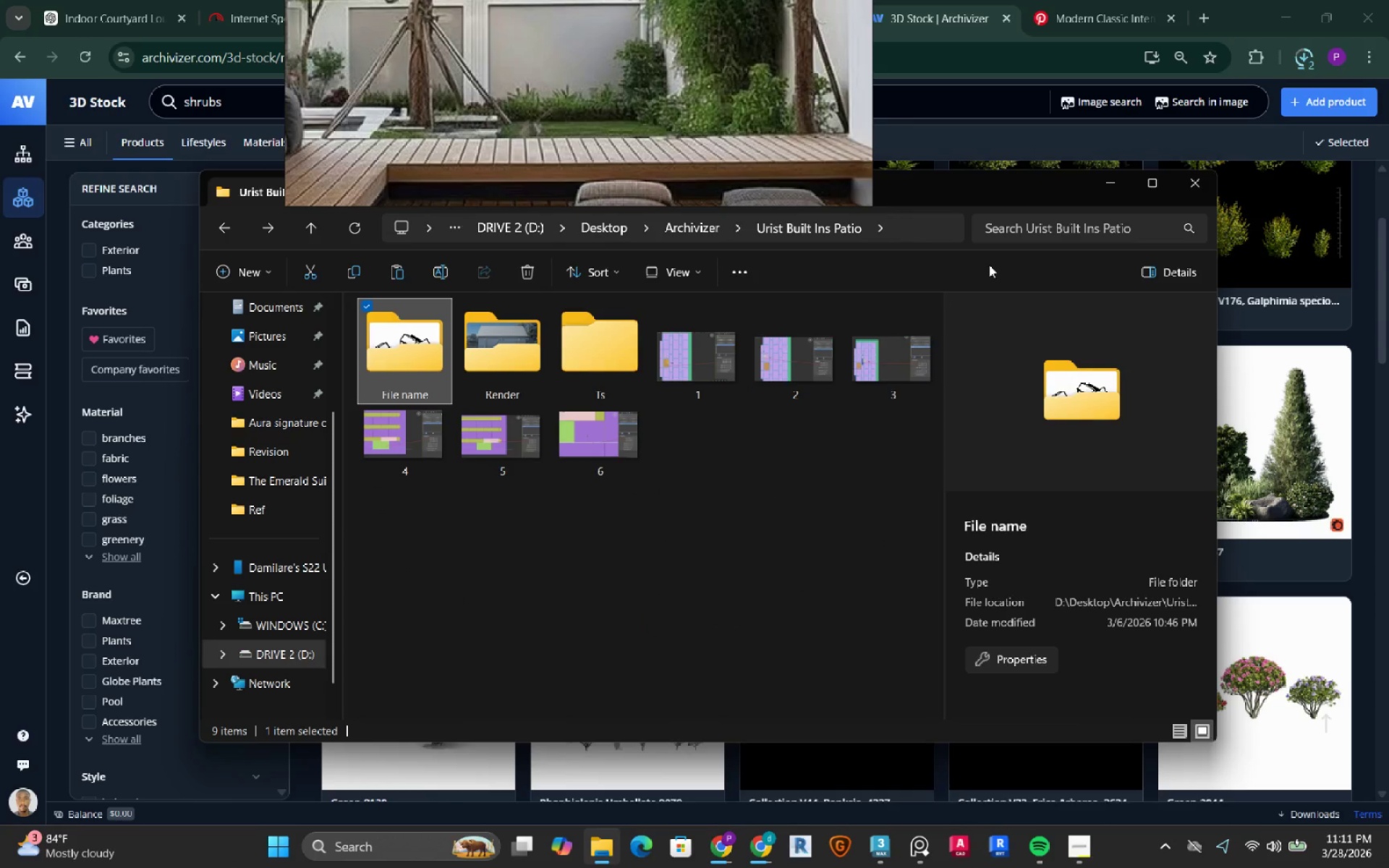 
left_click([1111, 183])
 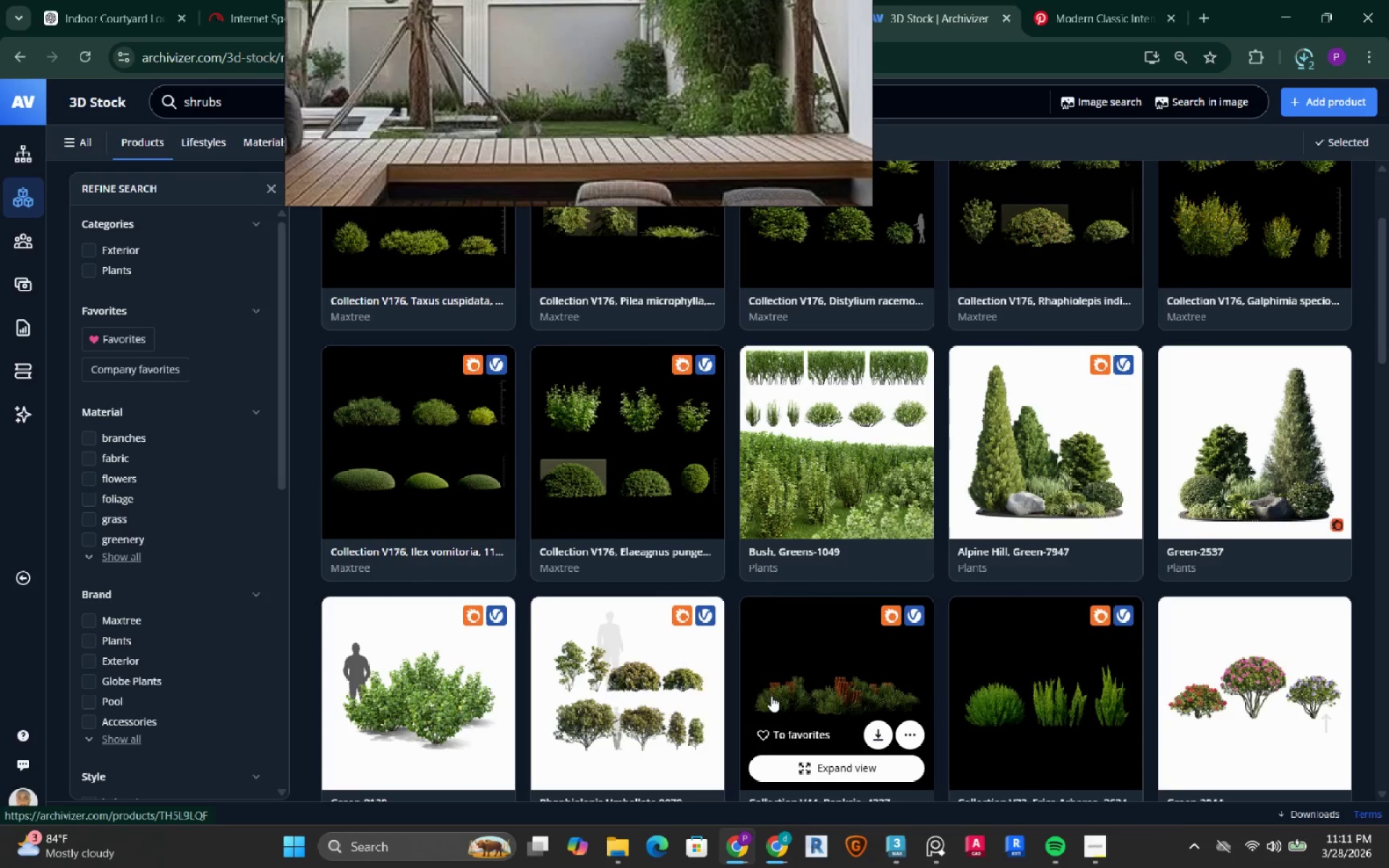 
wait(5.52)
 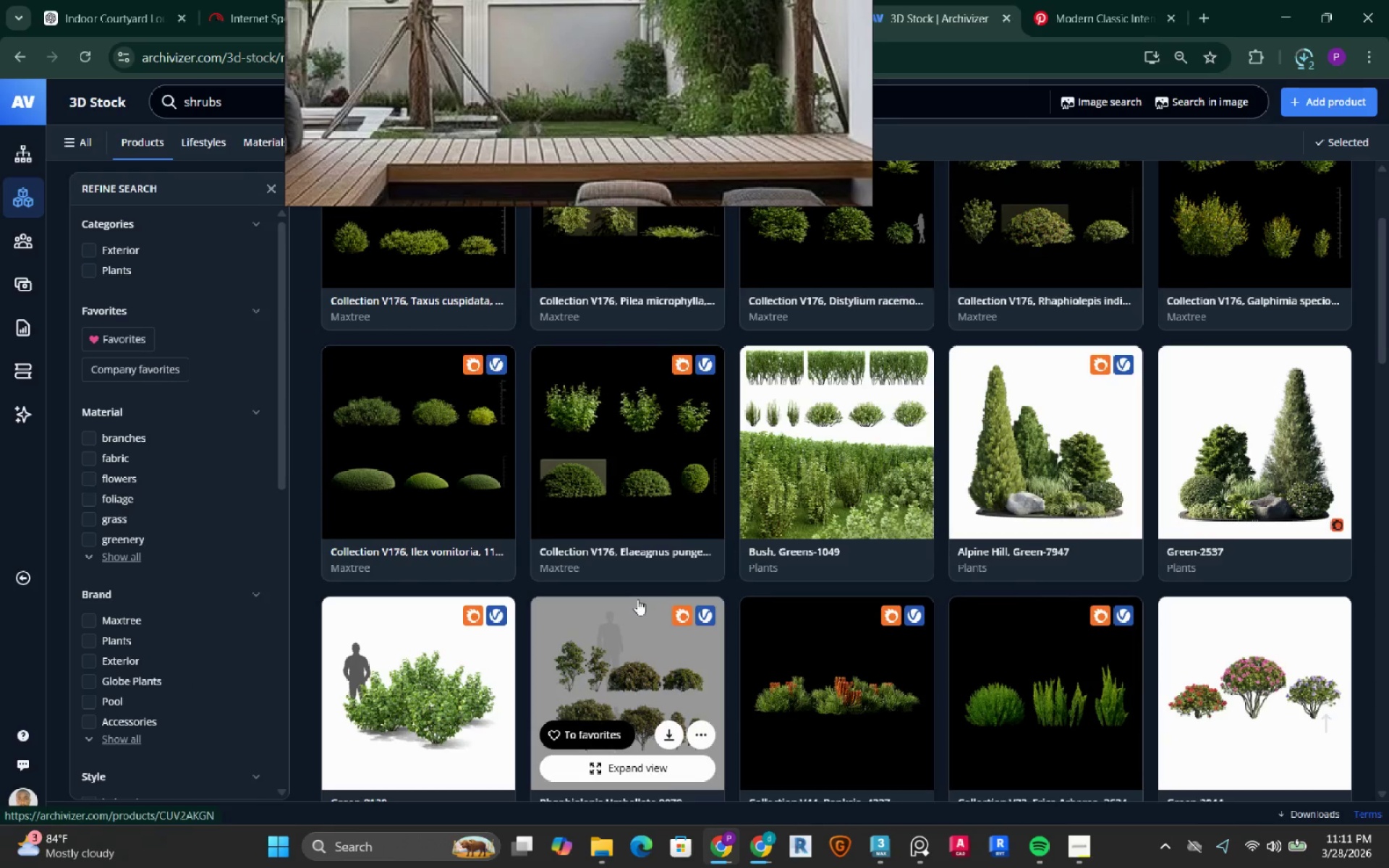 
scroll: coordinate [860, 618], scroll_direction: up, amount: 4.0
 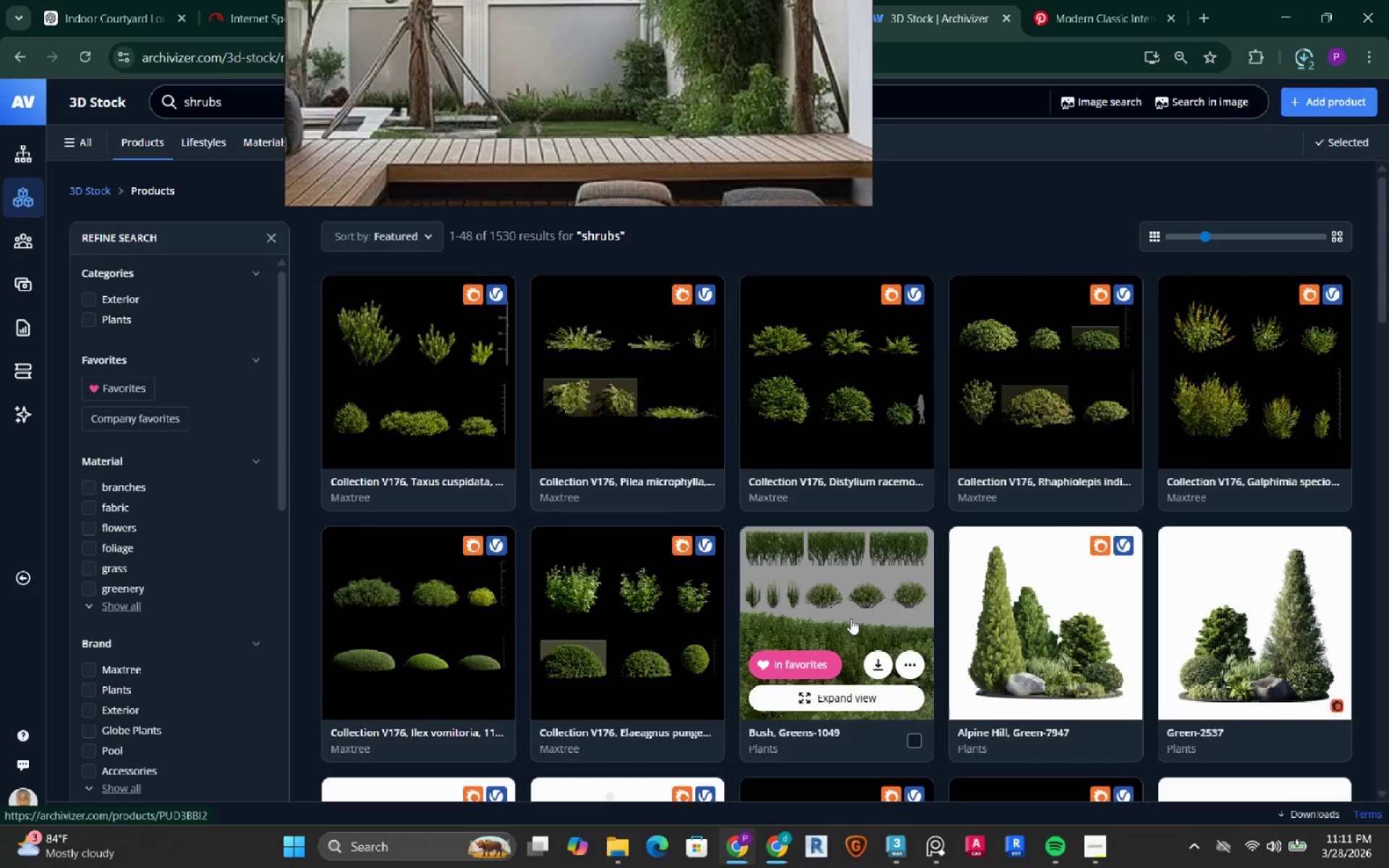 
mouse_move([866, 644])
 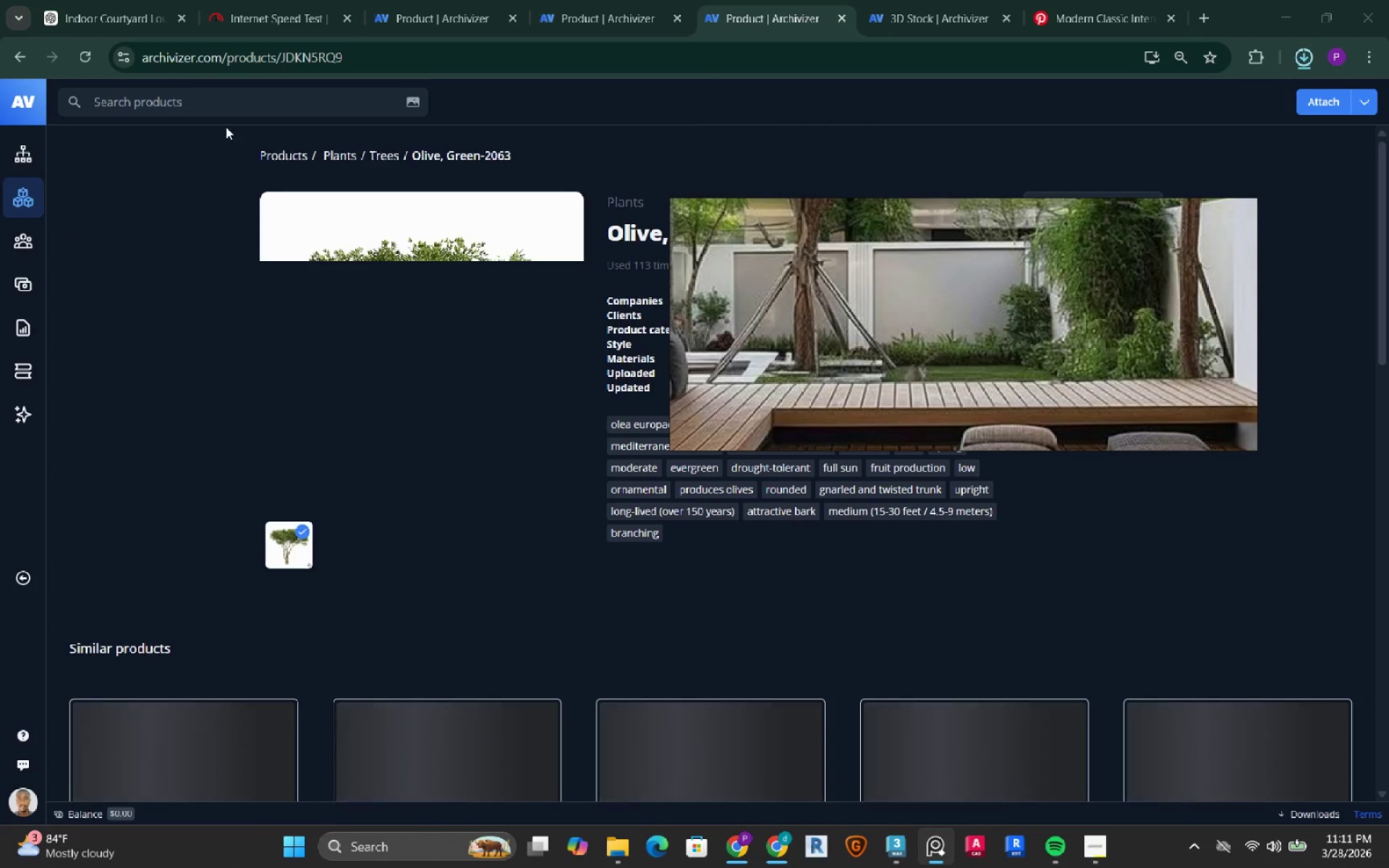 
wait(5.35)
 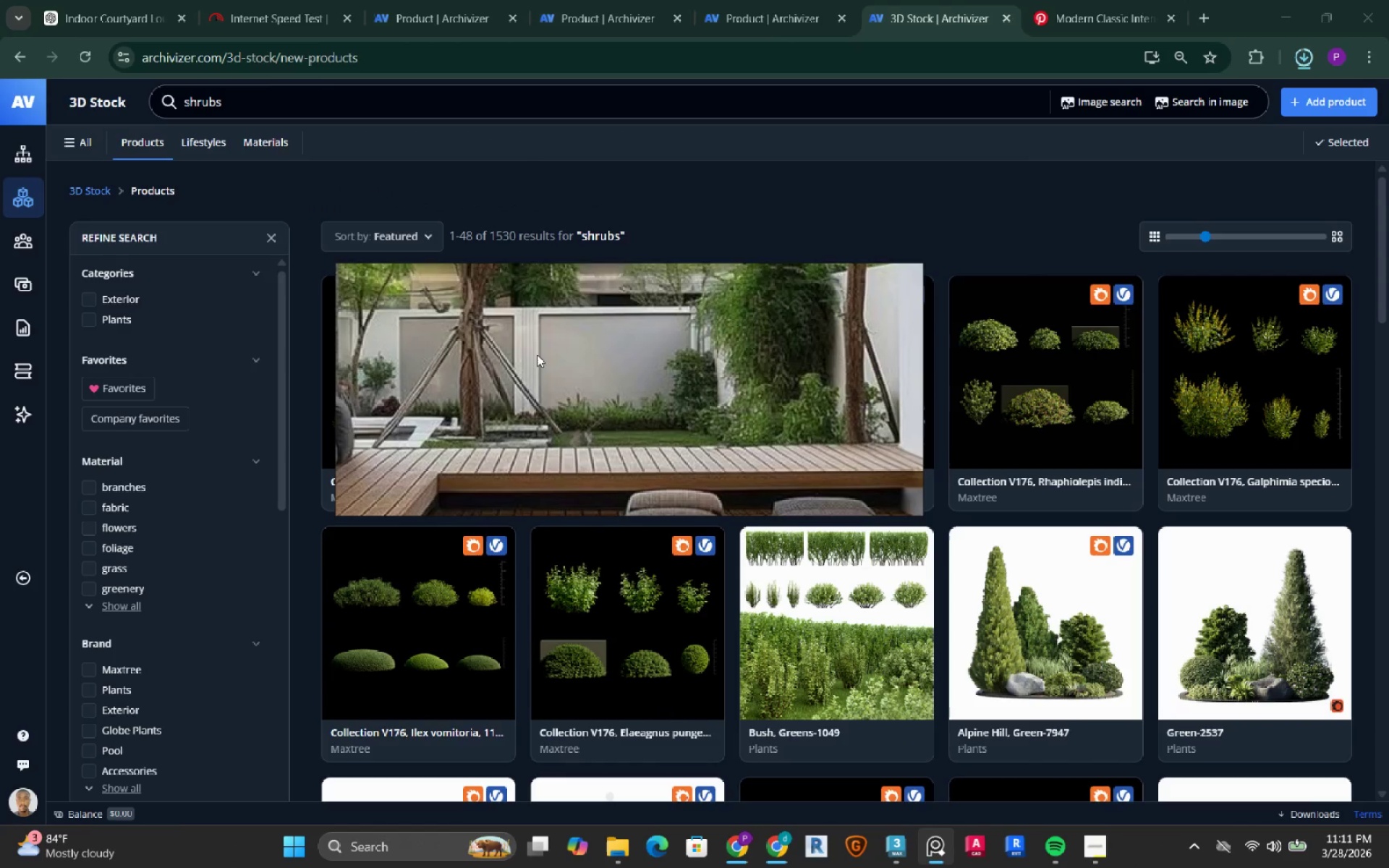 
left_click([281, 111])
 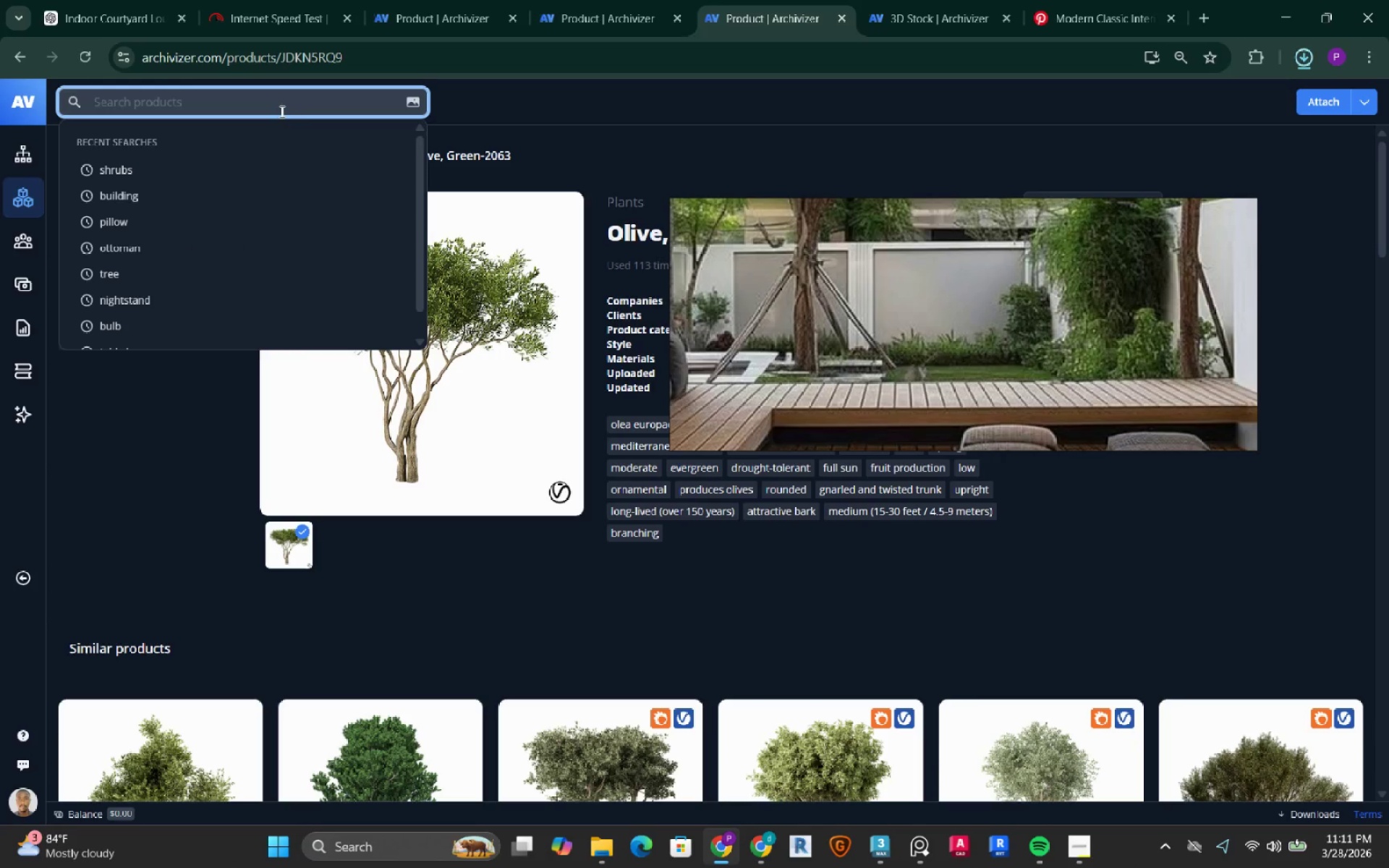 
type(shrubs)
 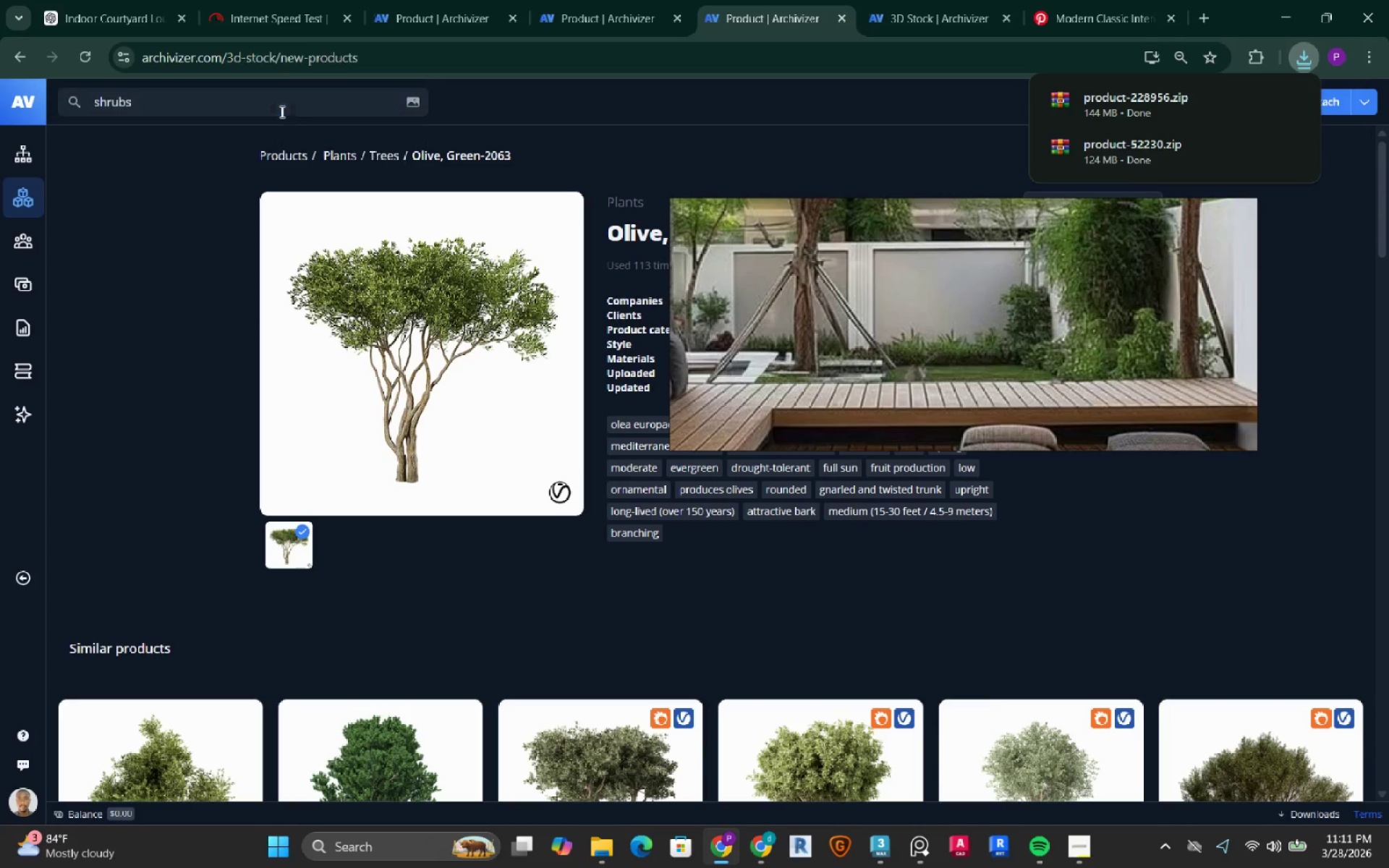 
key(Enter)
 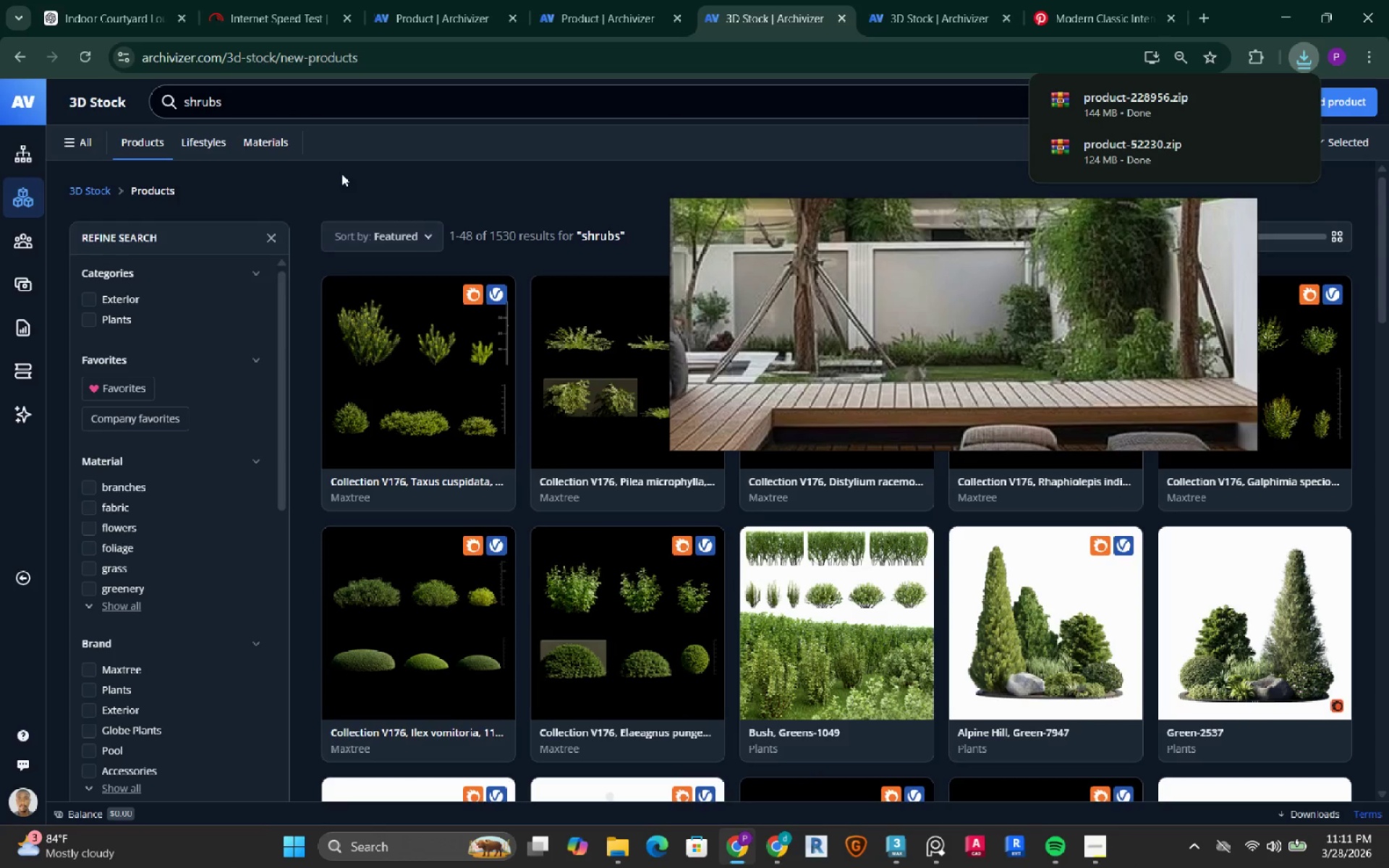 
left_click([359, 242])
 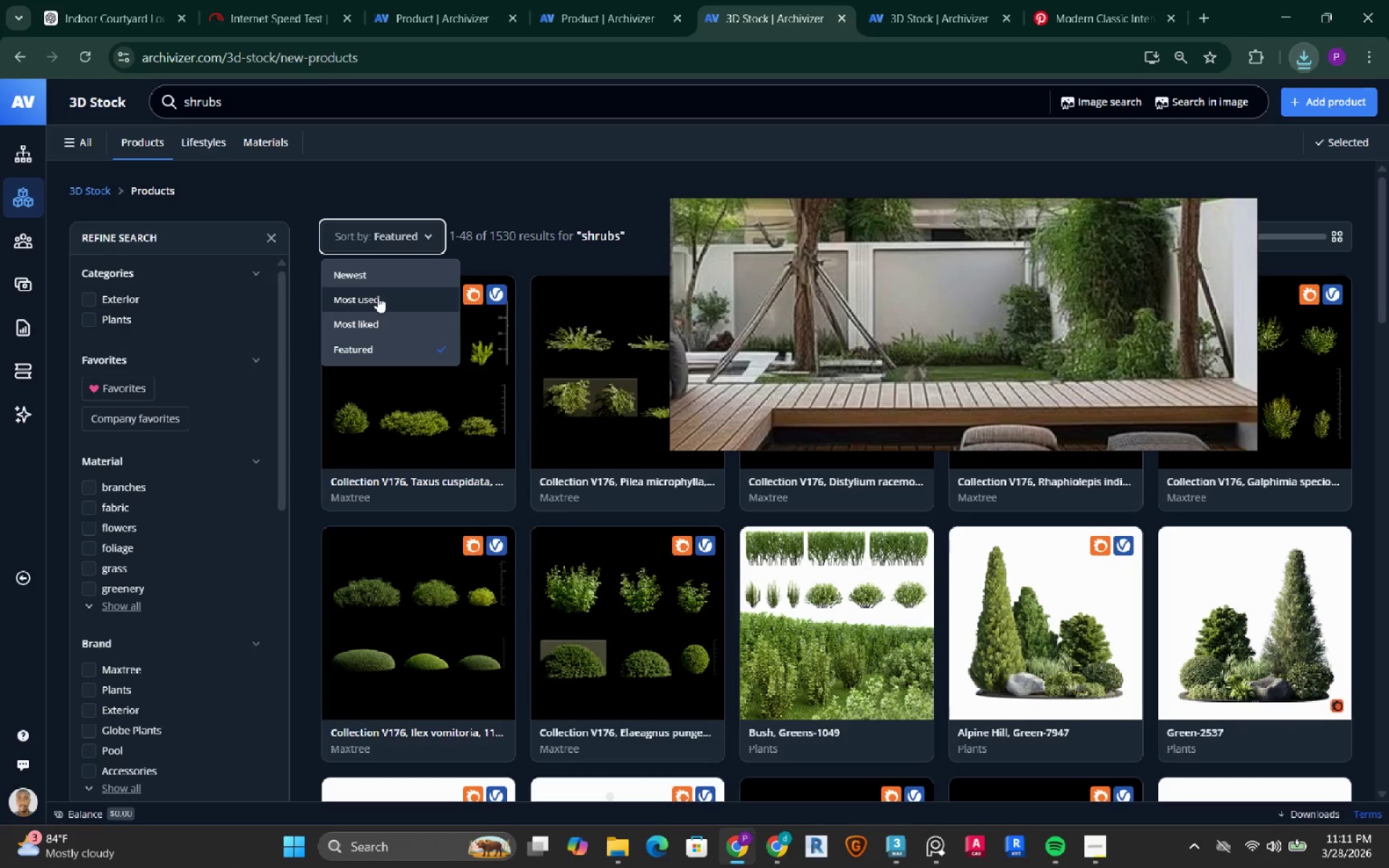 
left_click([378, 299])
 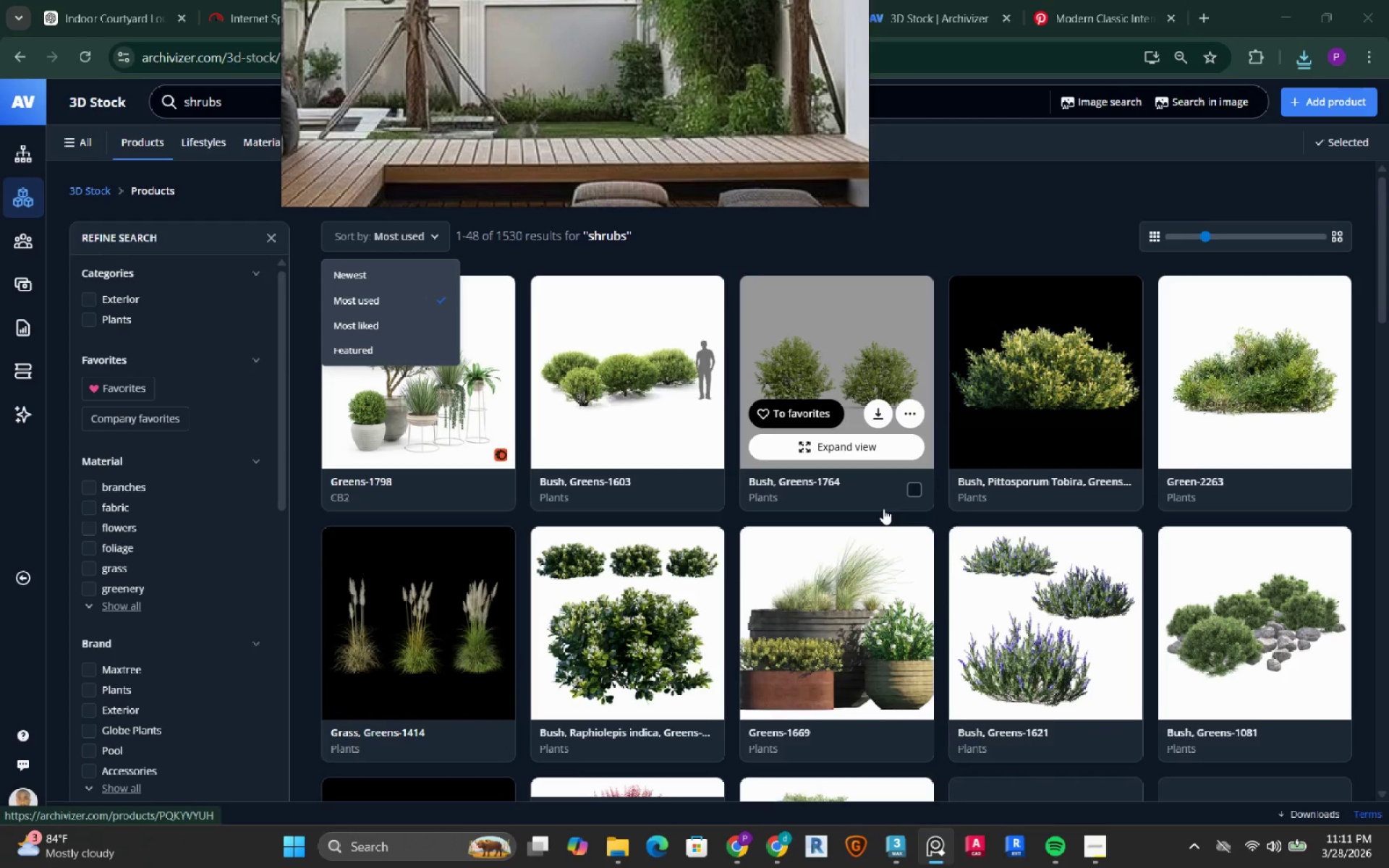 
wait(8.28)
 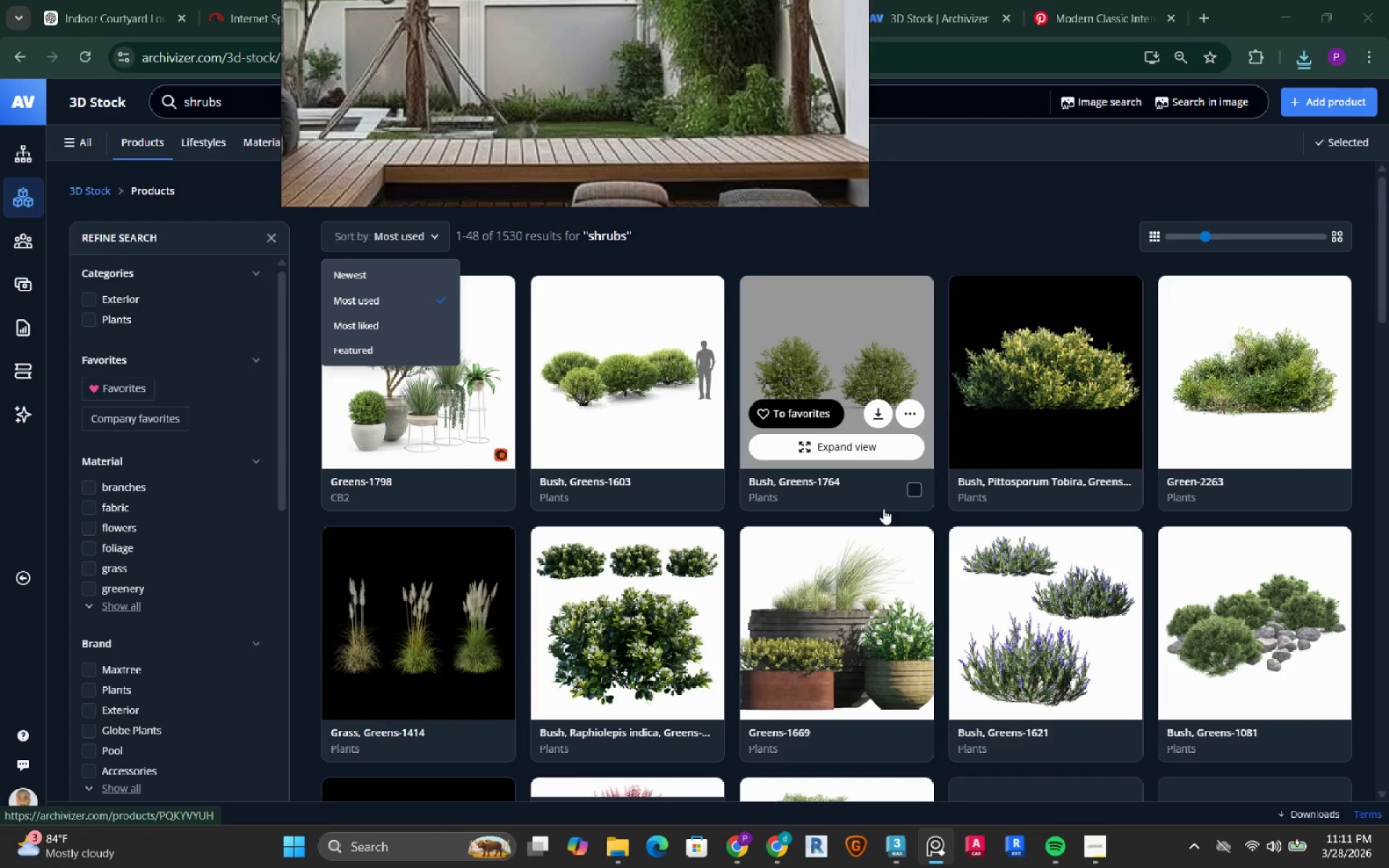 
left_click([1290, 413])
 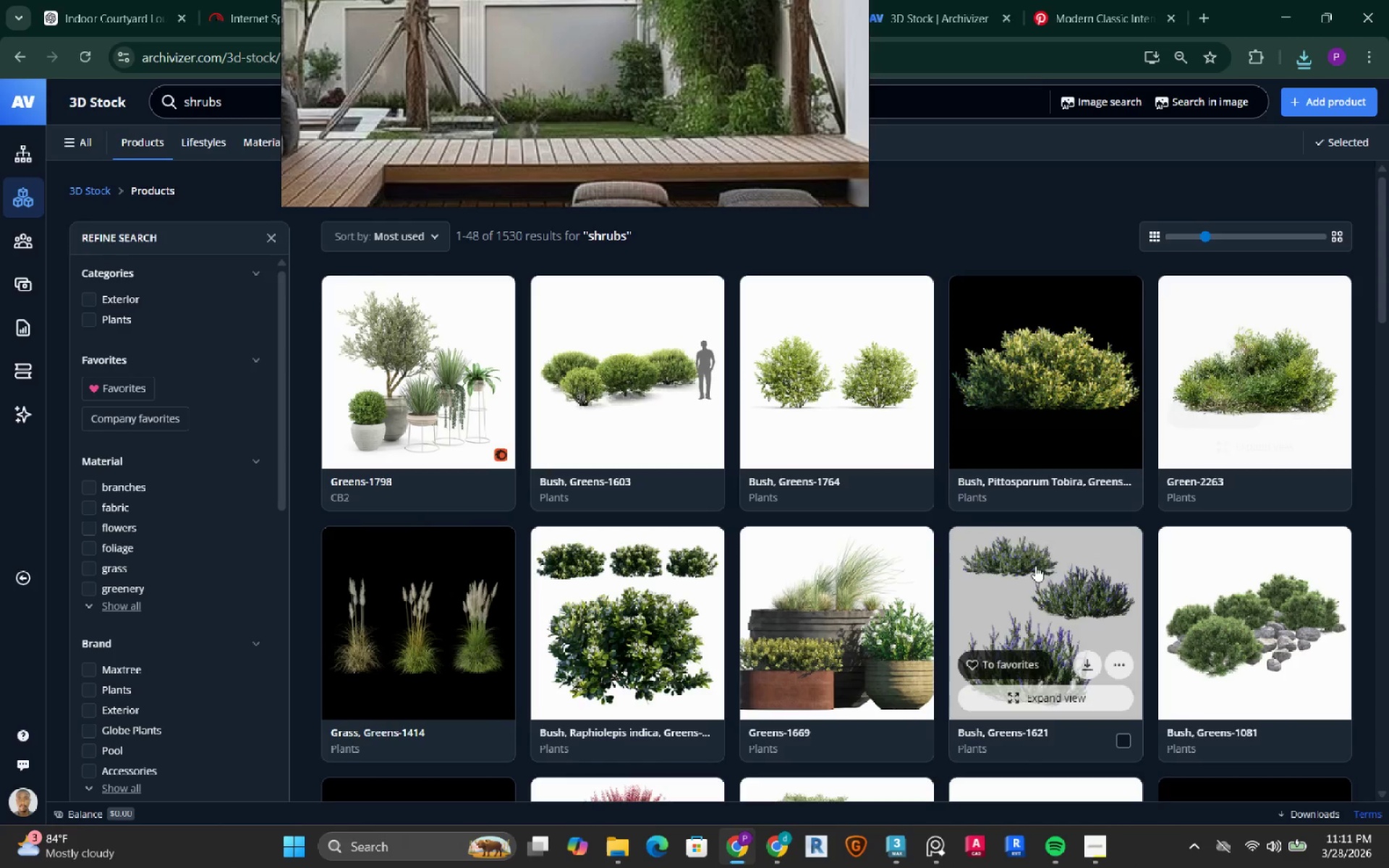 
scroll: coordinate [876, 621], scroll_direction: down, amount: 13.0
 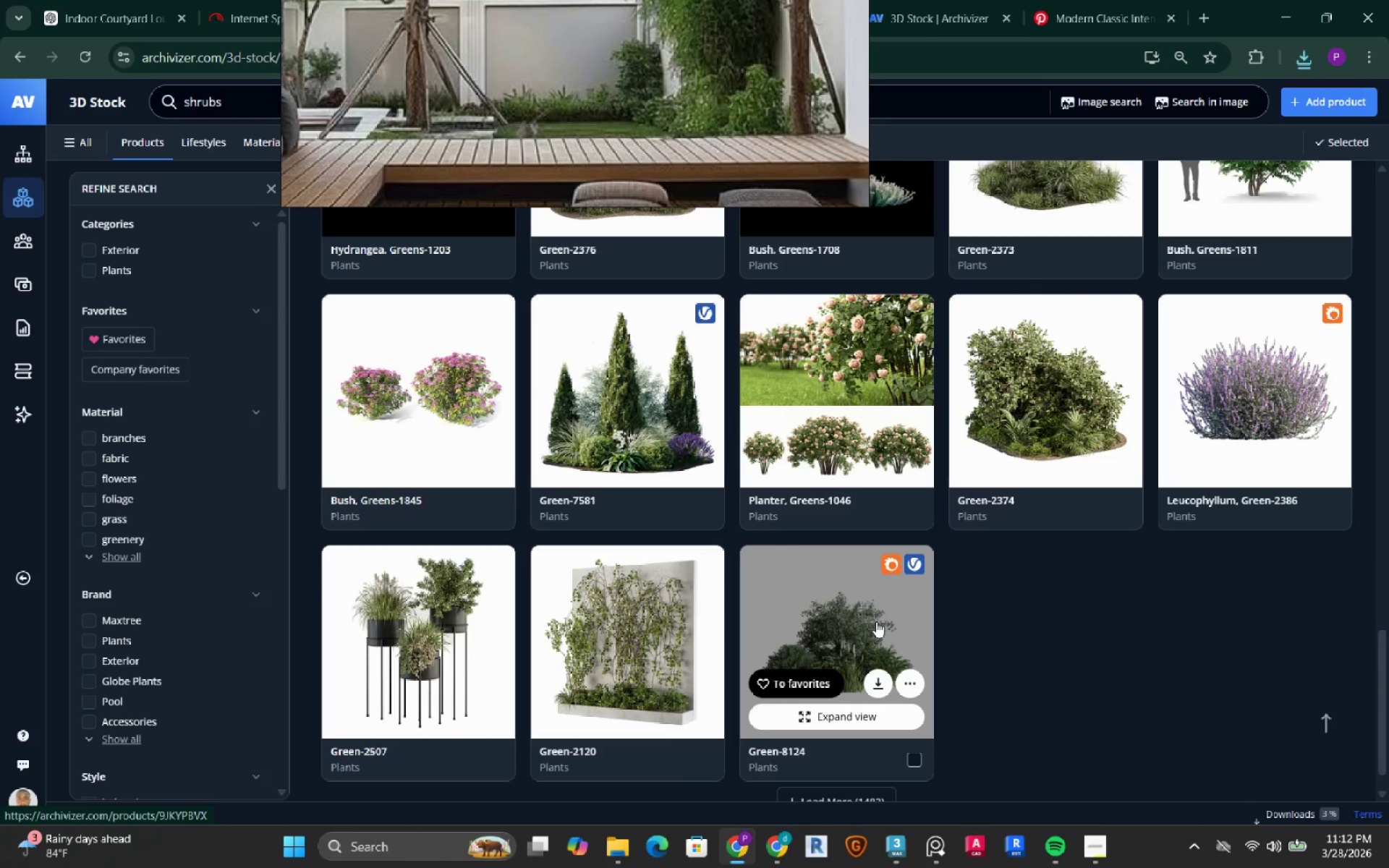 
scroll: coordinate [682, 608], scroll_direction: up, amount: 9.0
 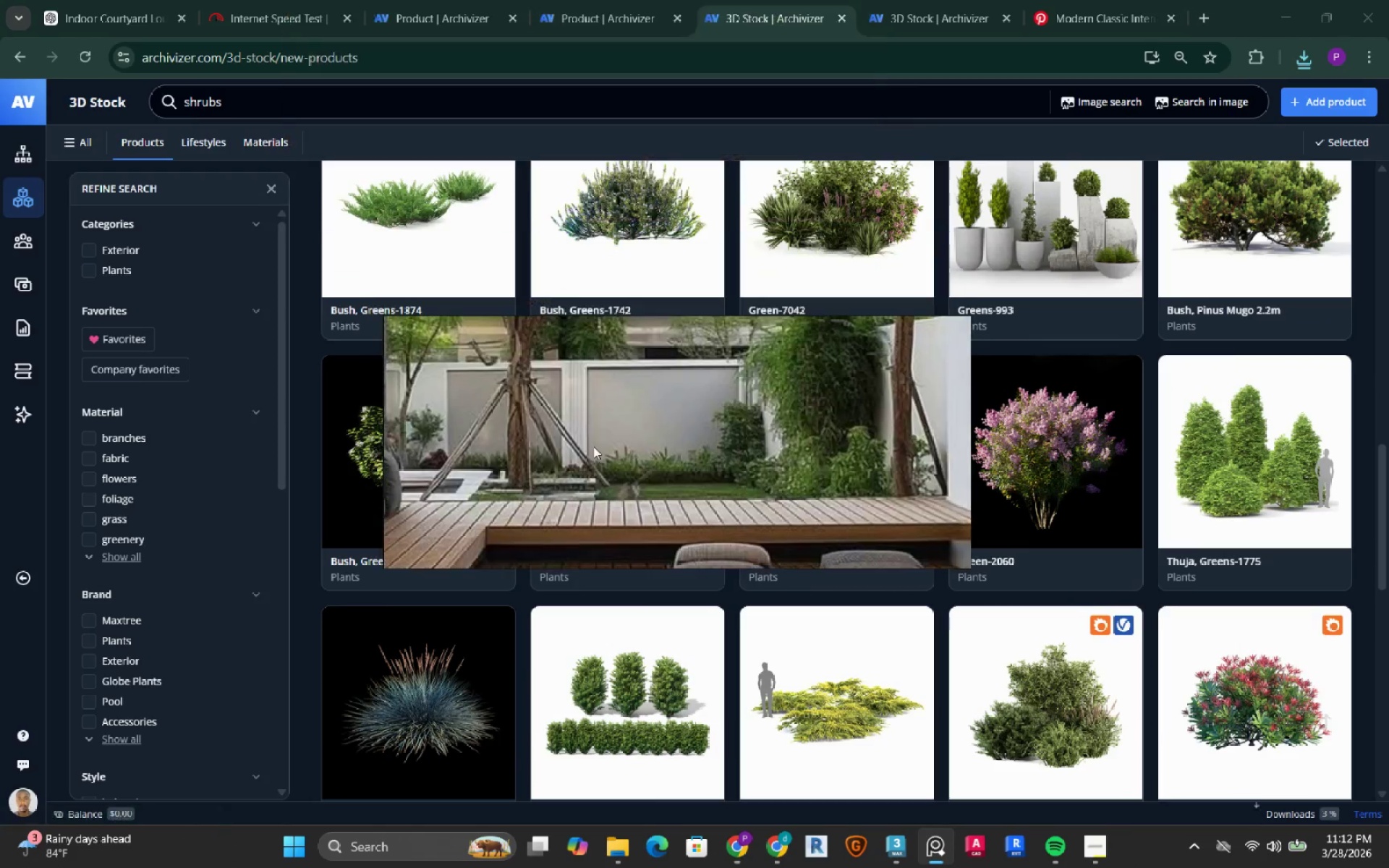 
scroll: coordinate [593, 446], scroll_direction: down, amount: 2.0
 